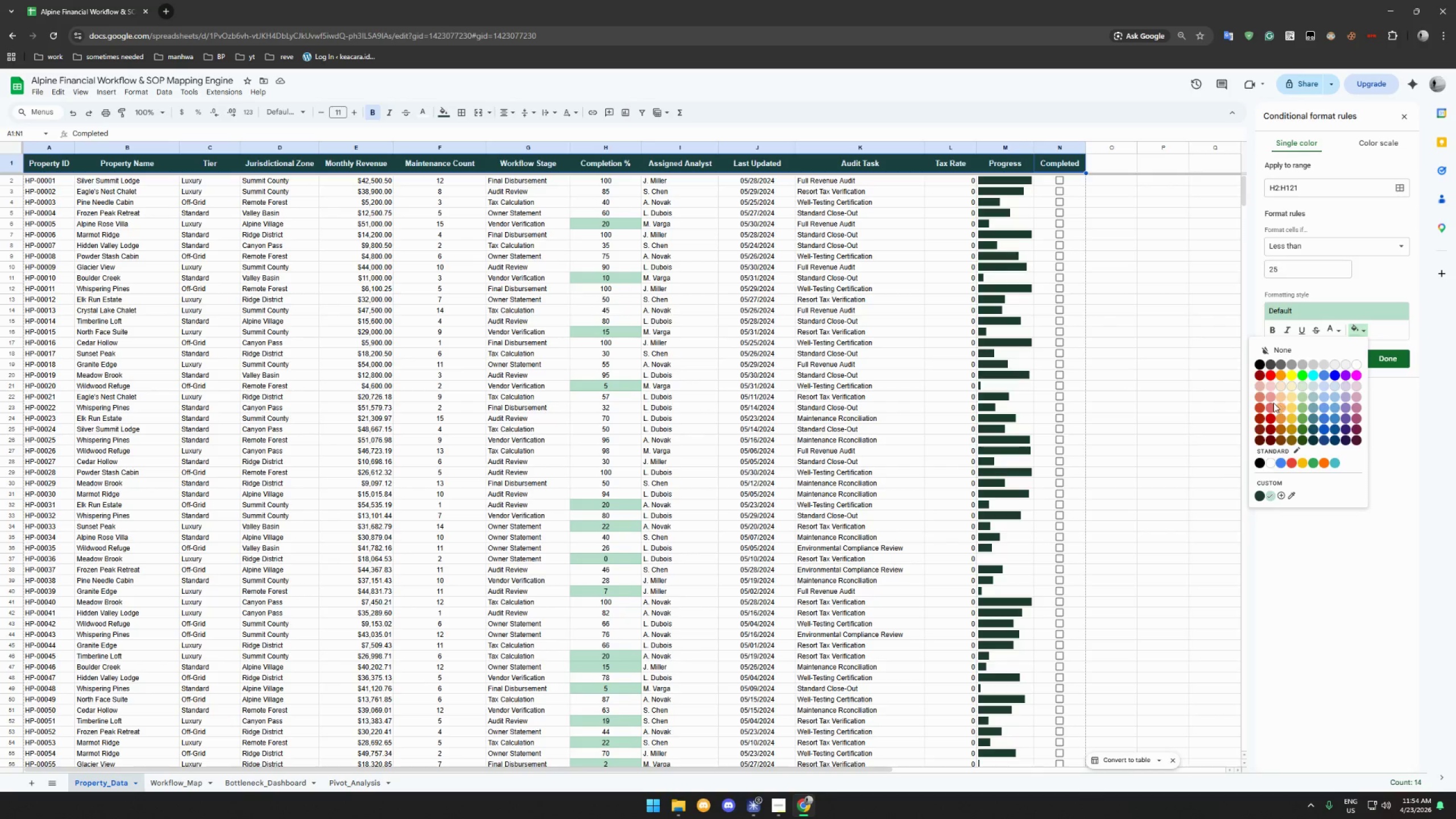 
left_click([1272, 404])
 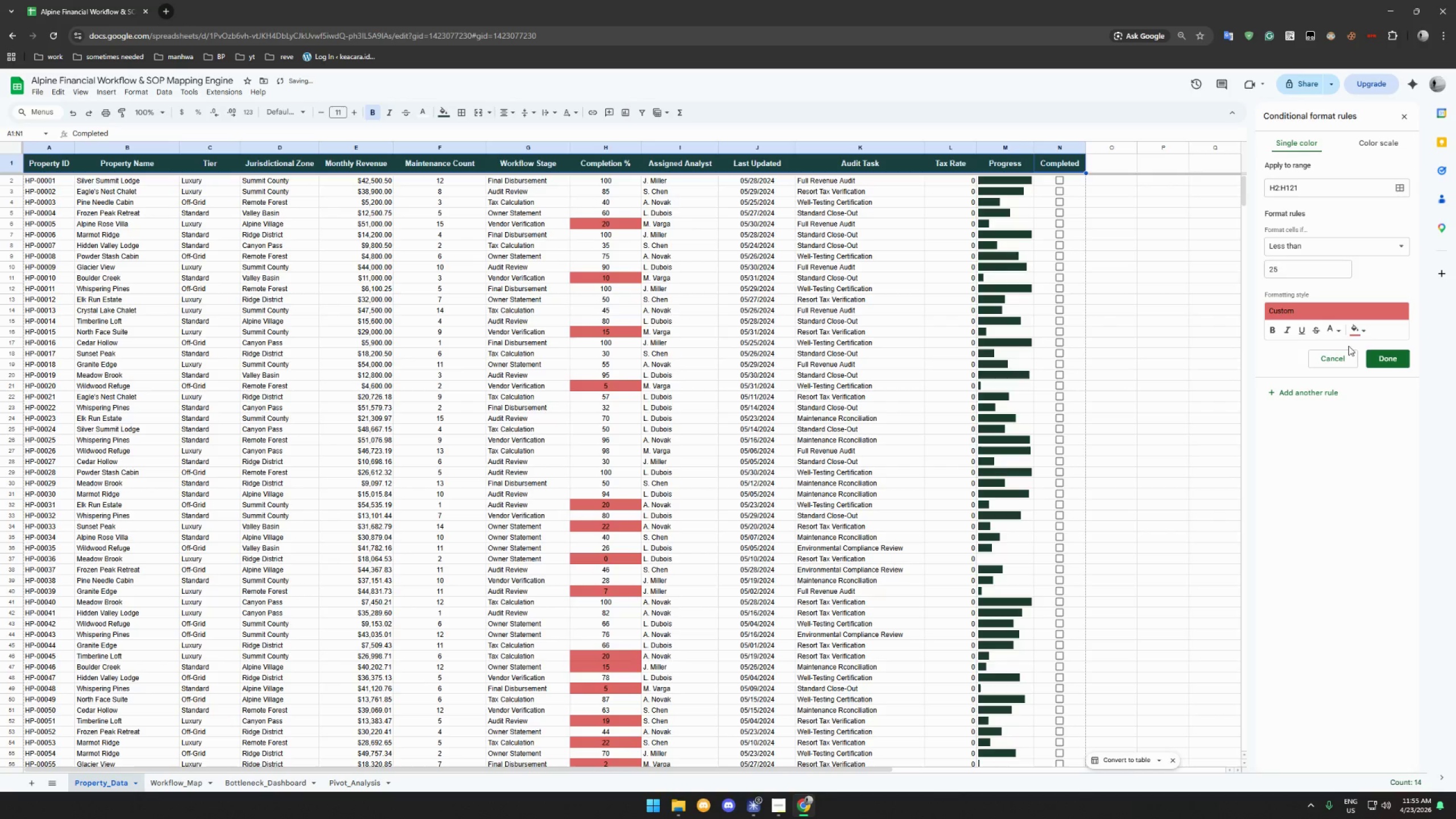 
left_click([1366, 331])
 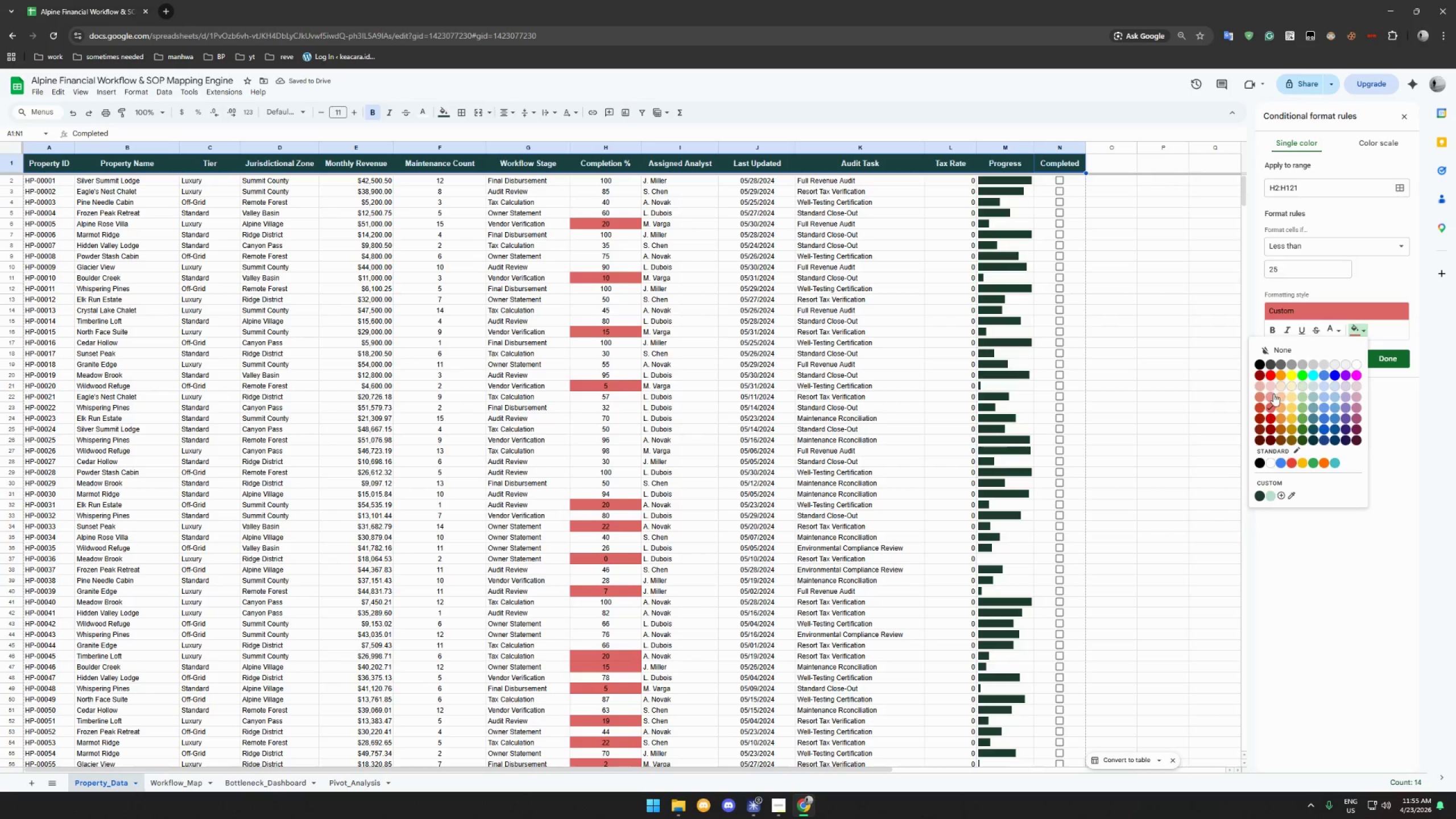 
left_click([1273, 394])
 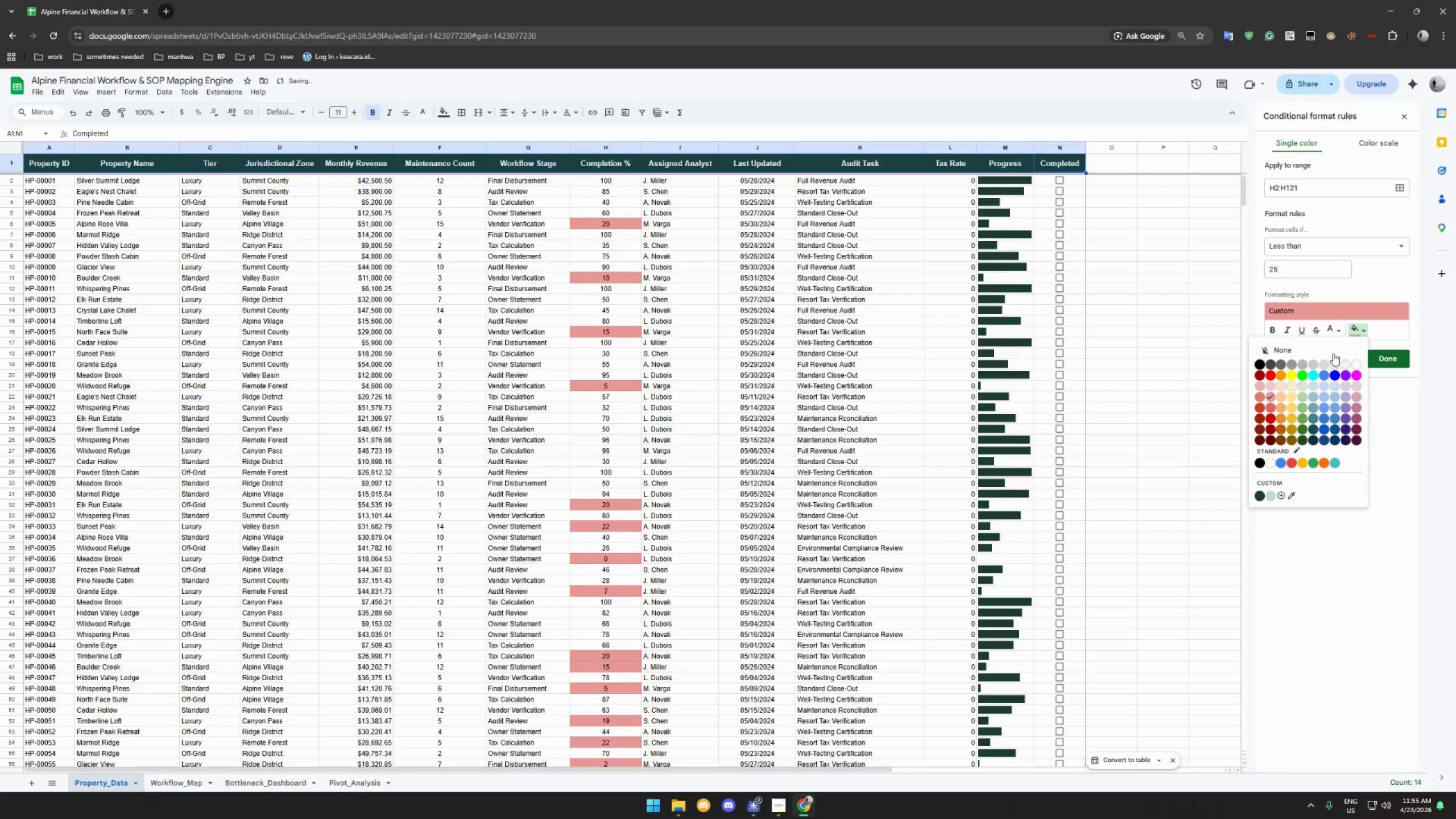 
left_click([1271, 385])
 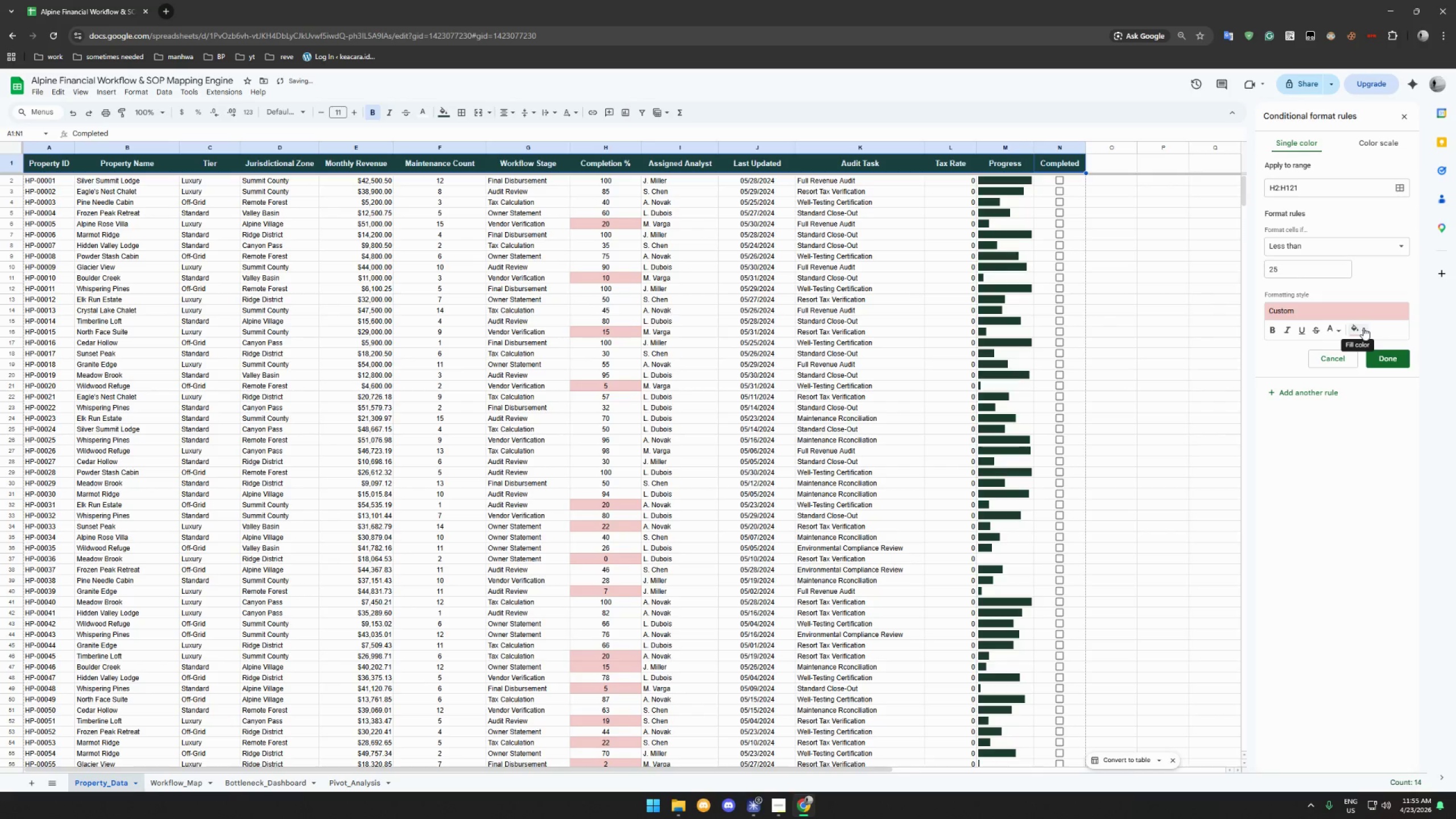 
left_click([1363, 328])
 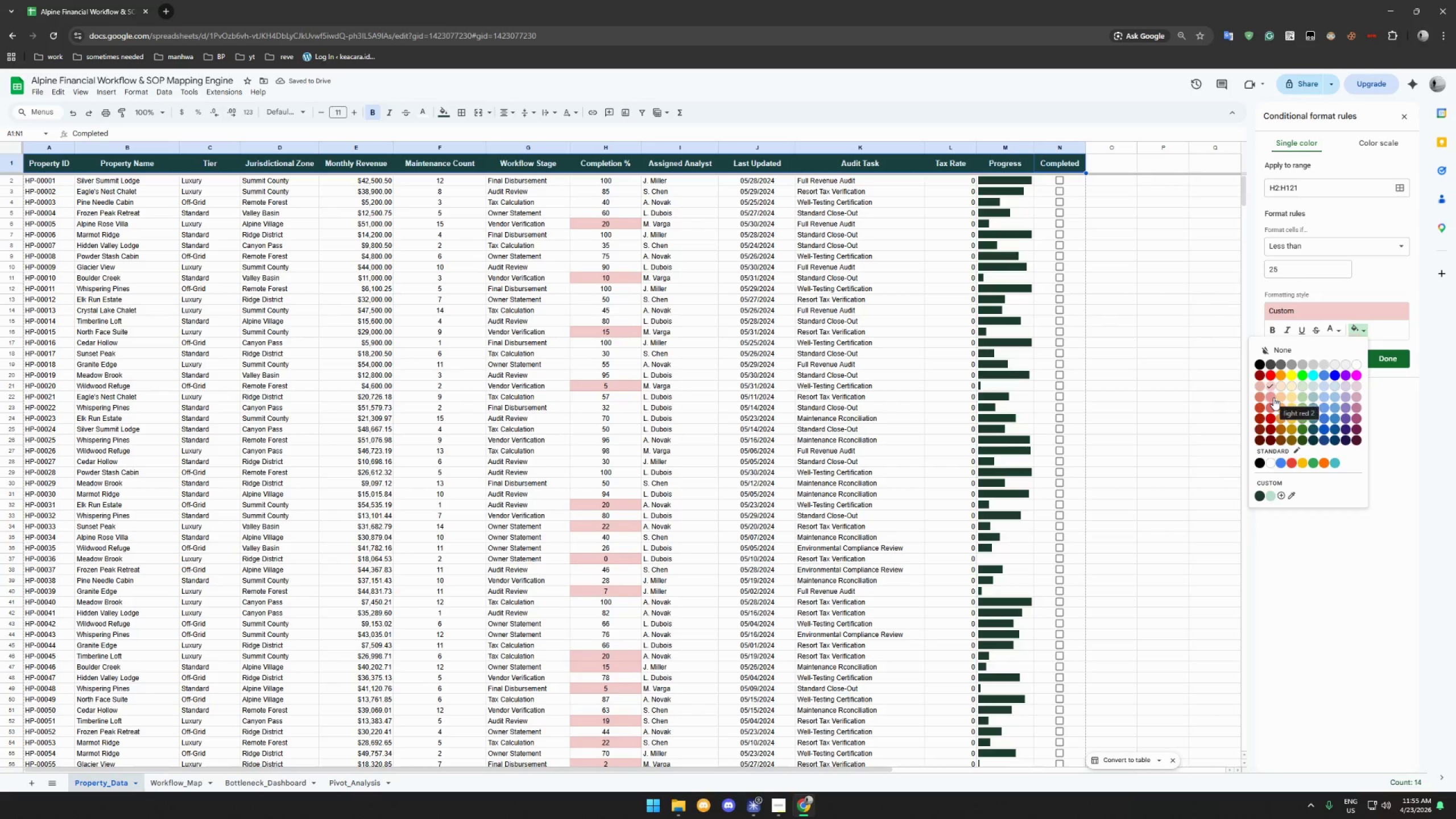 
left_click([1273, 398])
 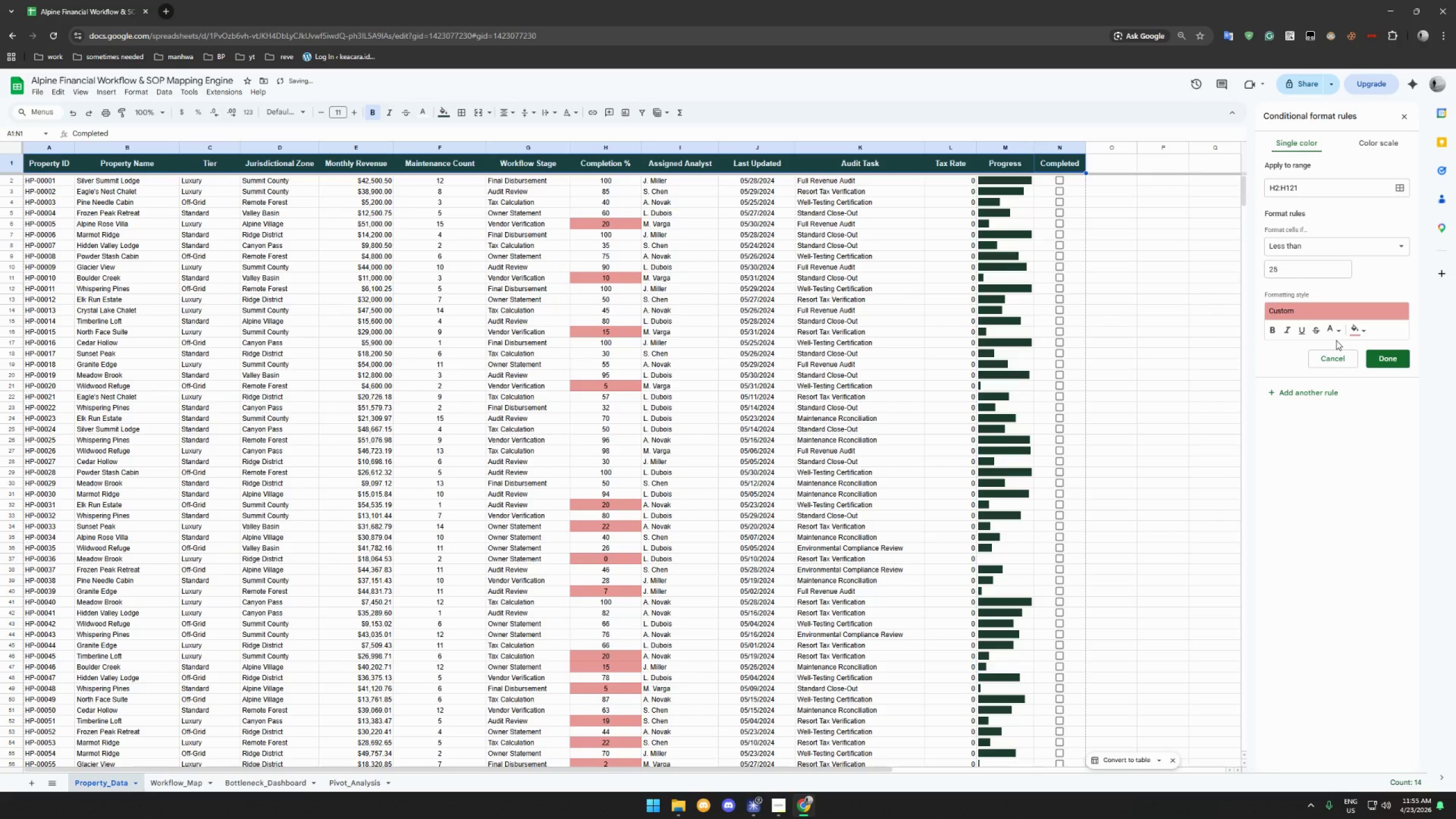 
mouse_move([1322, 337])
 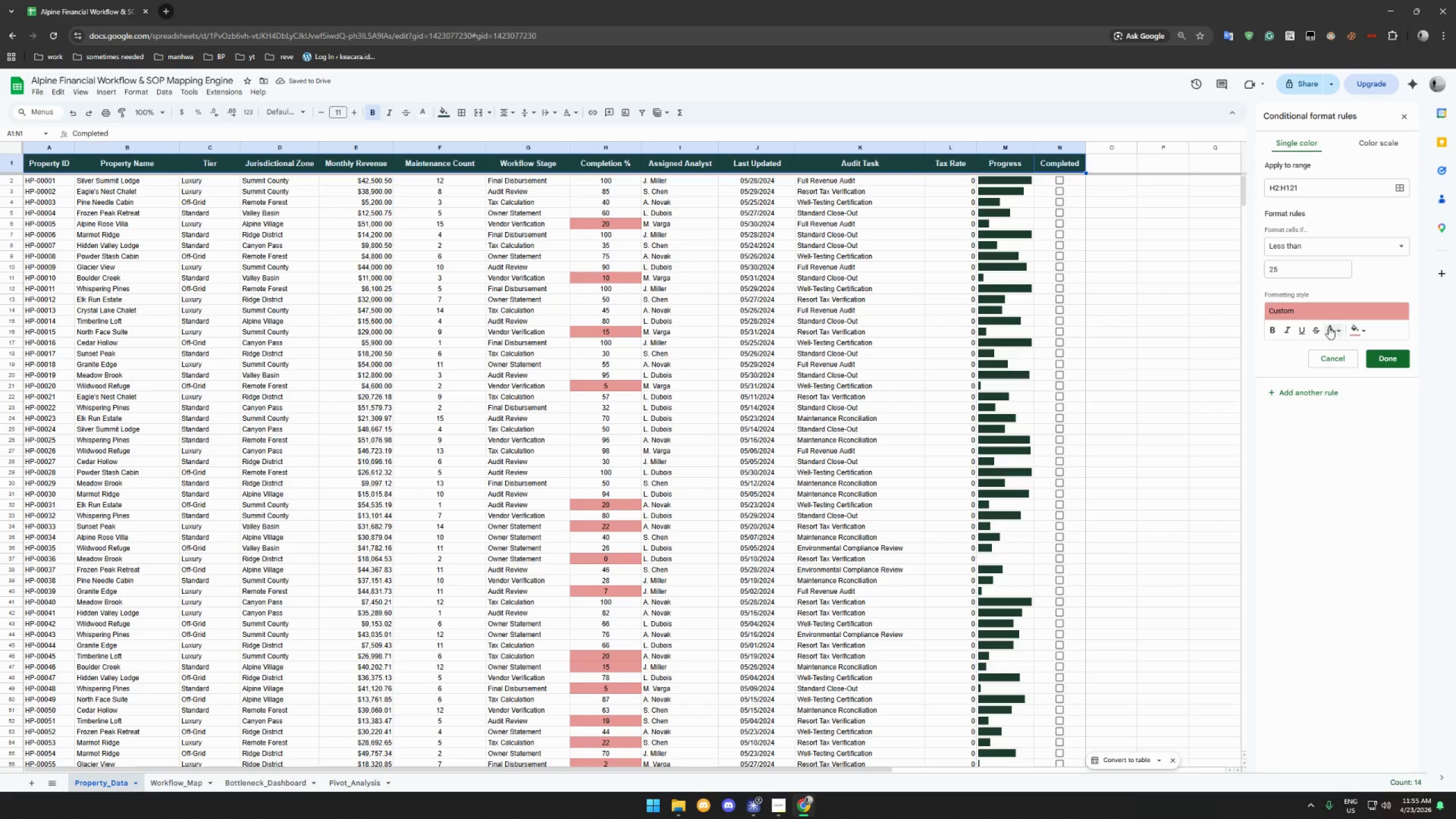 
left_click([1336, 326])
 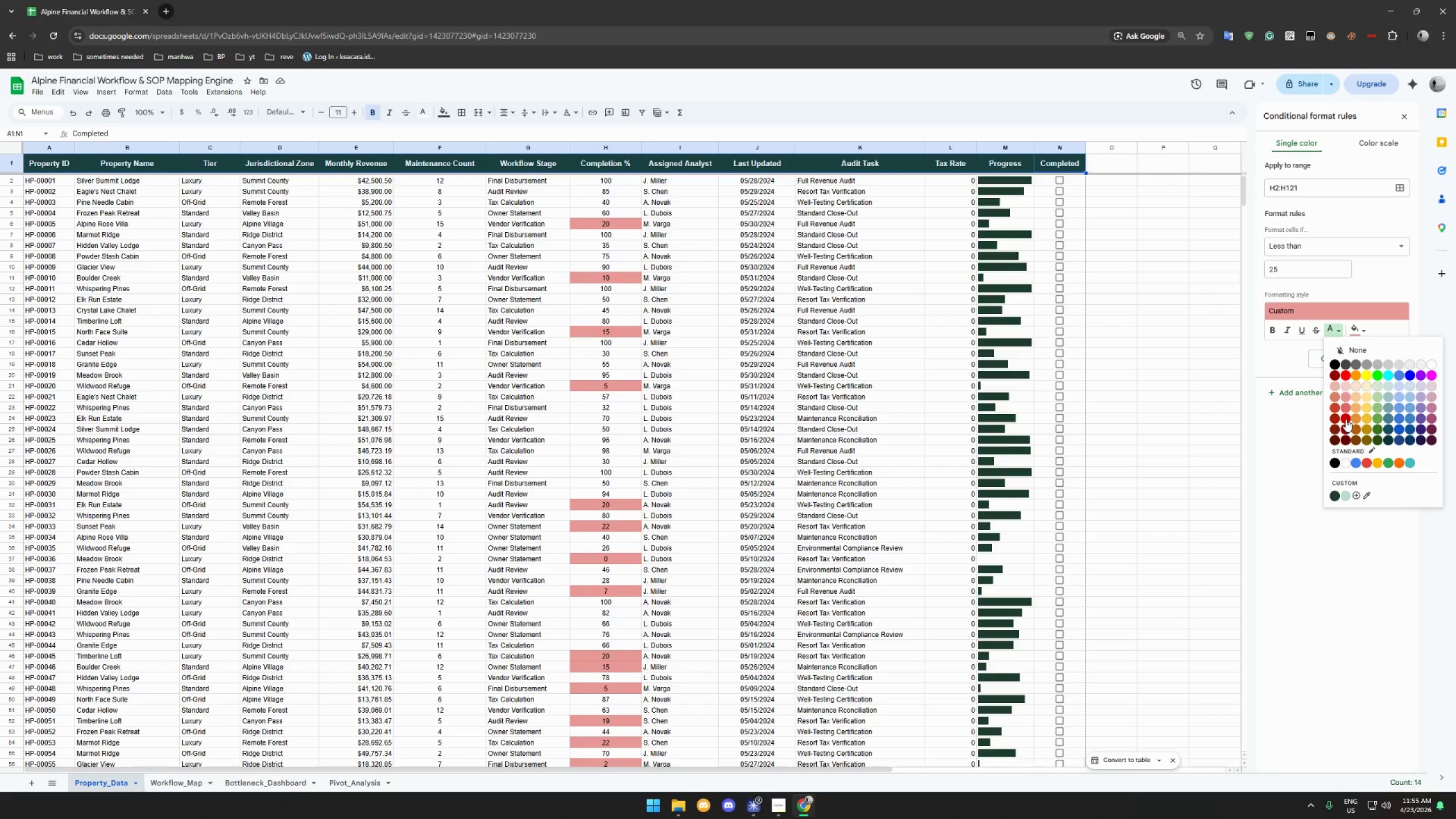 
left_click([1346, 417])
 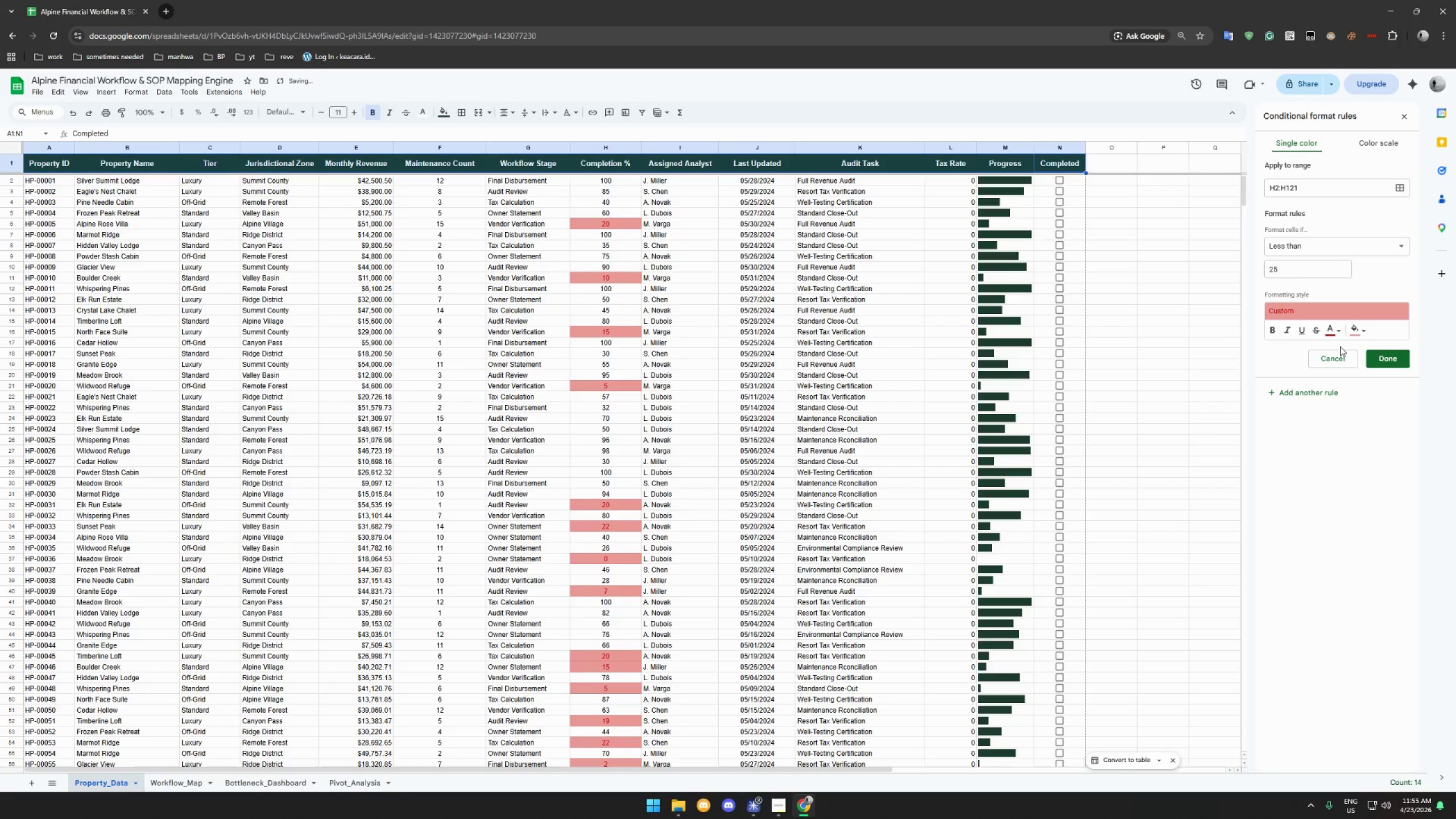 
left_click([1333, 332])
 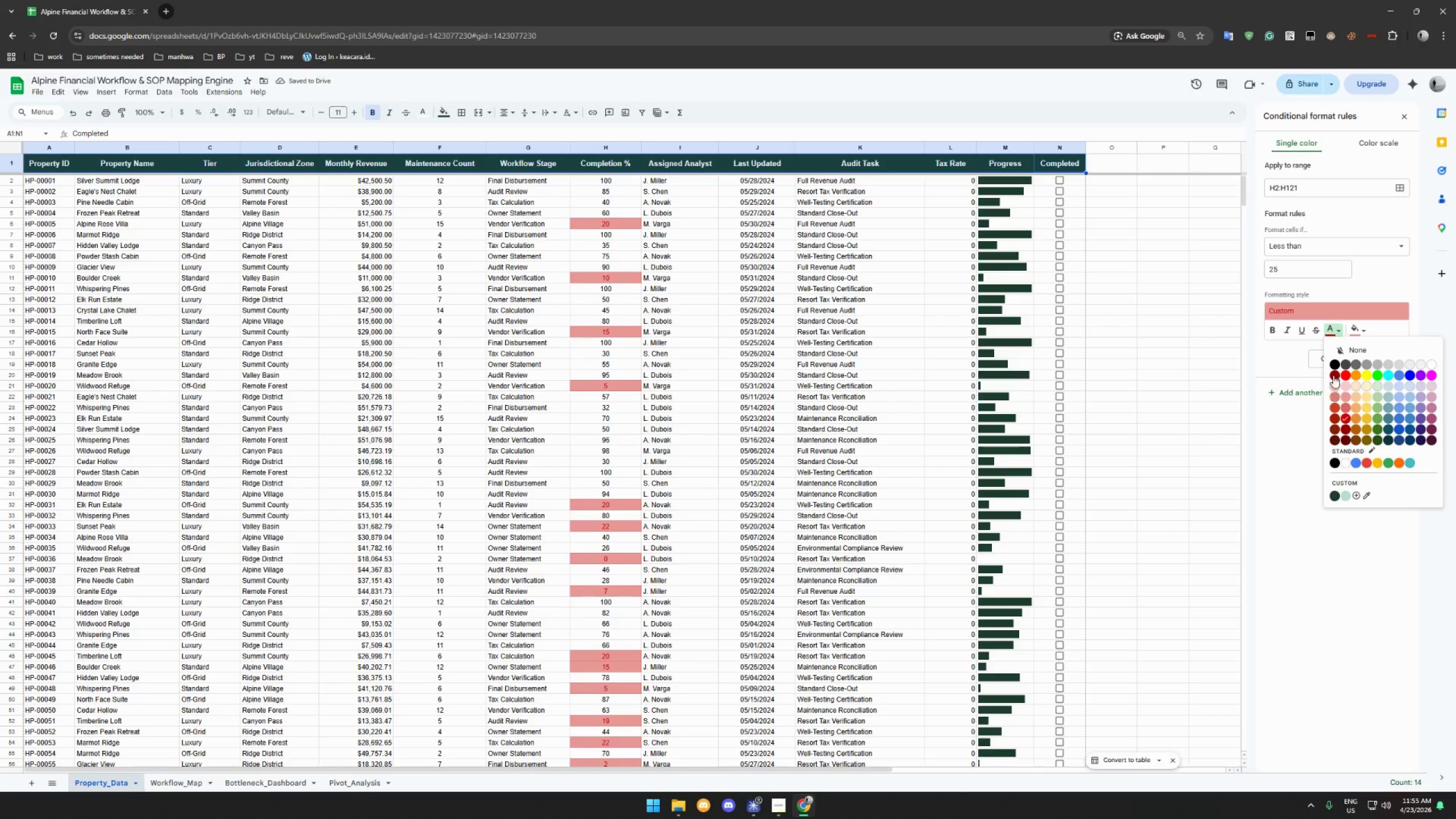 
left_click([1334, 362])
 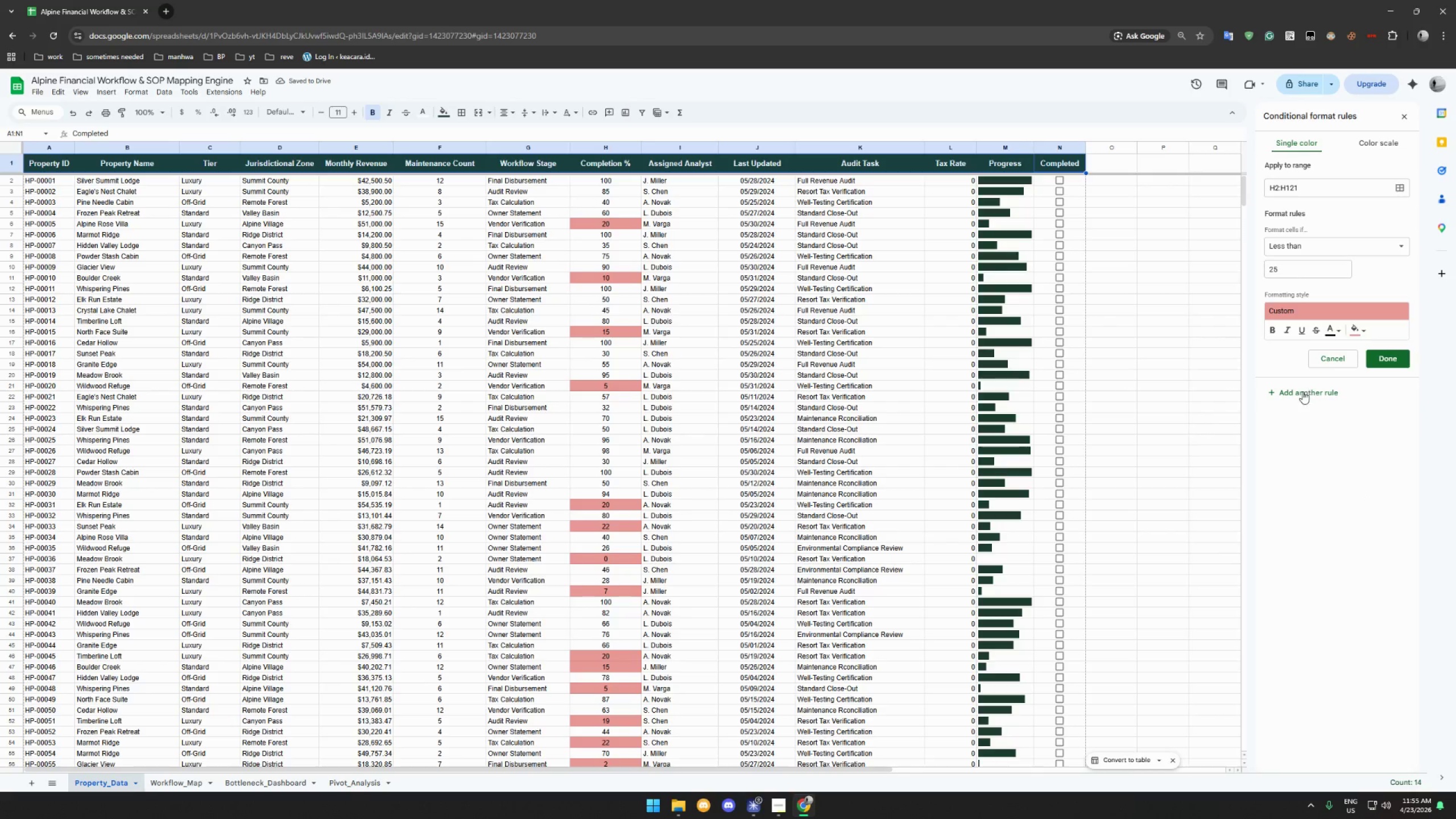 
left_click([1397, 361])
 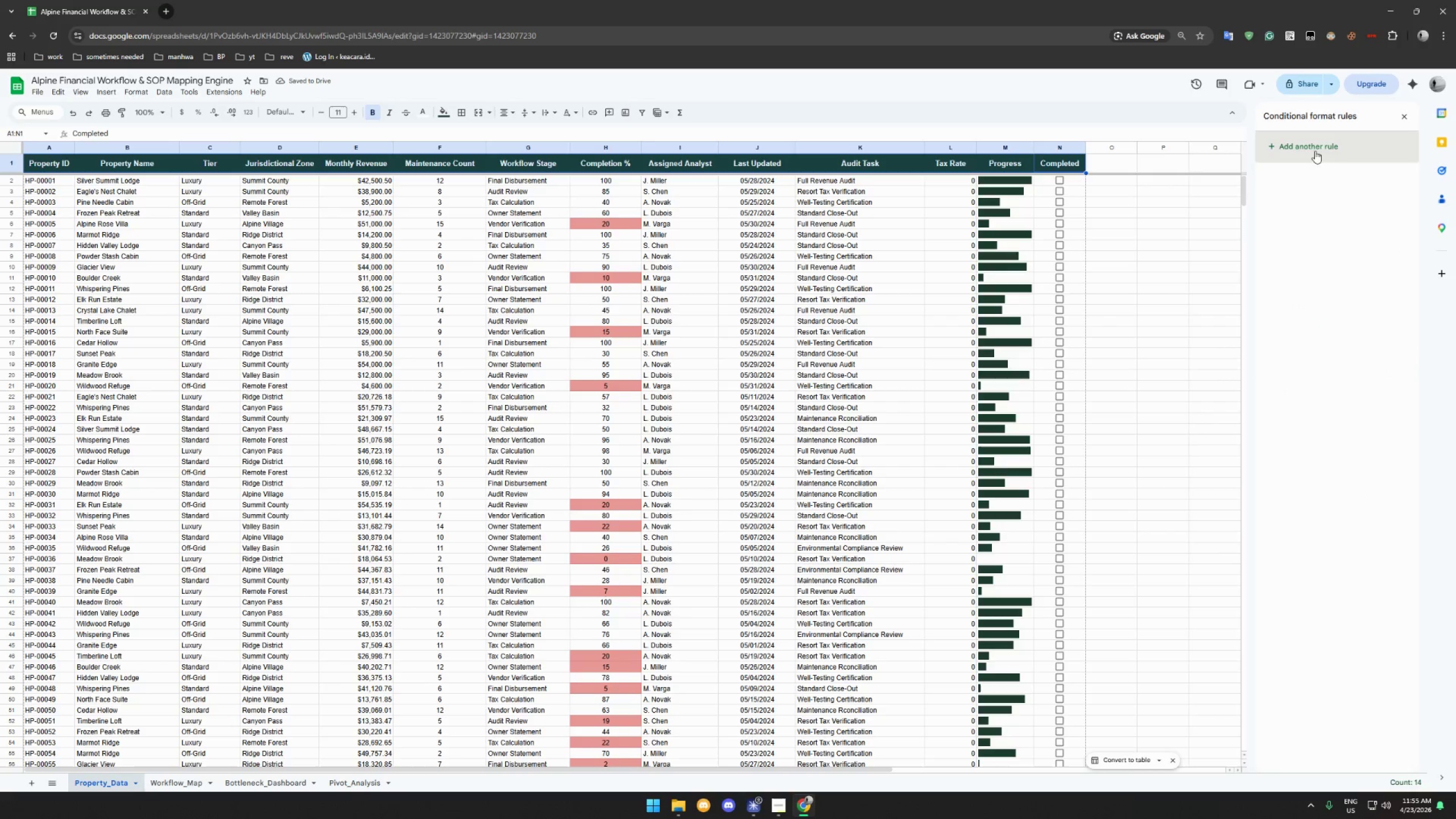 
left_click([1291, 146])
 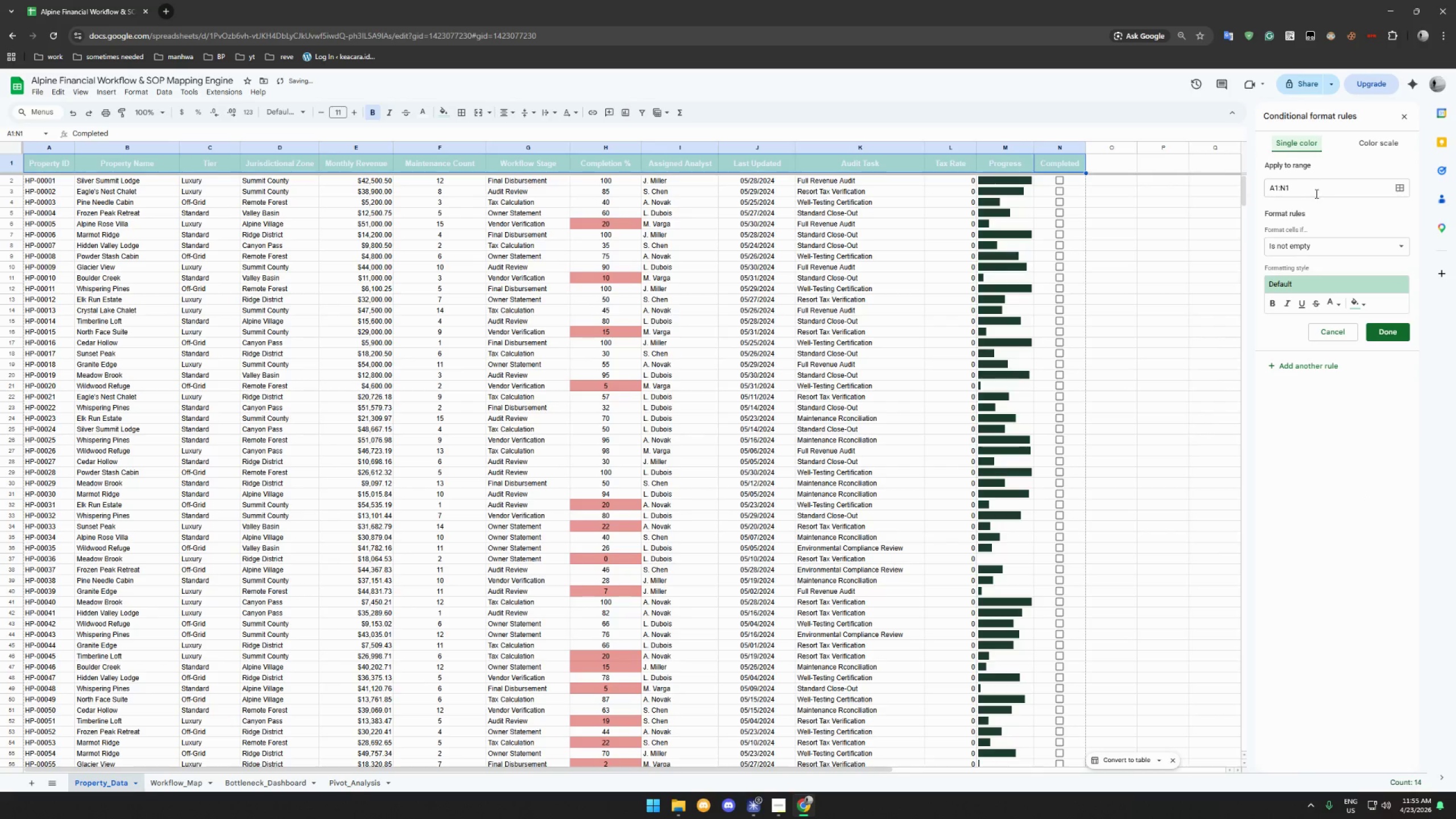 
left_click([1307, 190])
 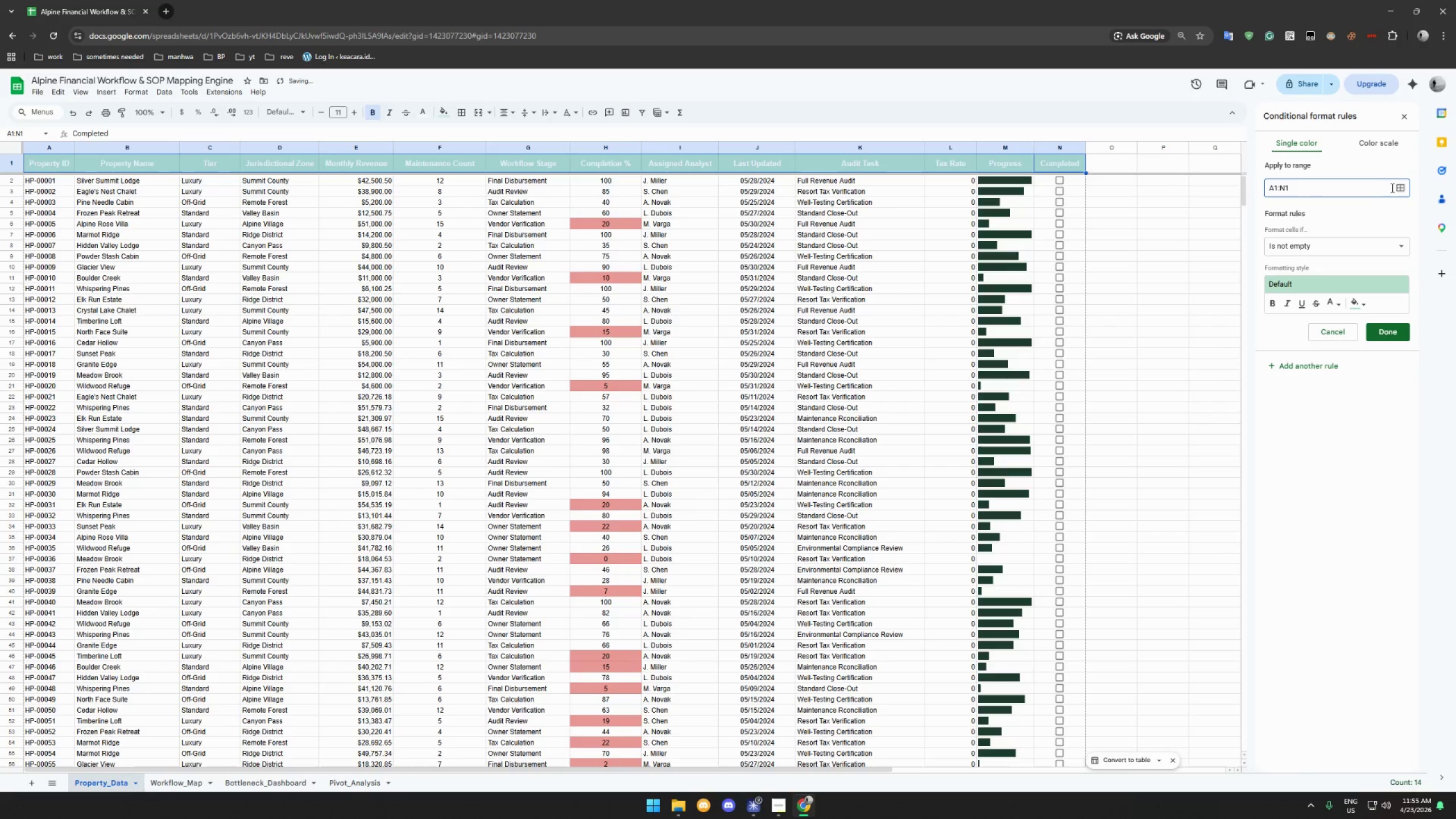 
left_click([1397, 187])
 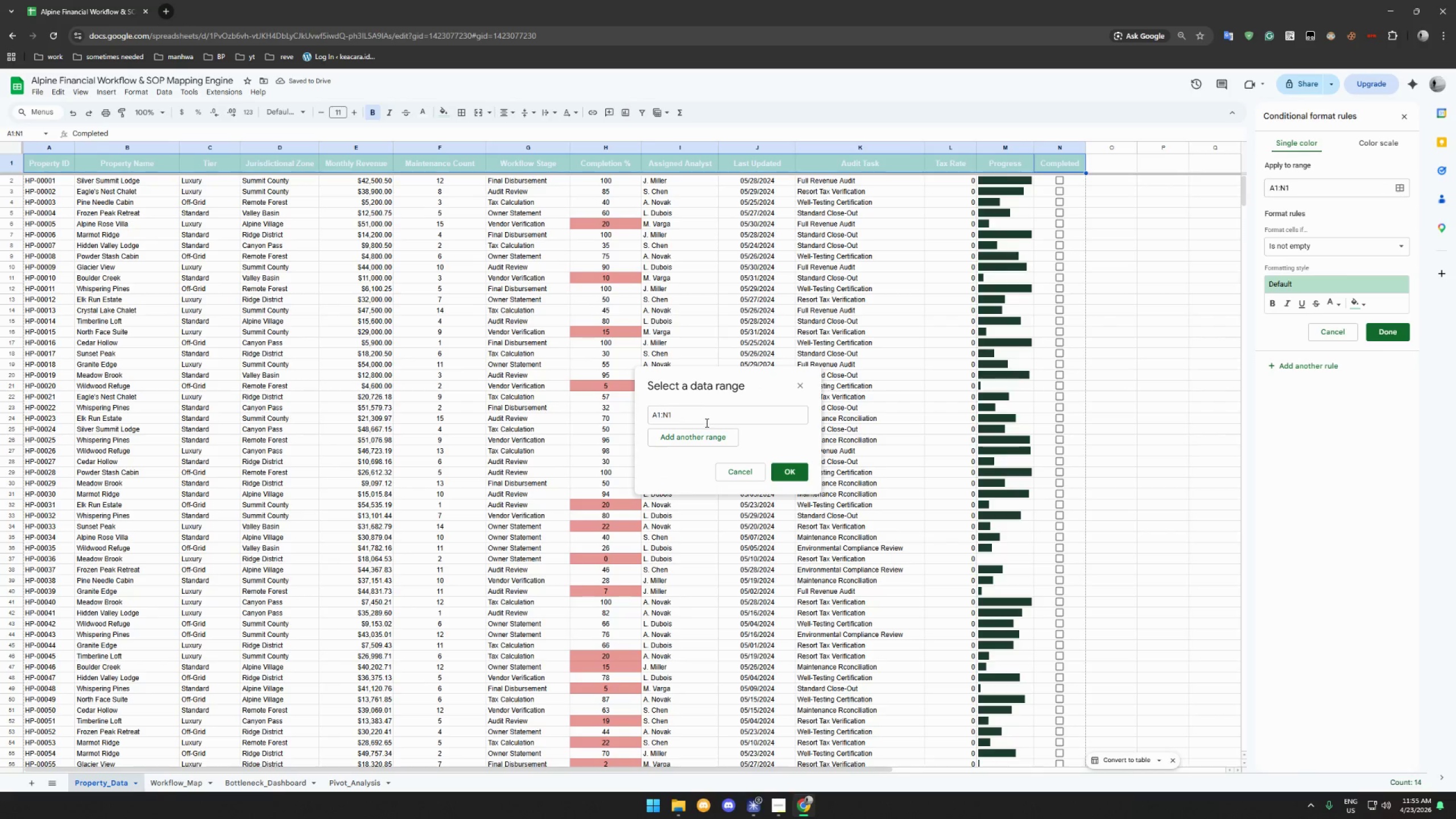 
double_click([705, 423])
 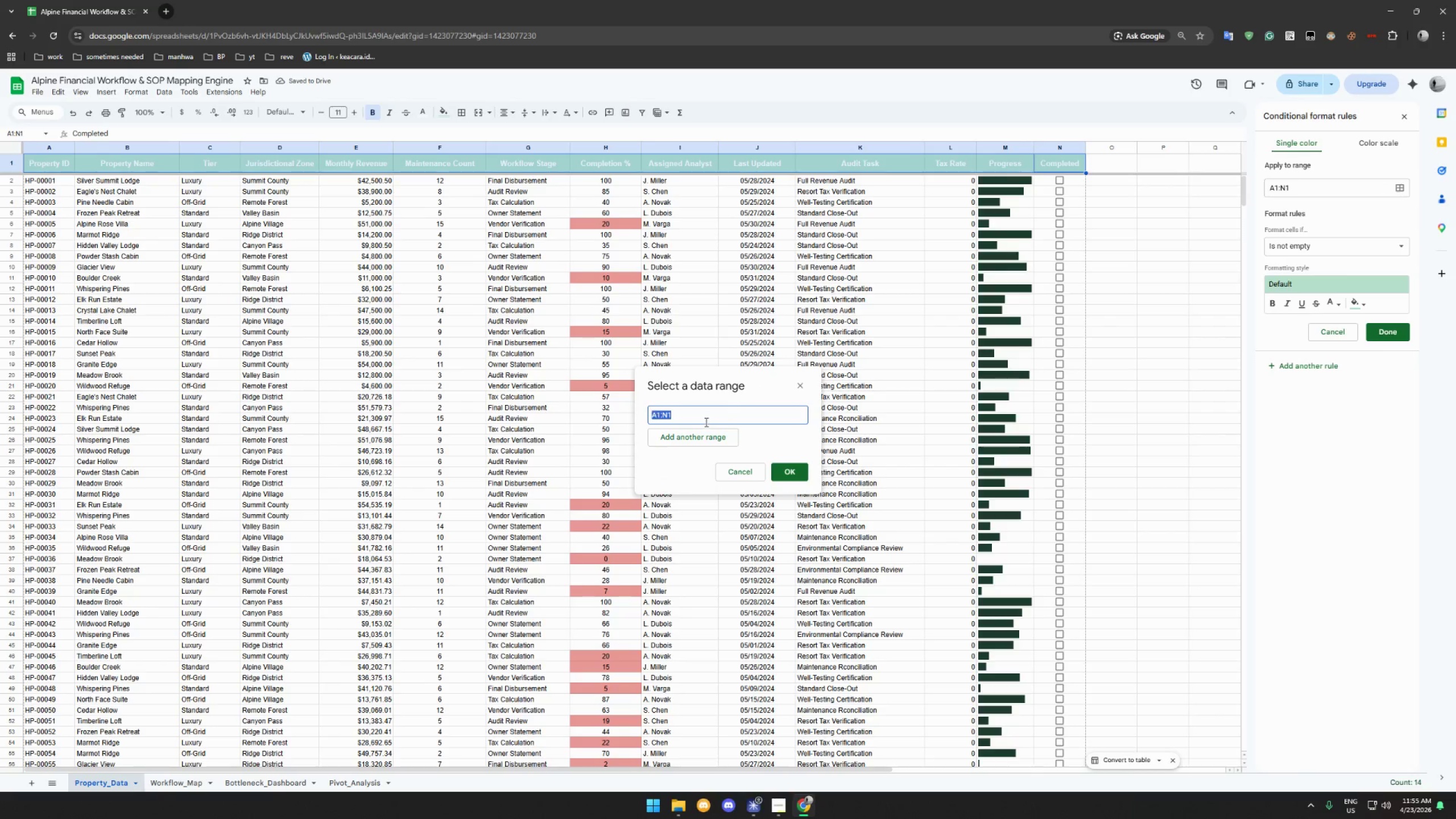 
triple_click([705, 422])
 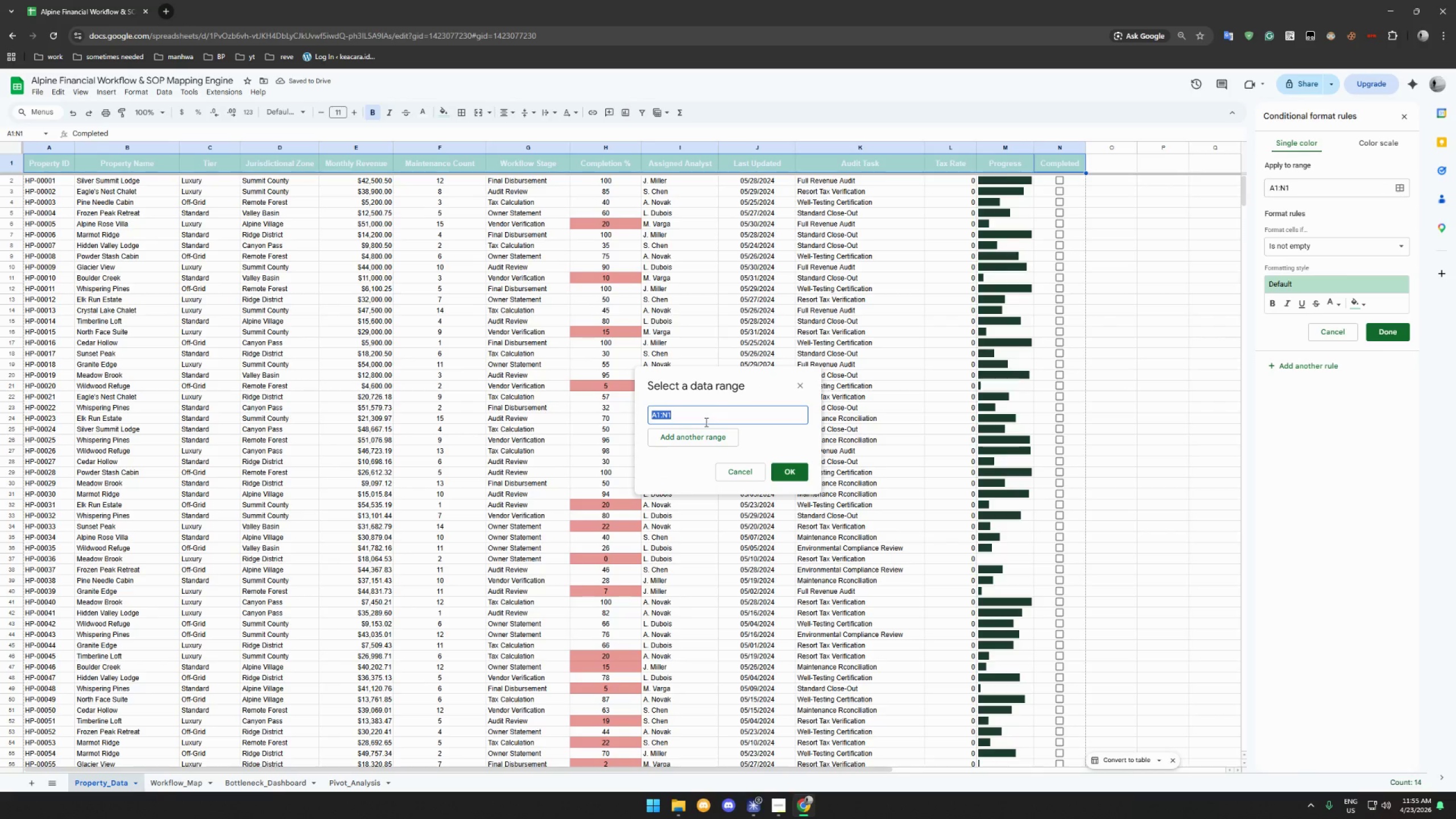 
type(H2:HJ)
key(Backspace)
type(121)
 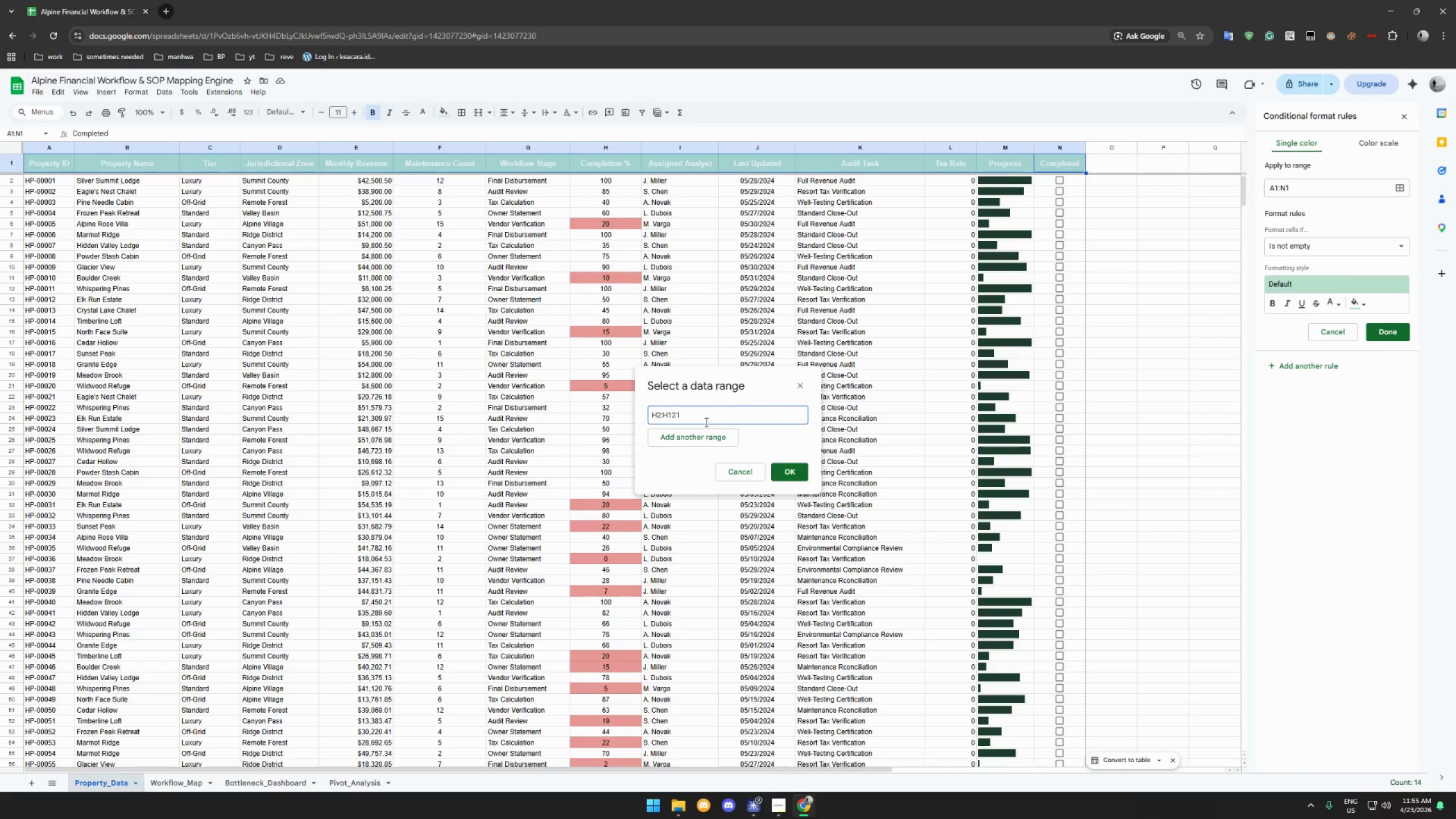 
left_click([788, 471])
 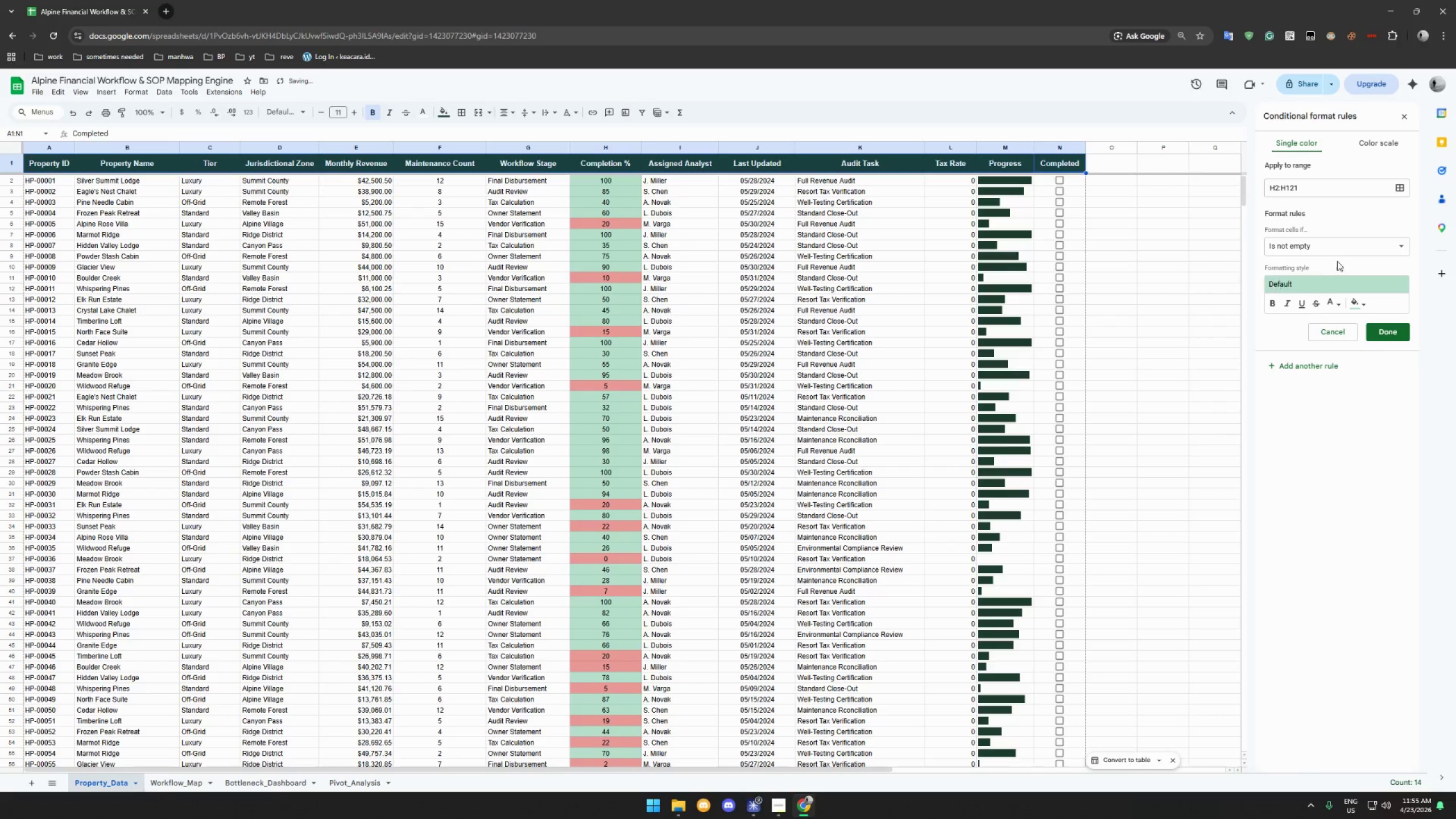 
left_click([1341, 251])
 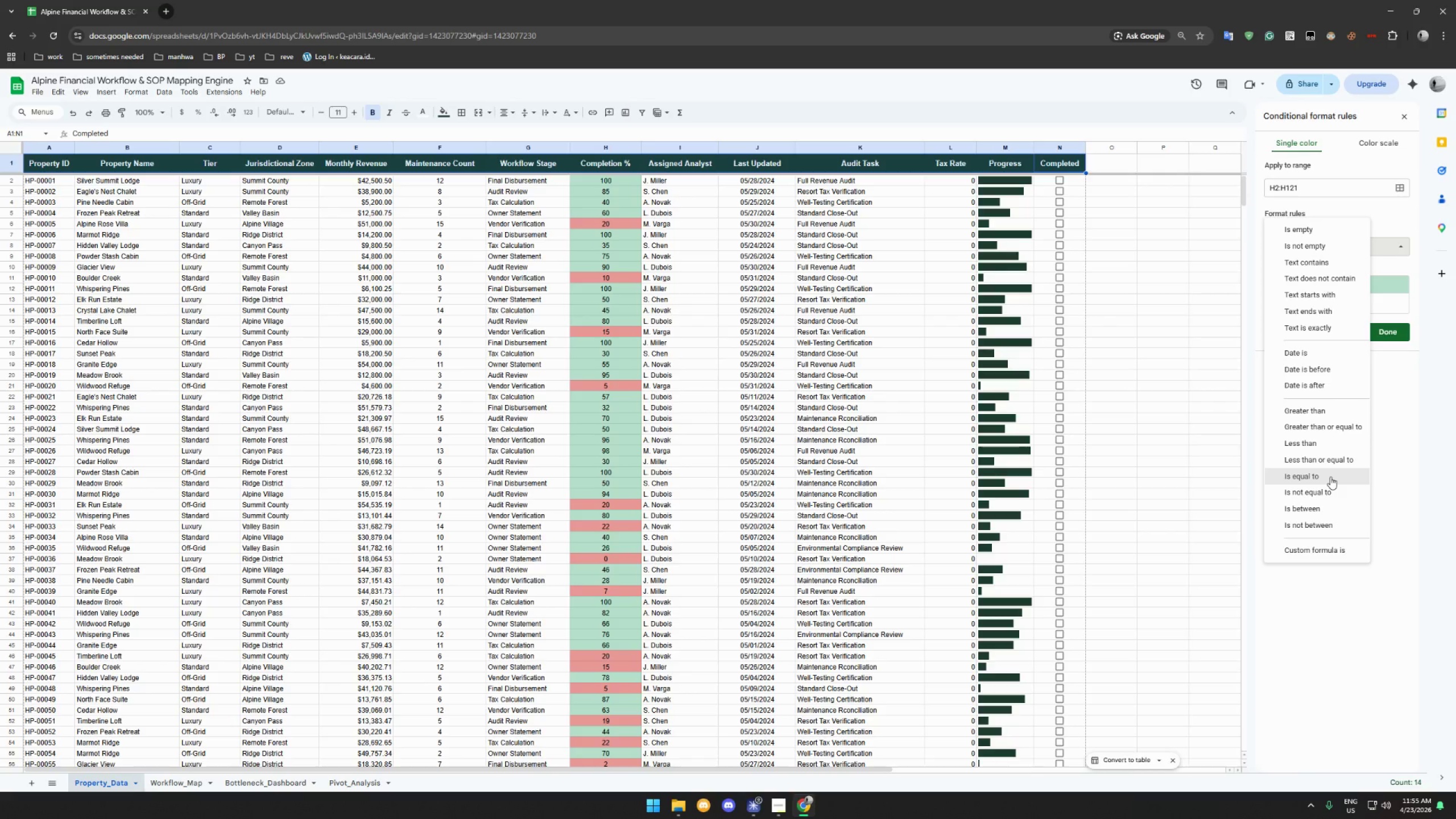 
wait(6.81)
 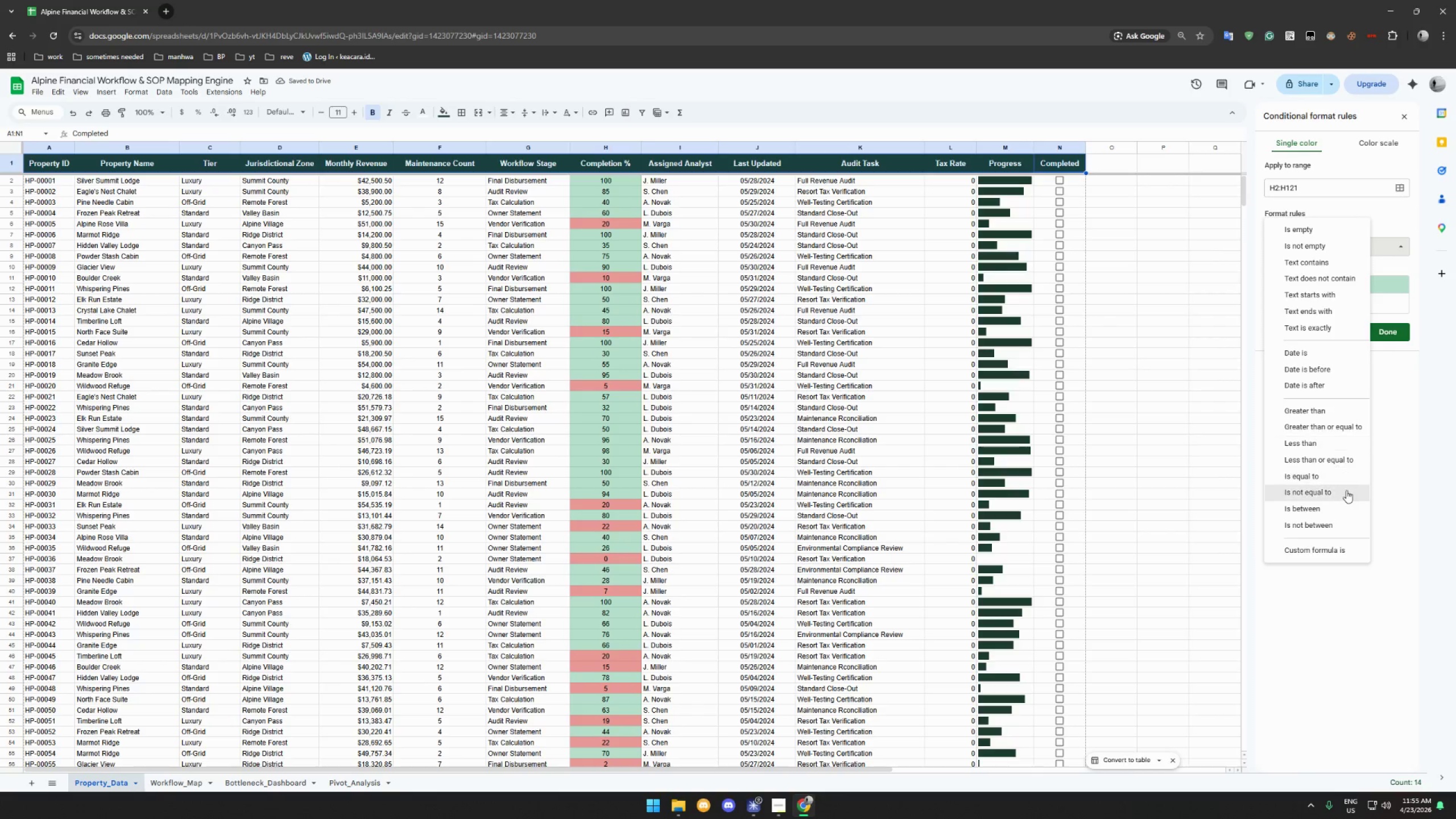 
left_click([1330, 477])
 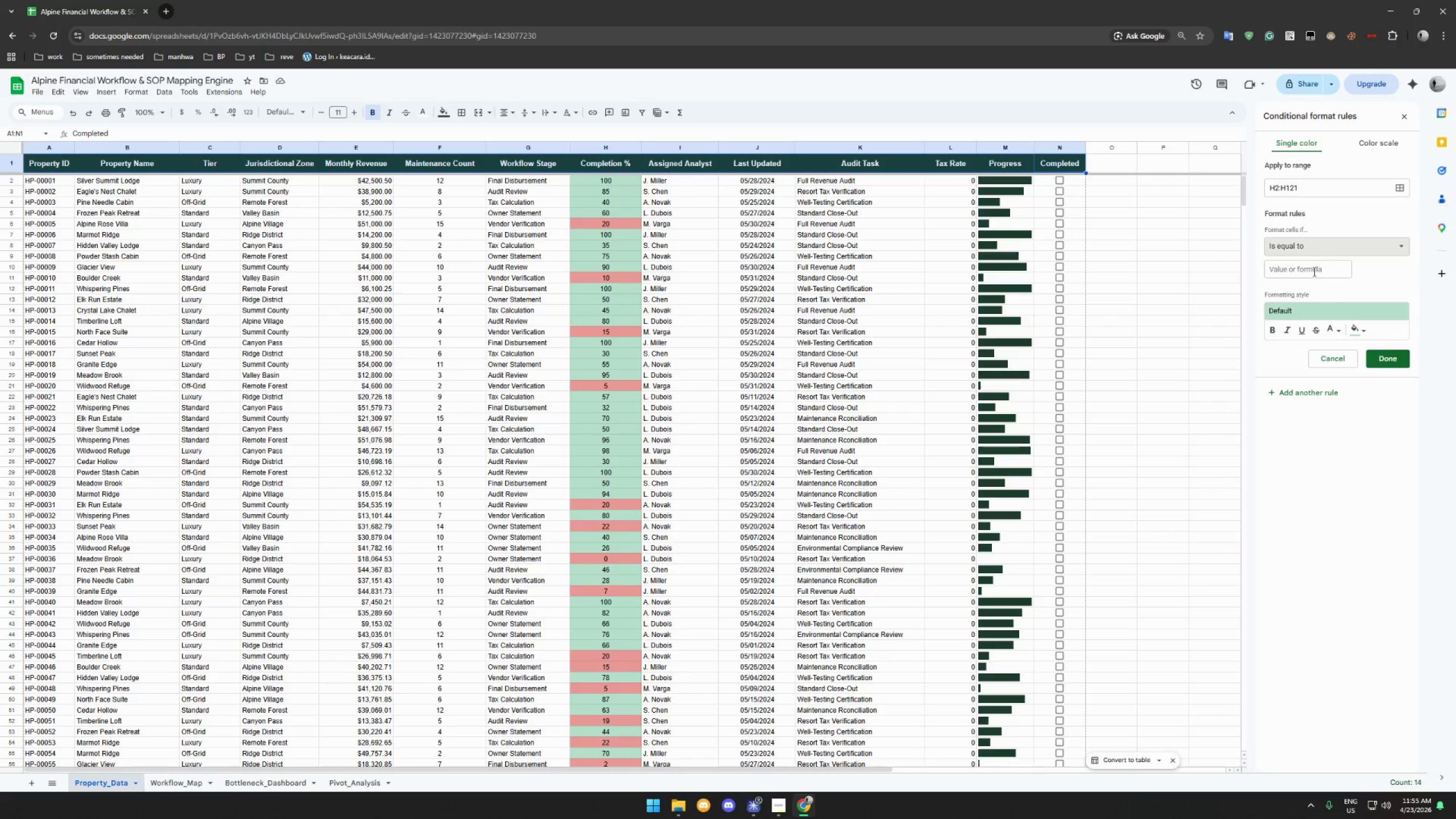 
left_click([1313, 271])
 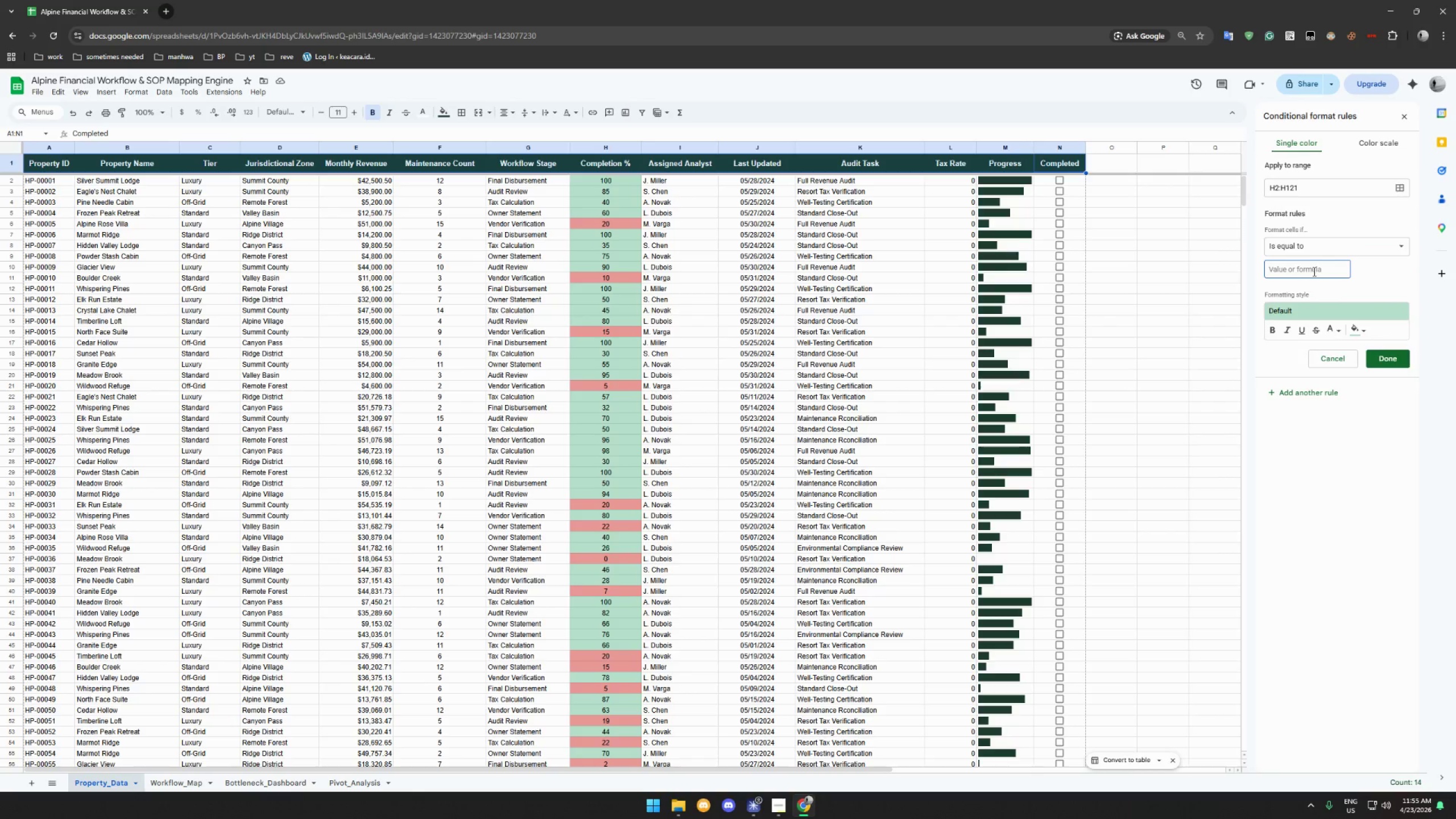 
type(100)
 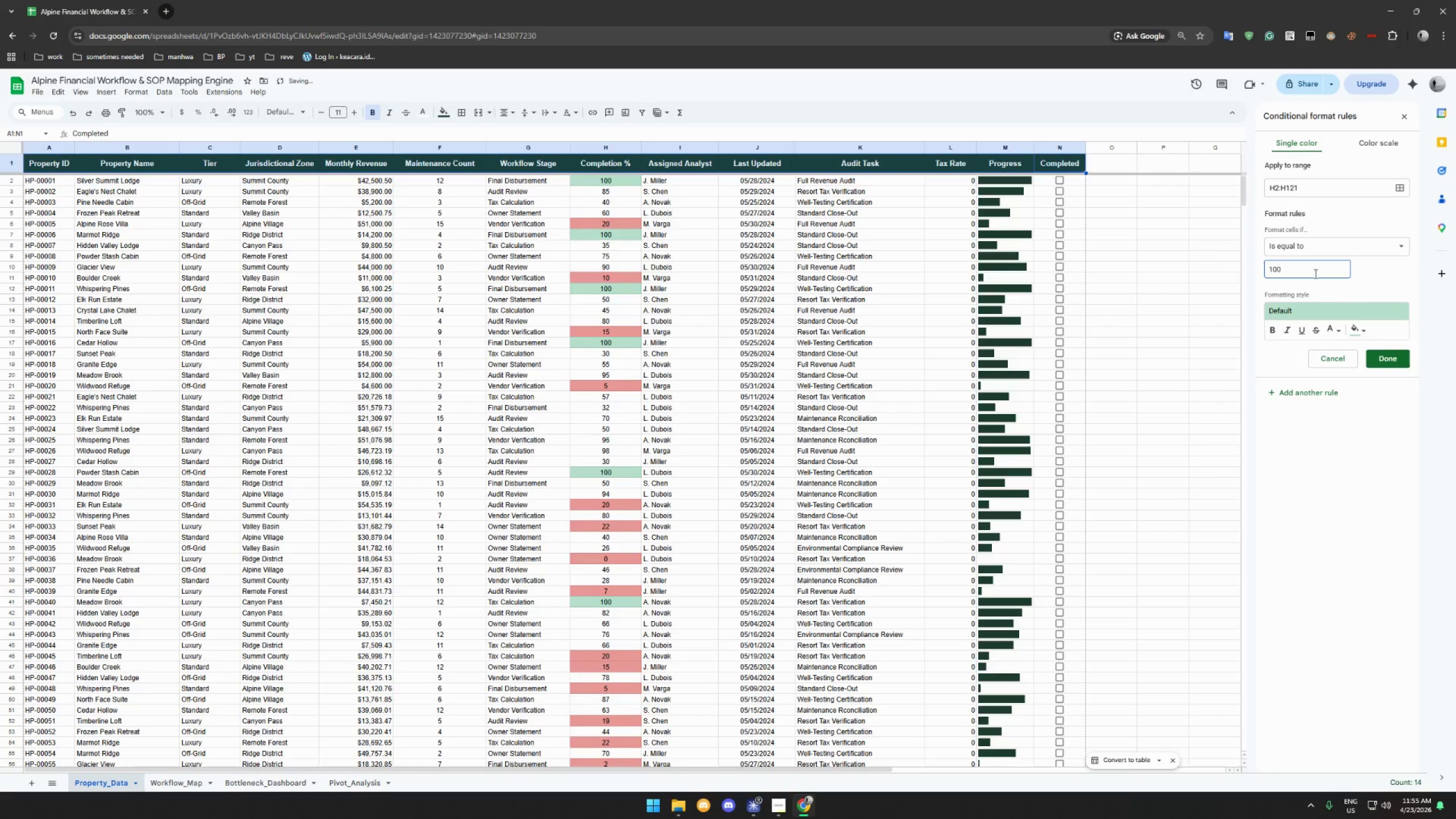 
mouse_move([1340, 305])
 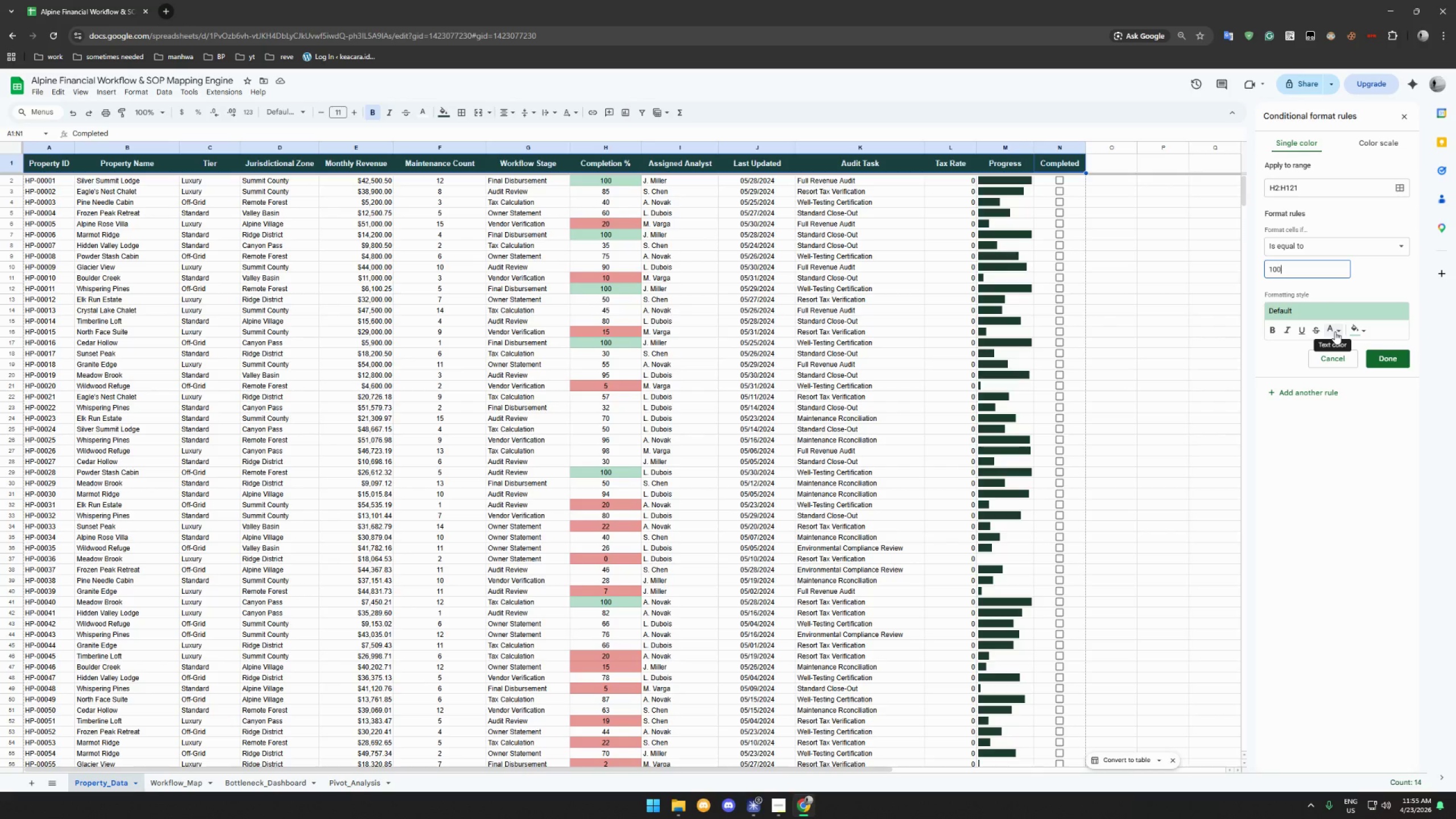 
left_click([1335, 332])
 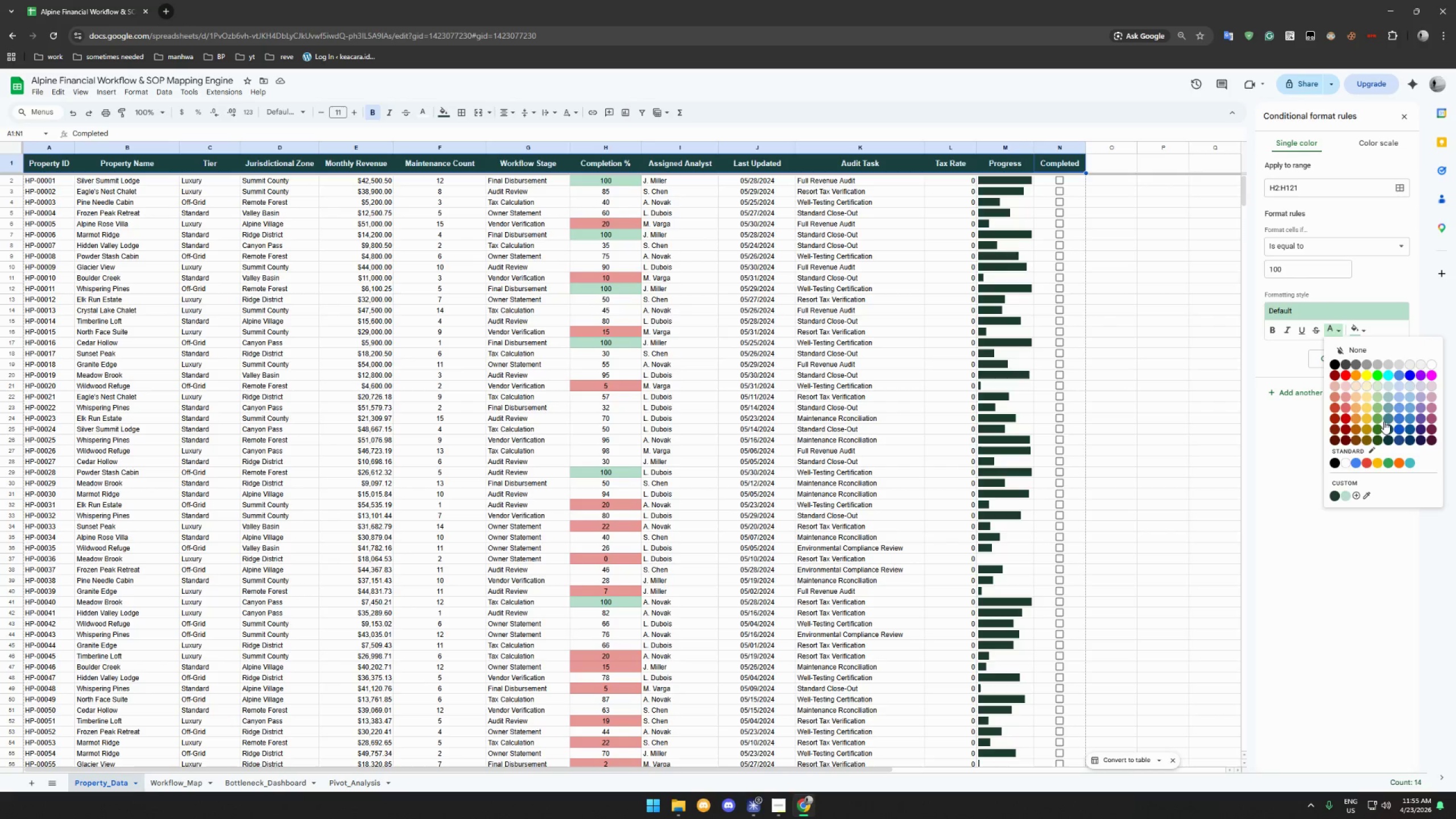 
left_click([1379, 425])
 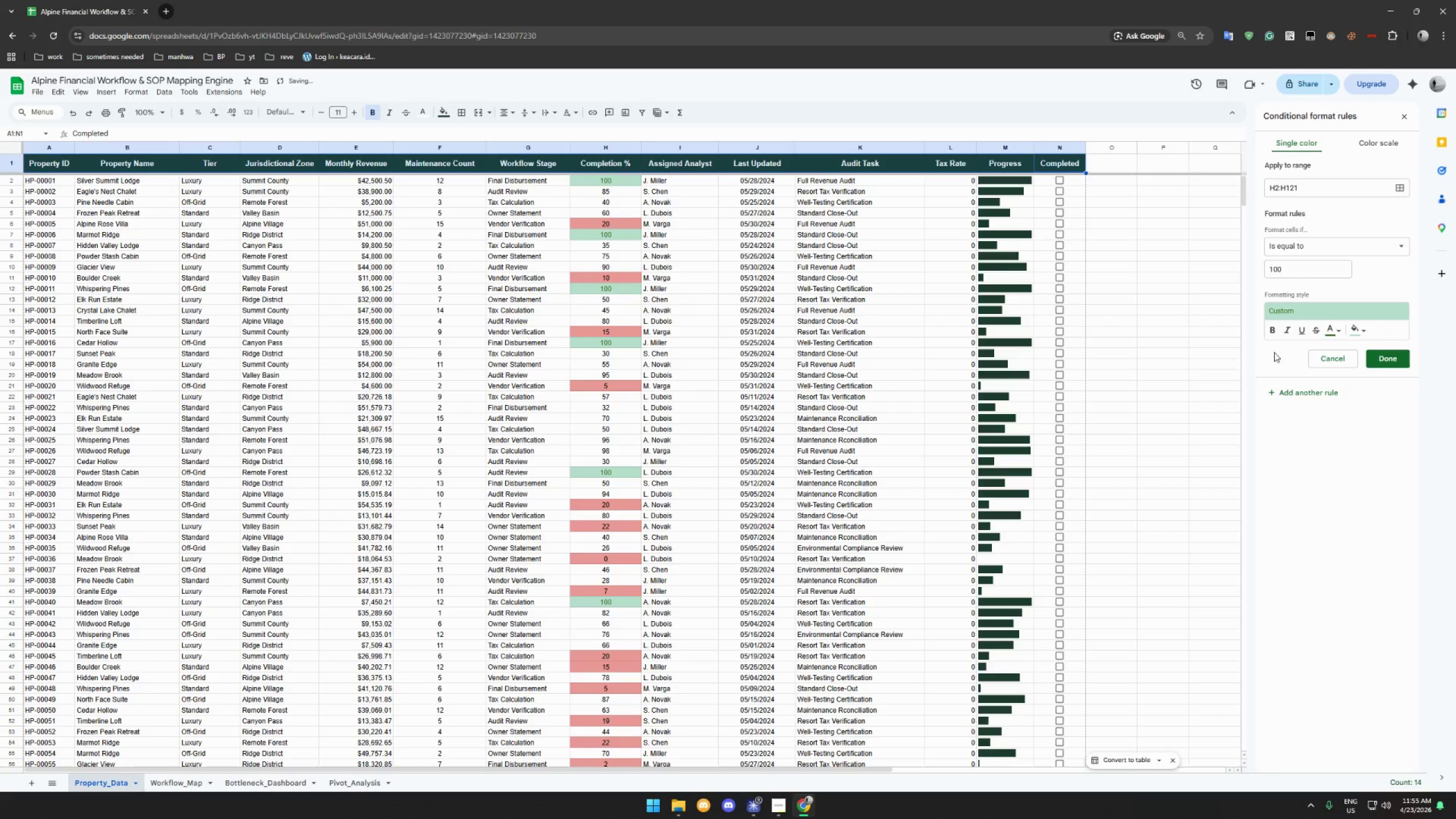 
left_click([1273, 329])
 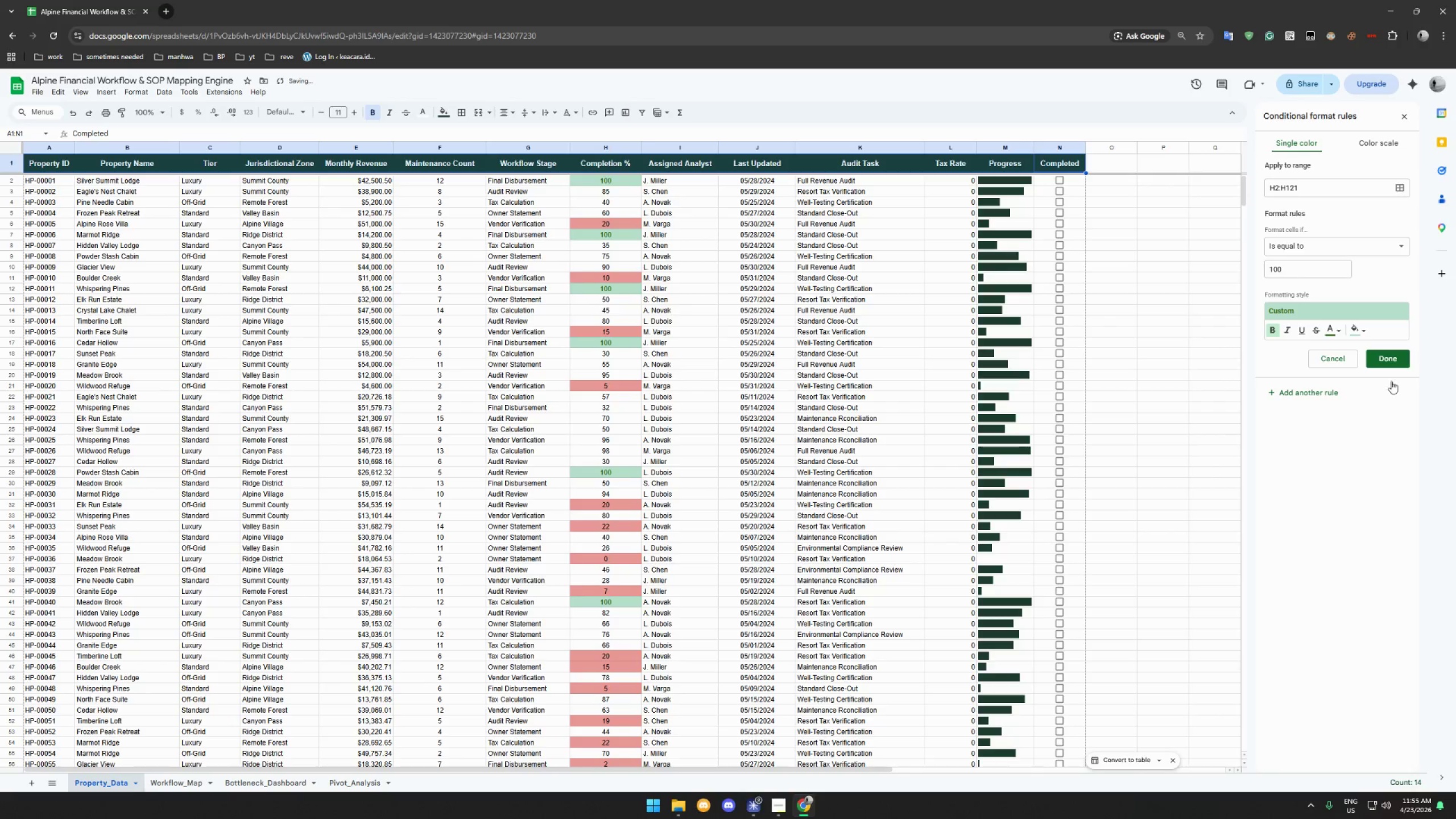 
left_click([1363, 329])
 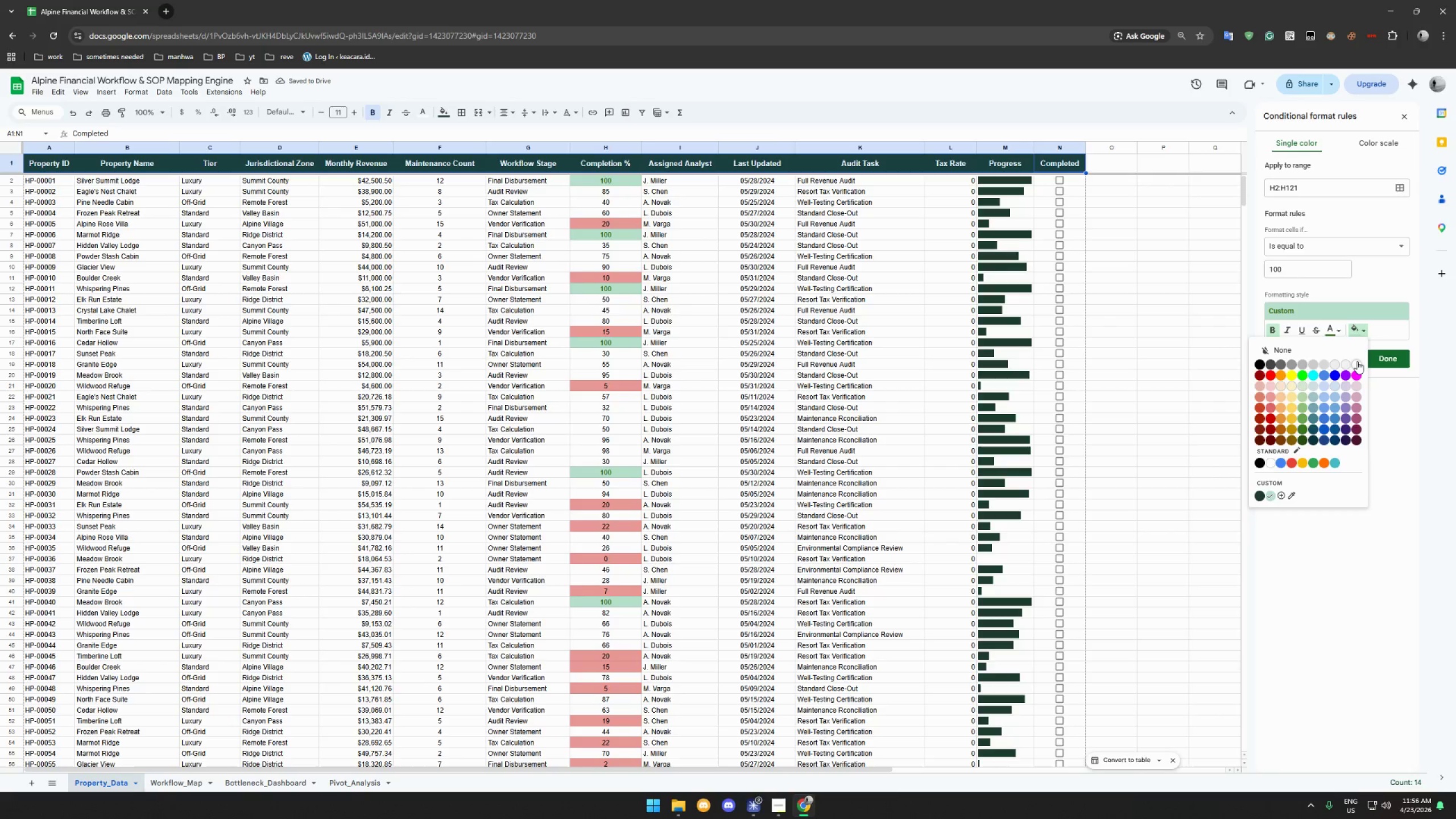 
left_click([1356, 361])
 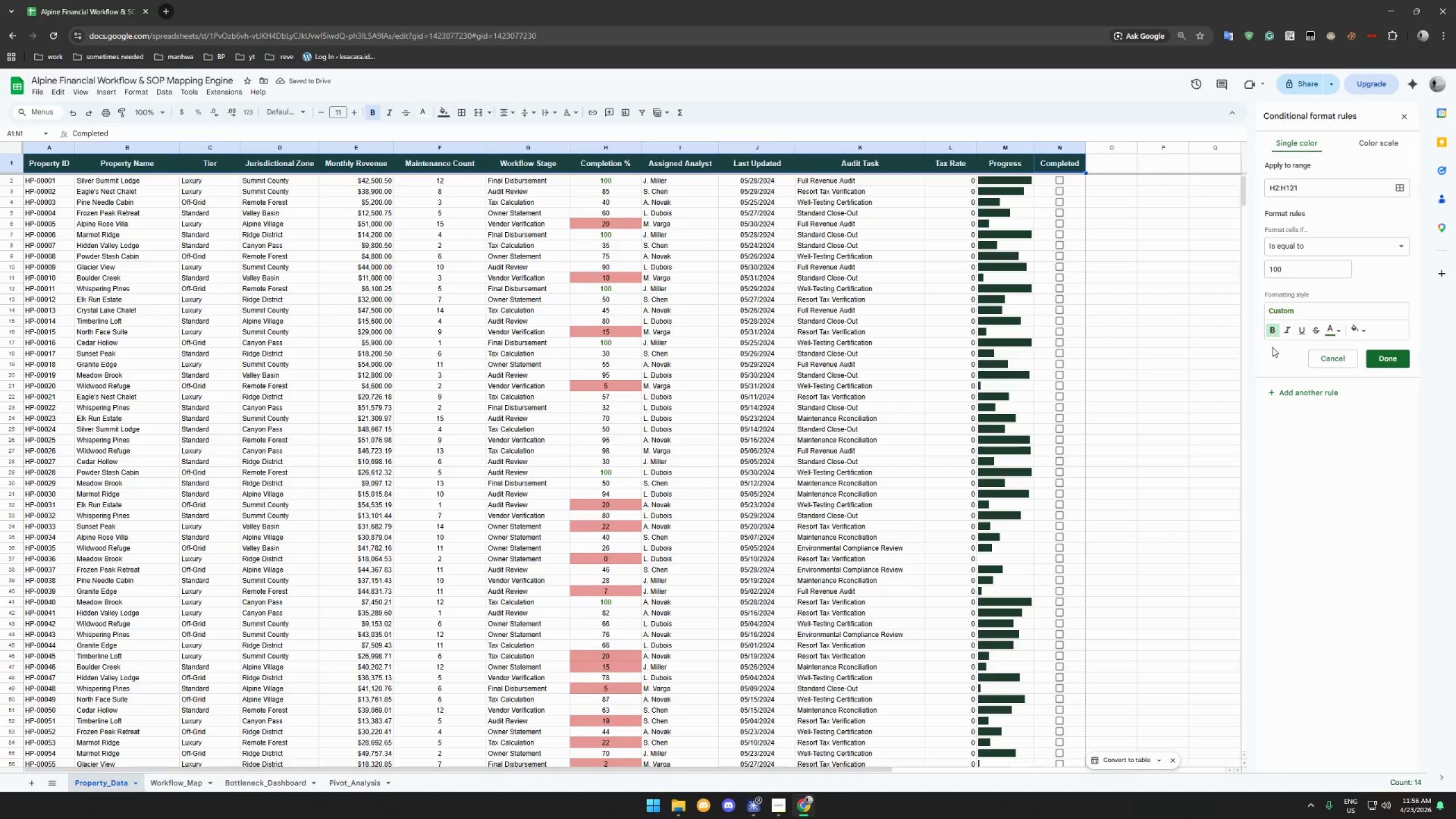 
wait(5.88)
 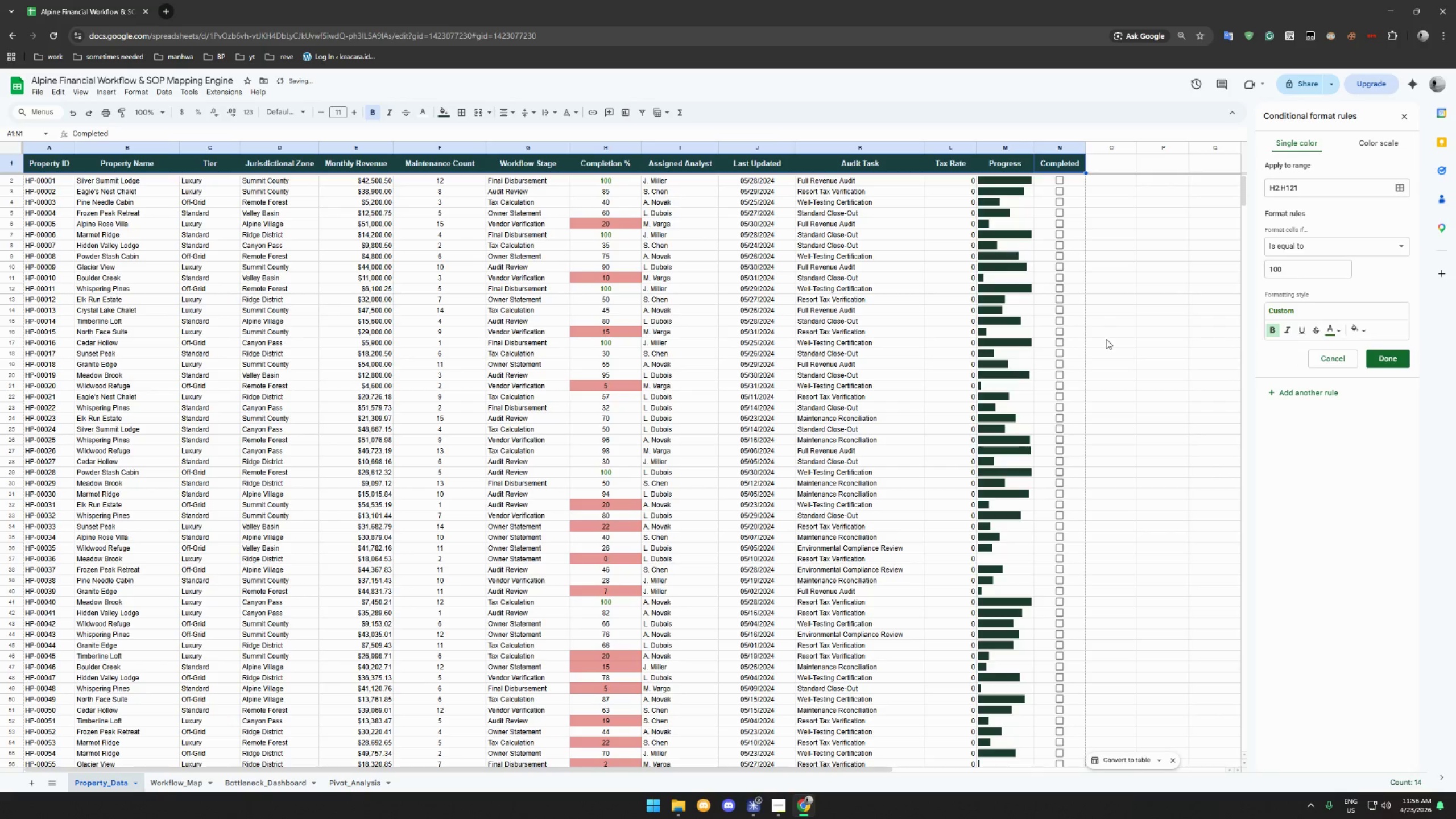 
left_click([1362, 331])
 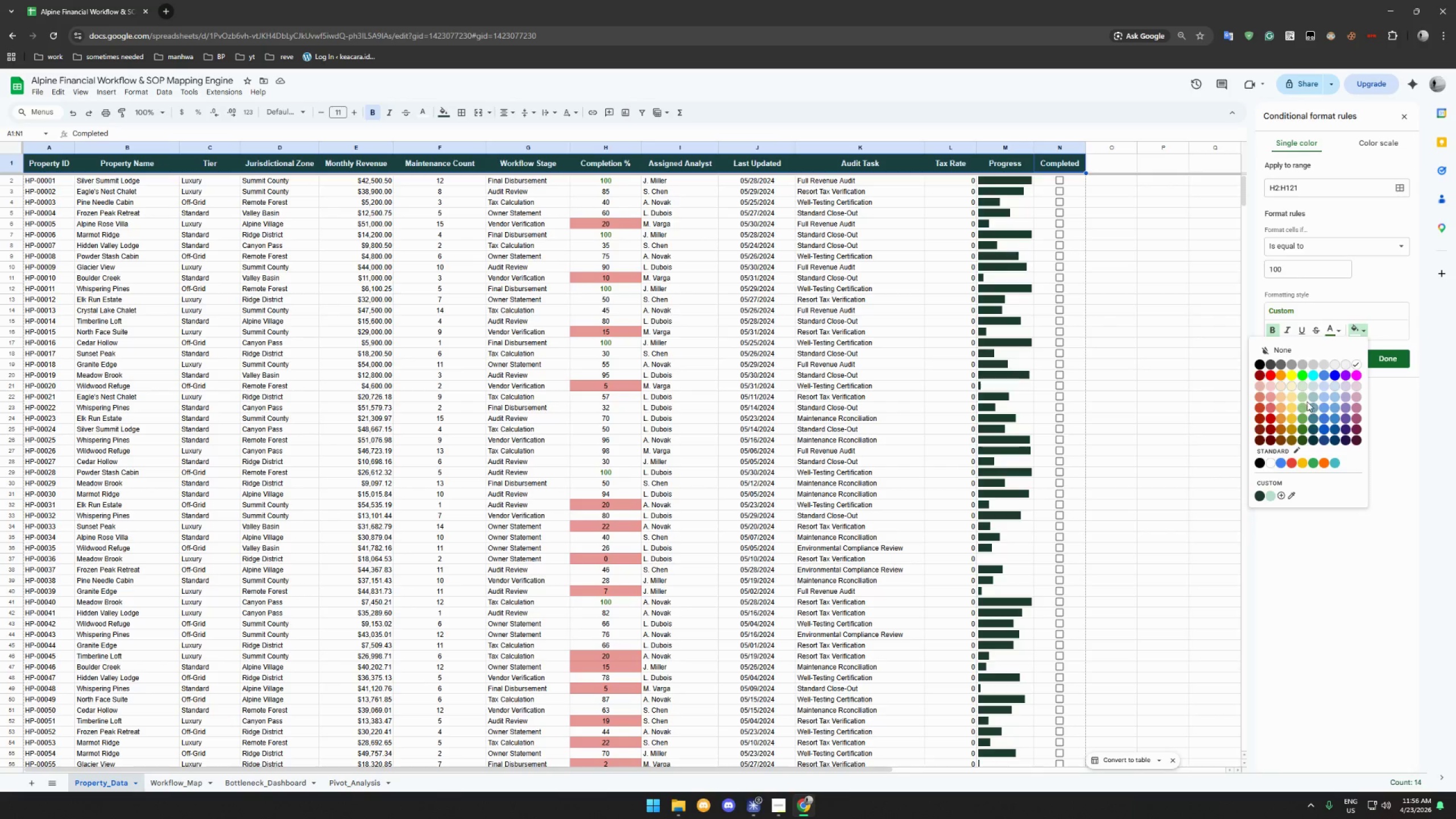 
left_click([1305, 393])
 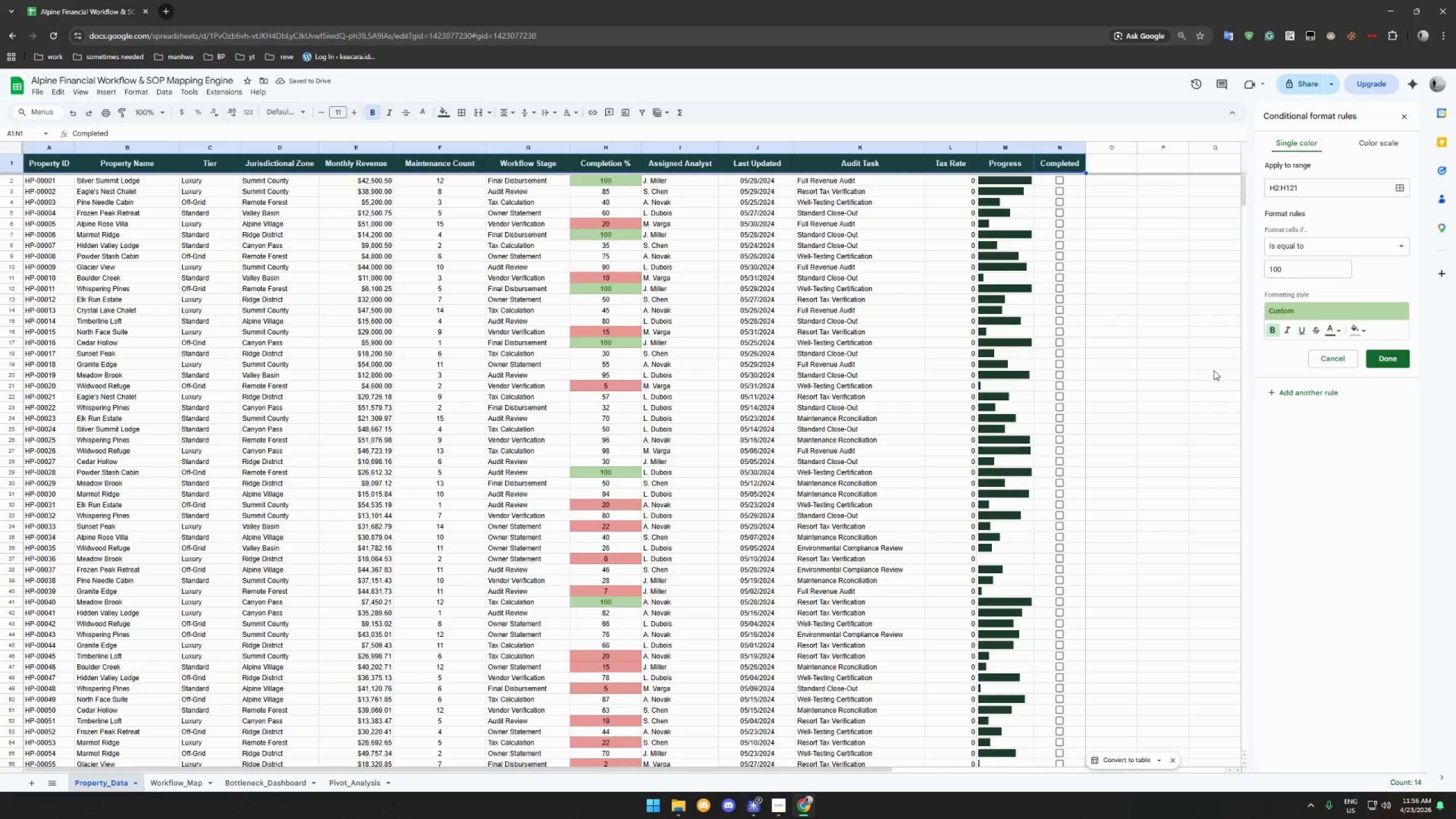 
wait(5.05)
 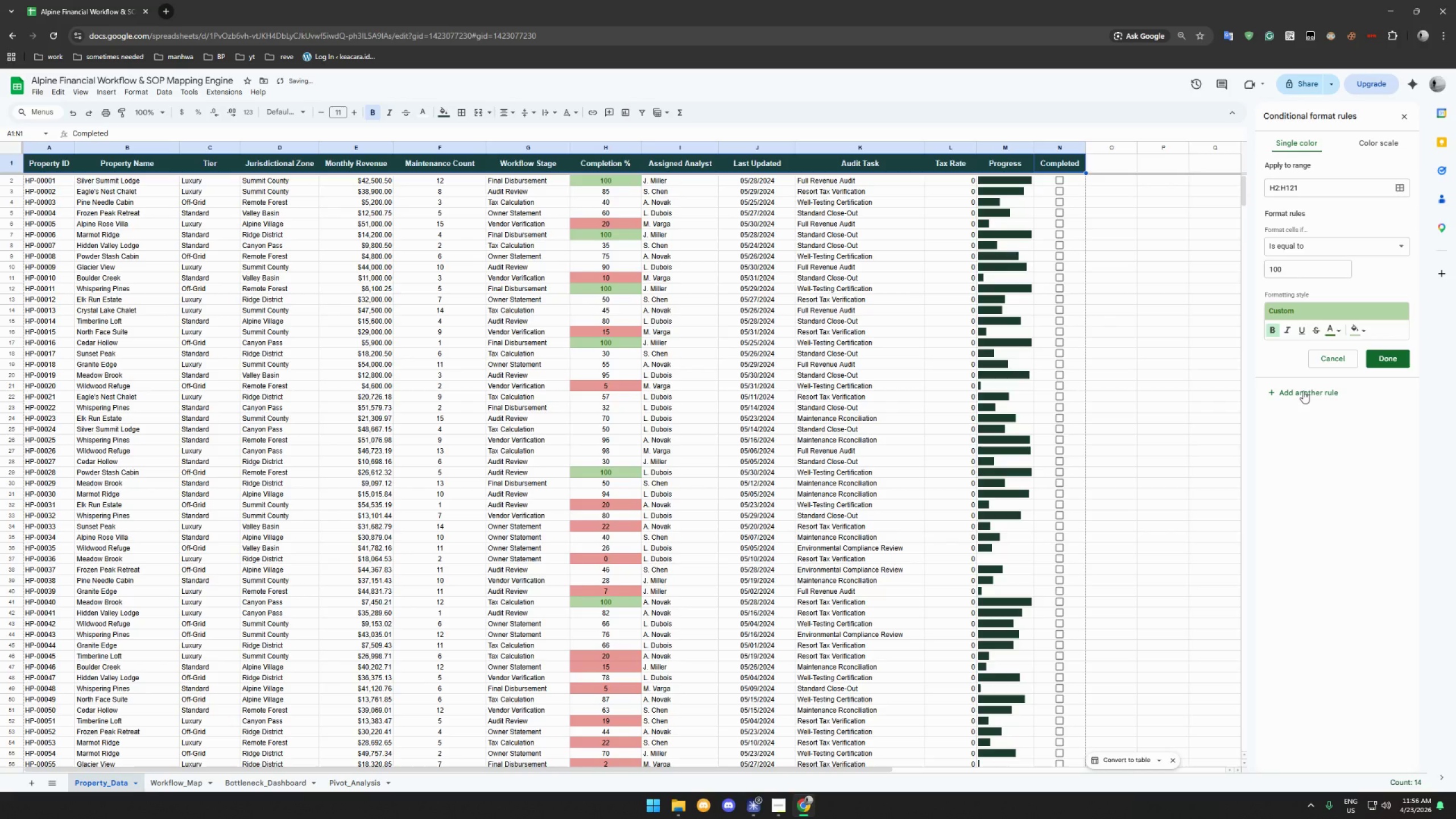 
left_click([1394, 357])
 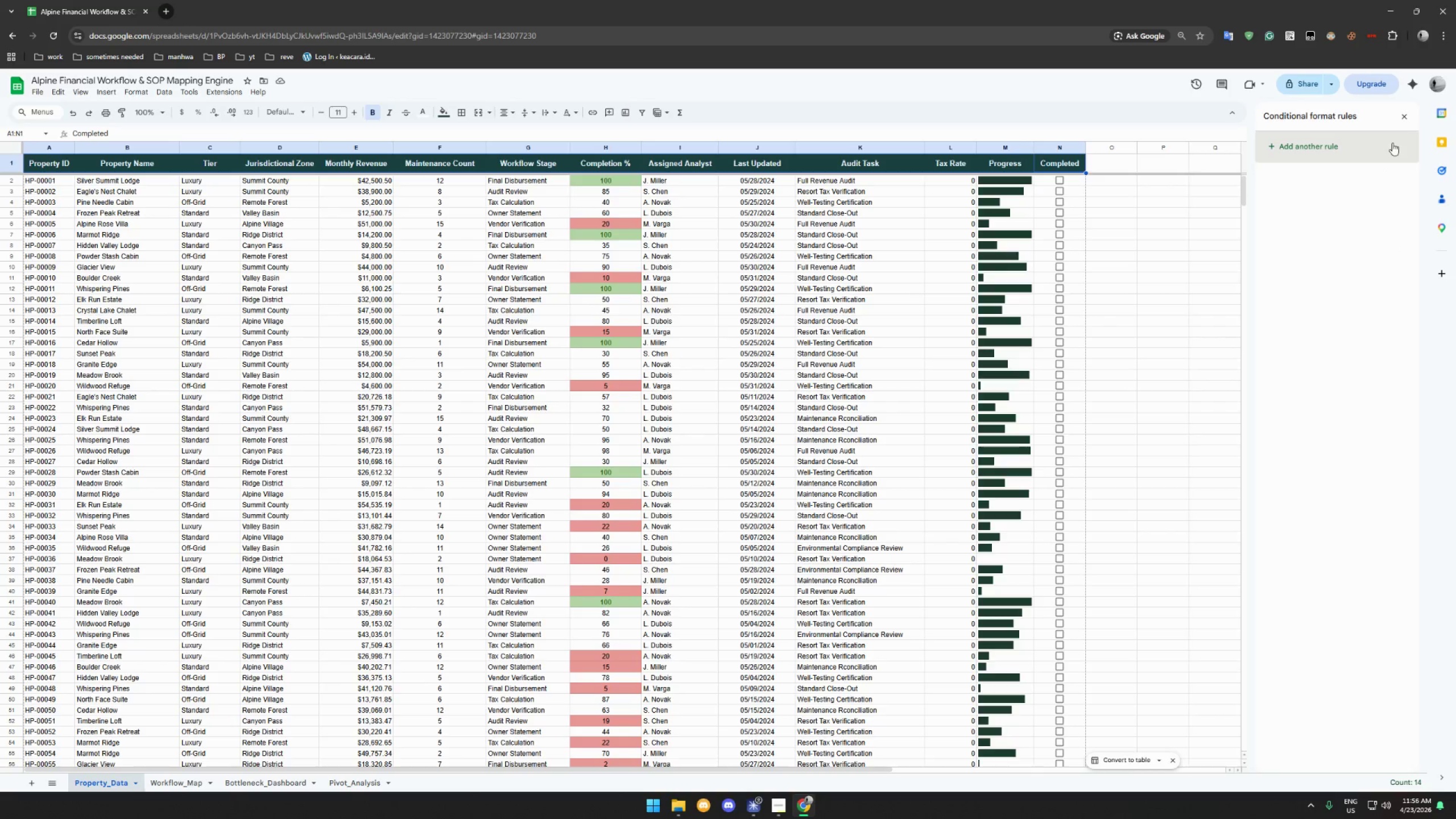 
left_click([1400, 120])
 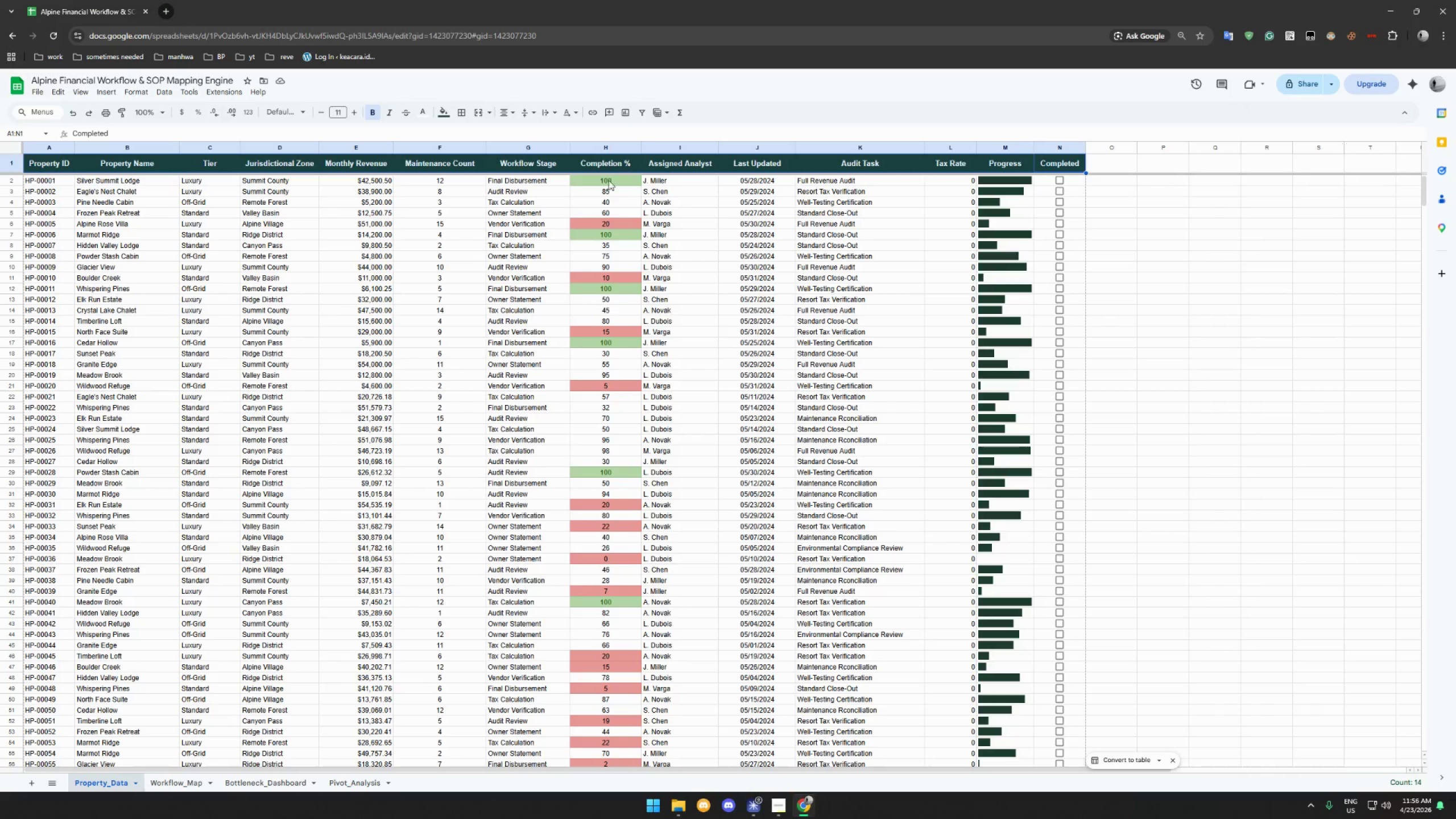 
left_click([600, 181])
 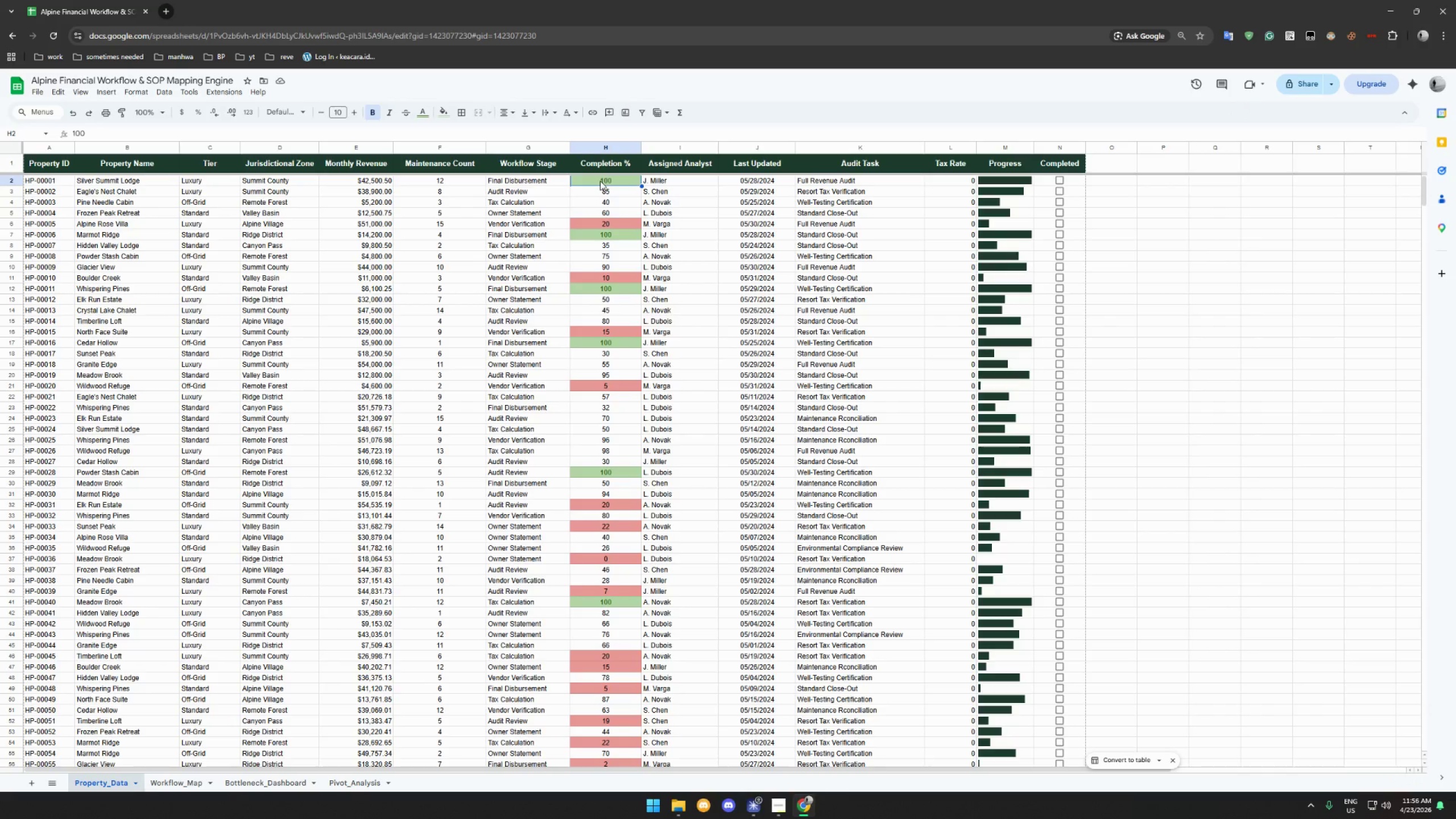 
right_click([600, 181])
 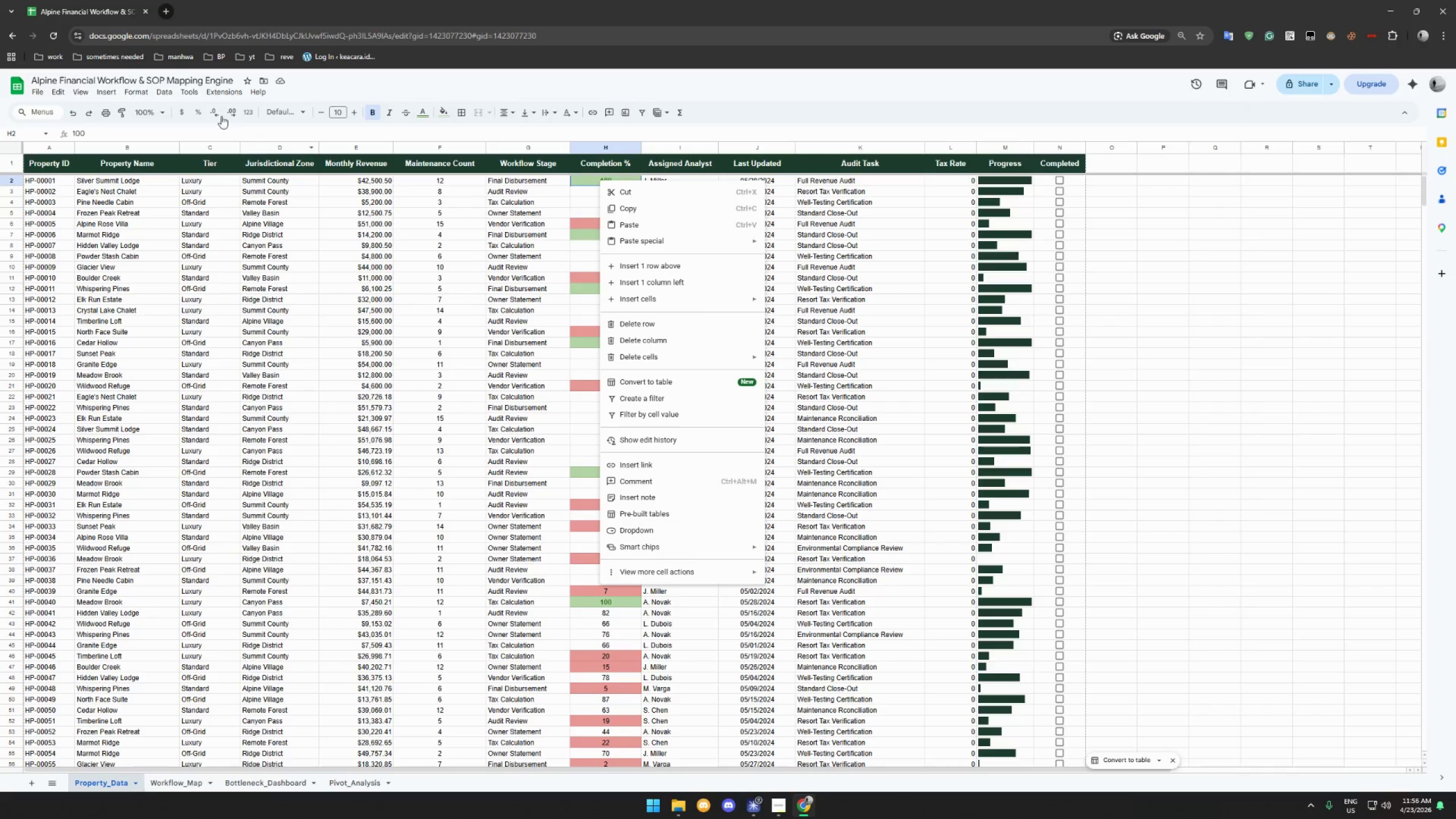 
left_click([143, 93])
 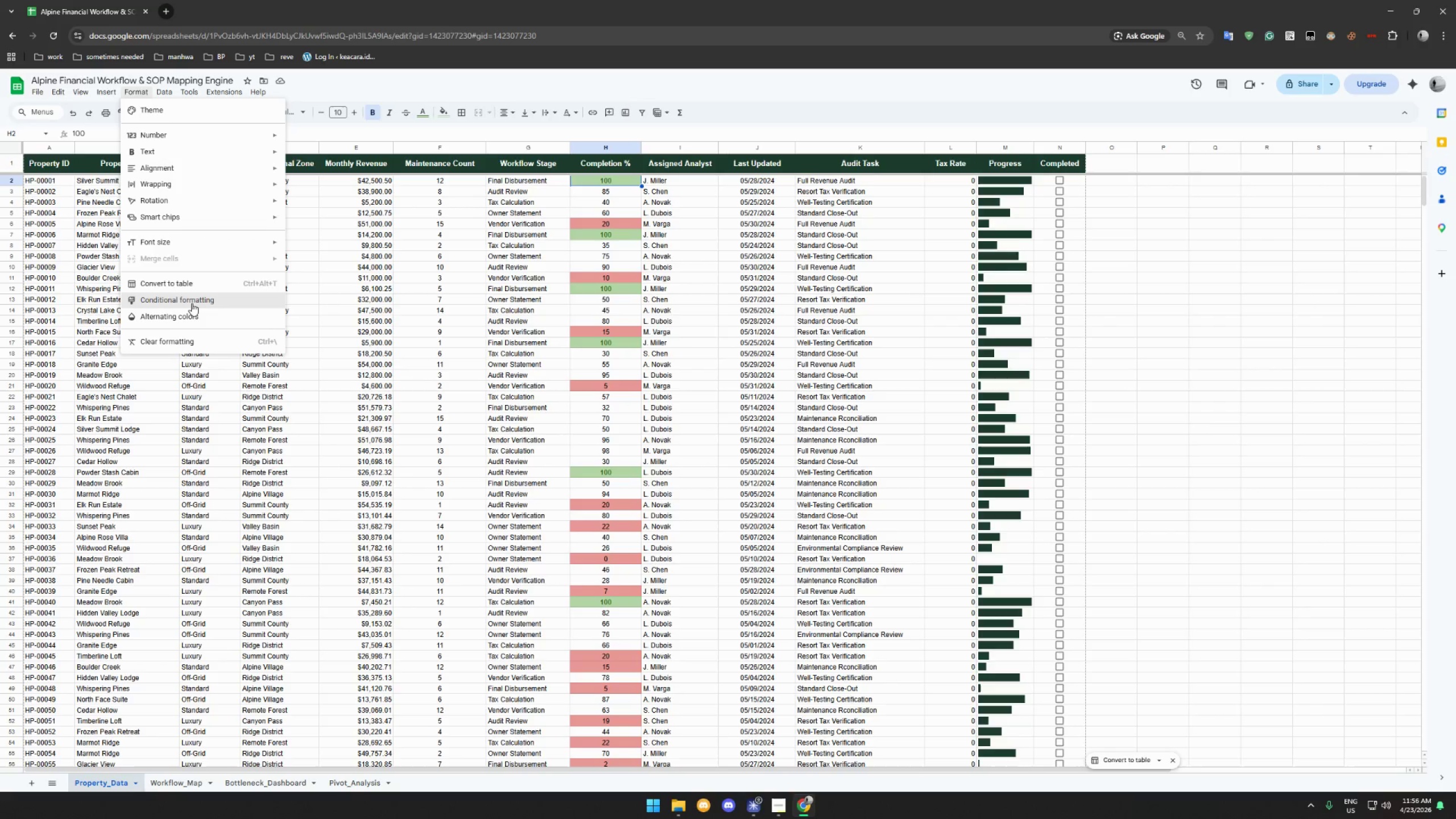 
left_click([192, 303])
 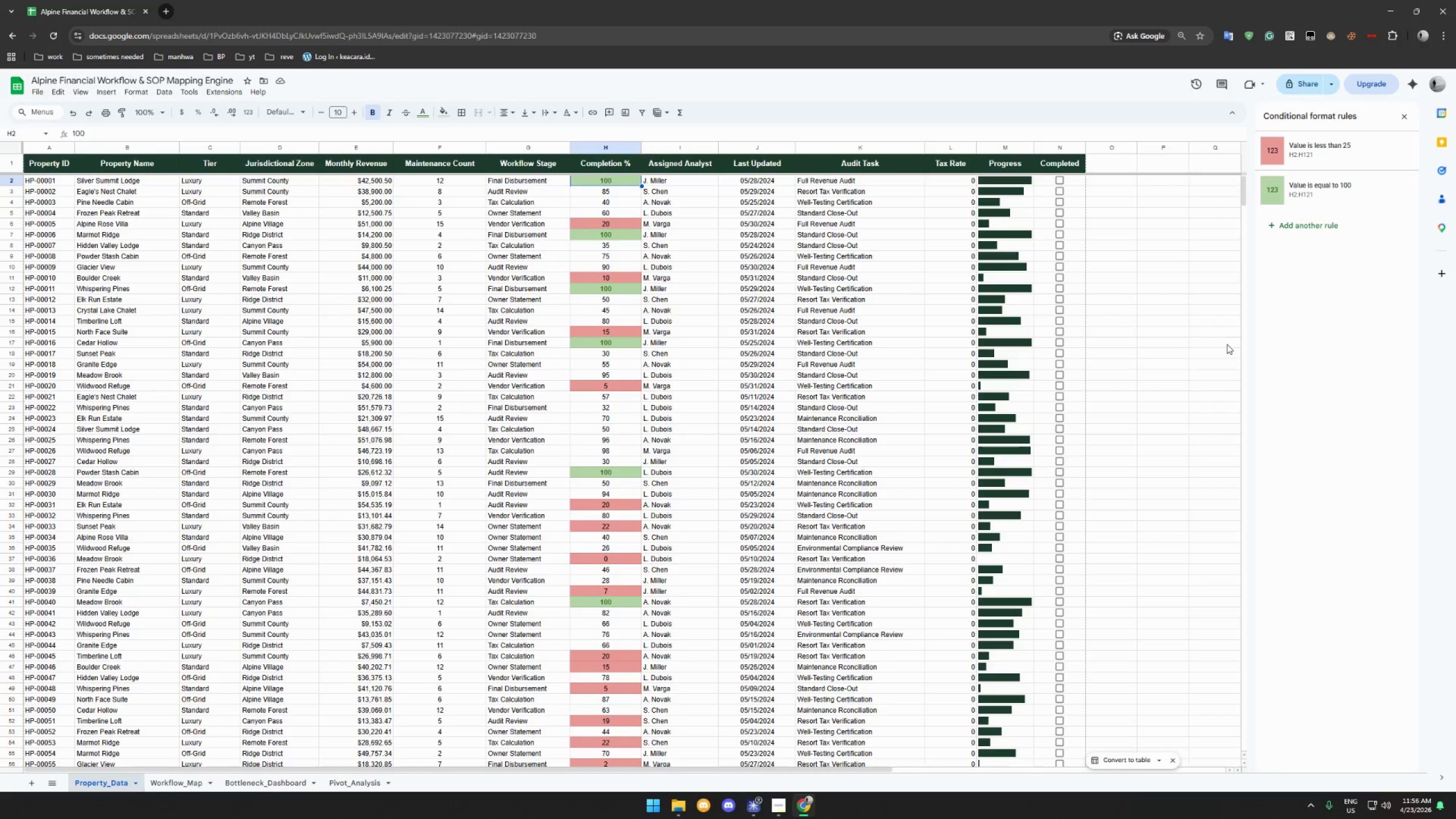 
wait(21.51)
 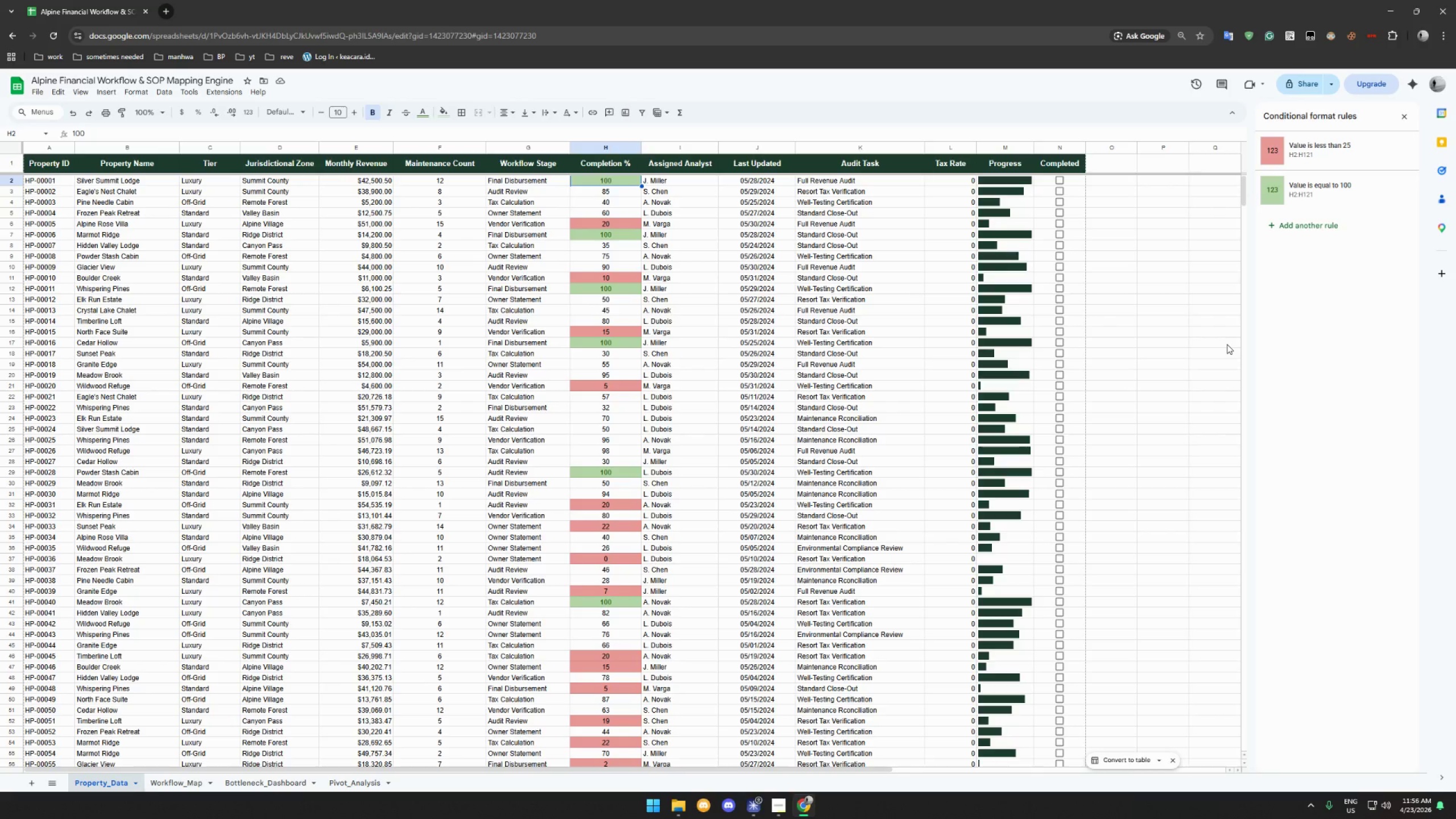 
left_click([962, 180])
 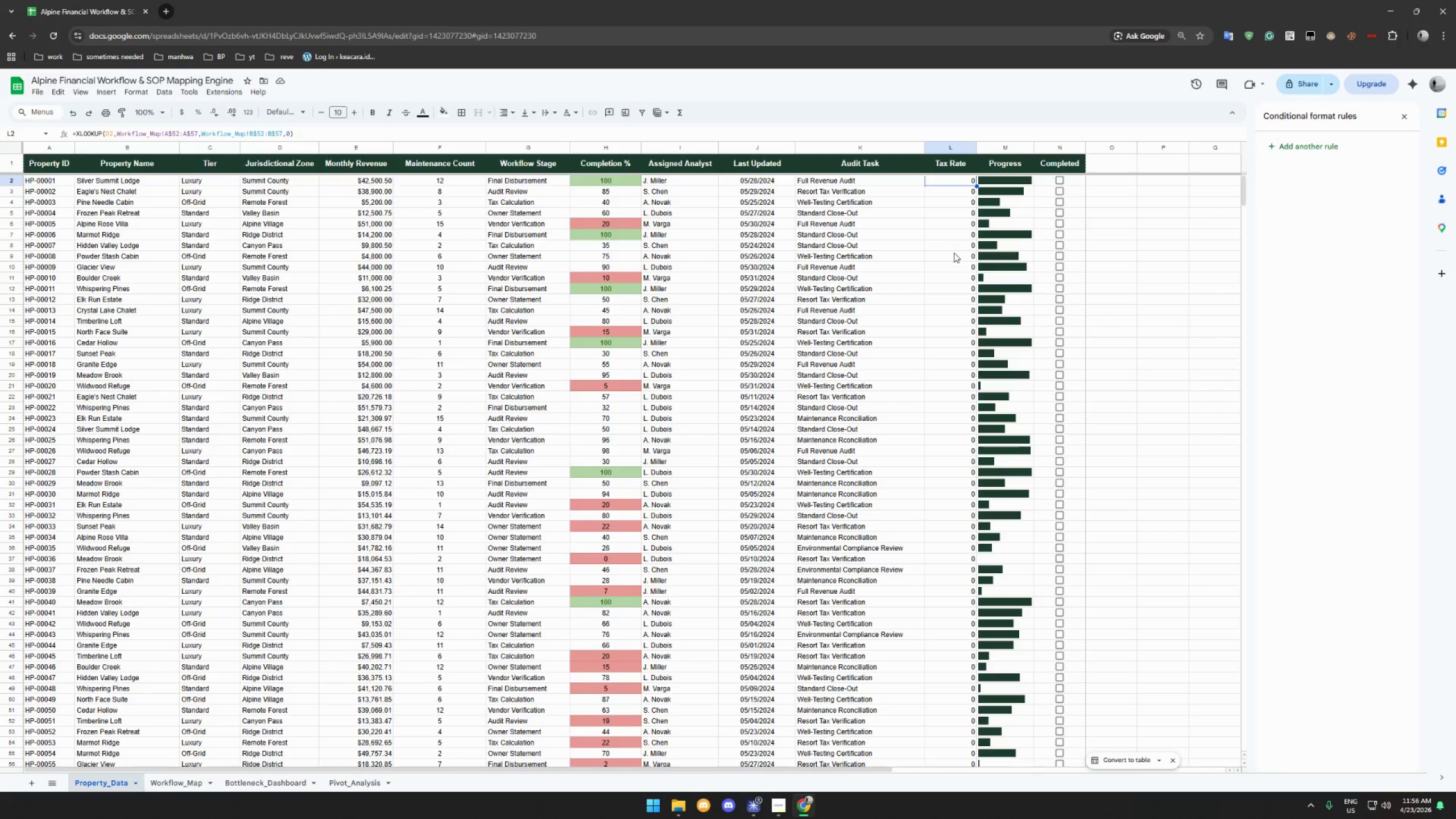 
hold_key(key=ShiftLeft, duration=0.97)
 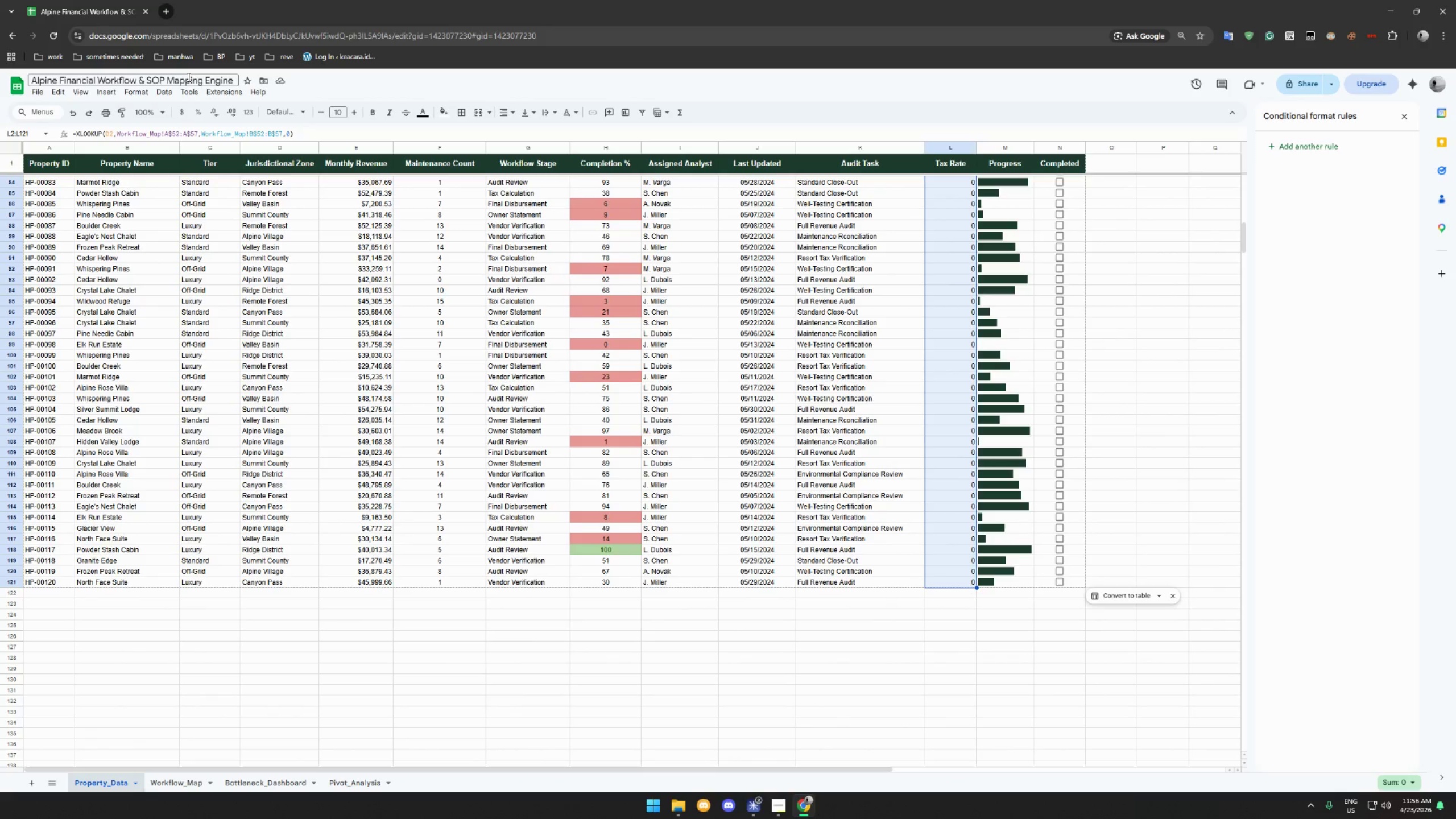 
scroll: coordinate [957, 351], scroll_direction: down, amount: 47.0
 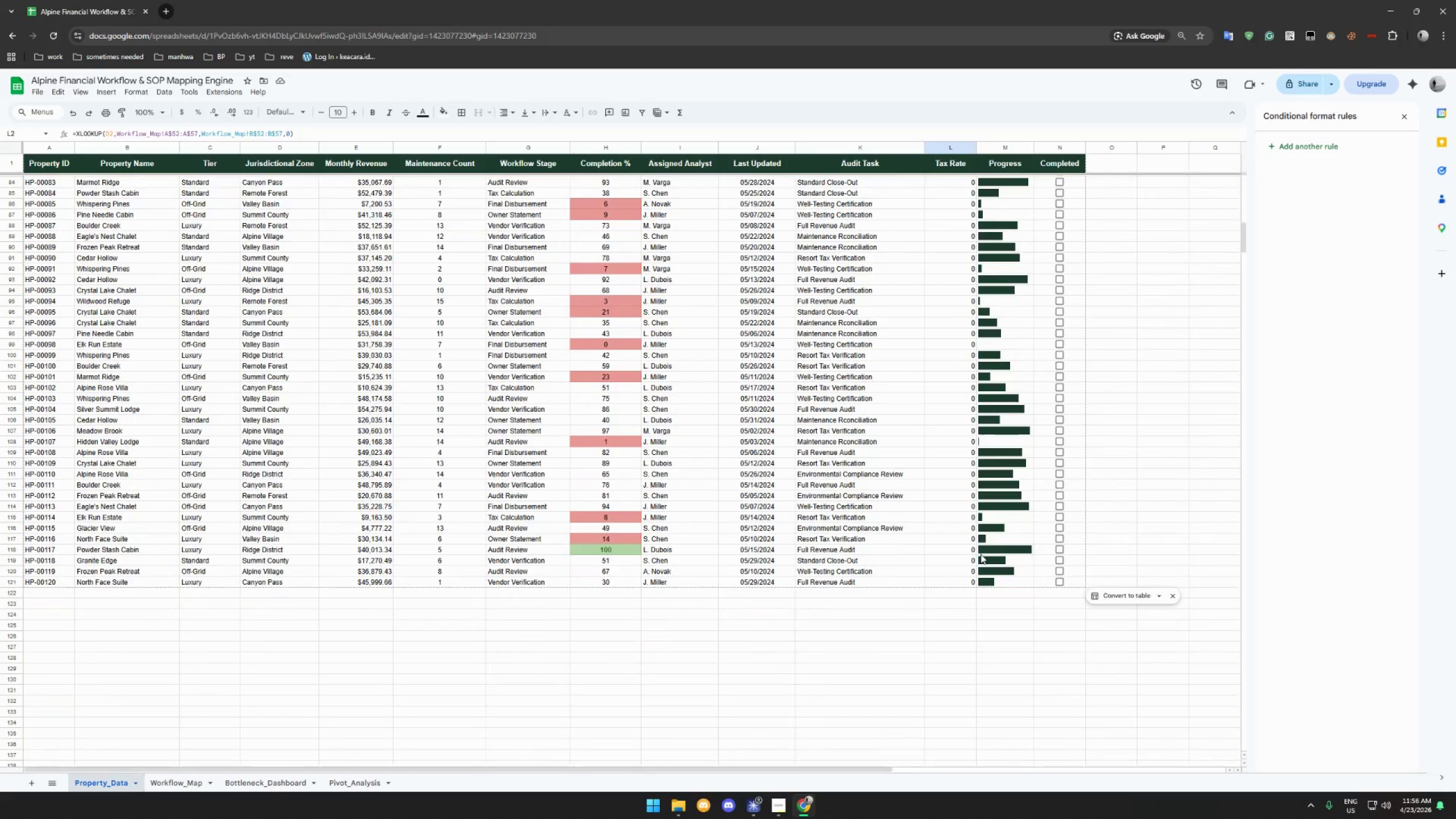 
left_click([944, 584])
 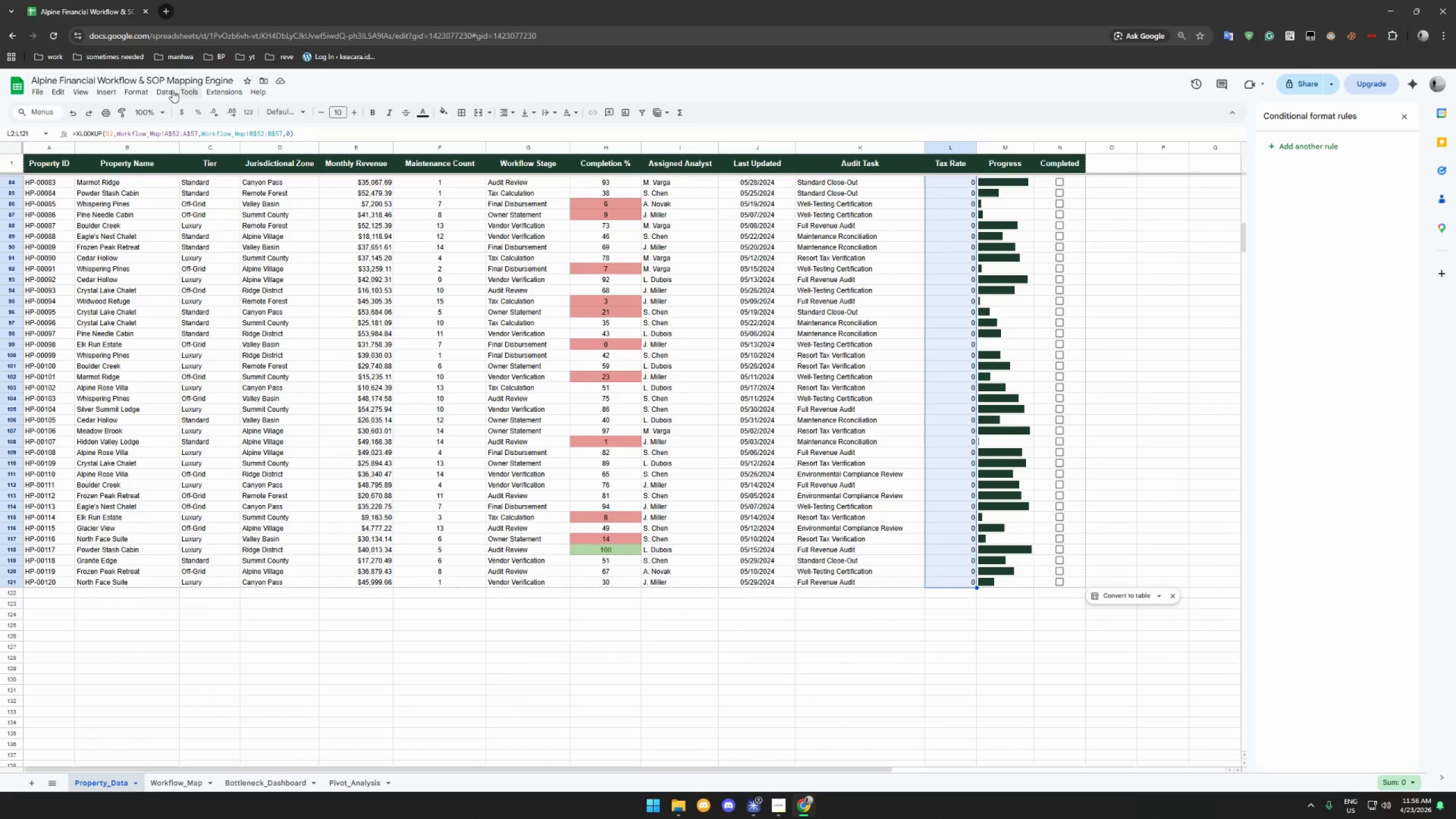 
left_click([146, 93])
 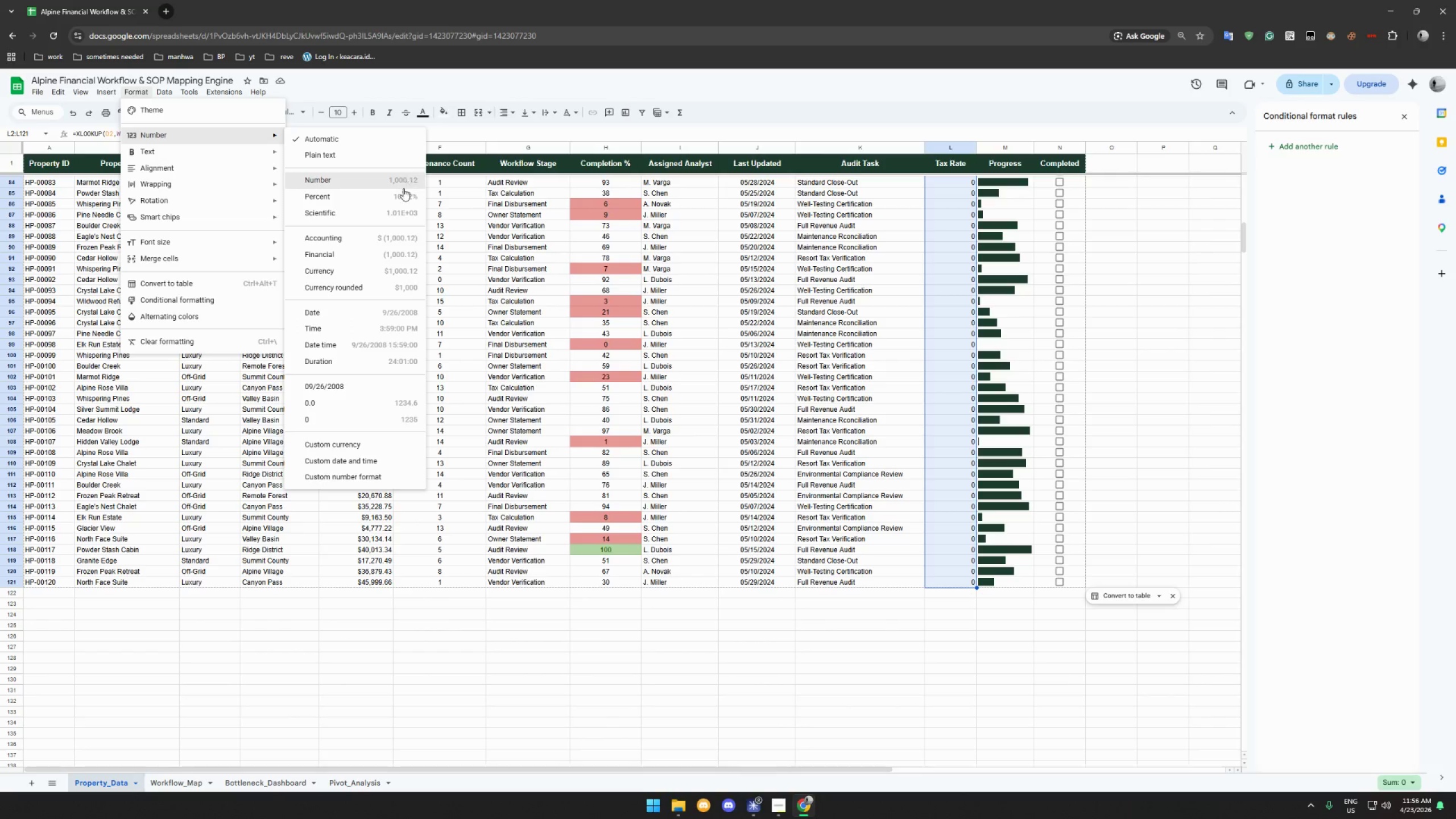 
wait(6.42)
 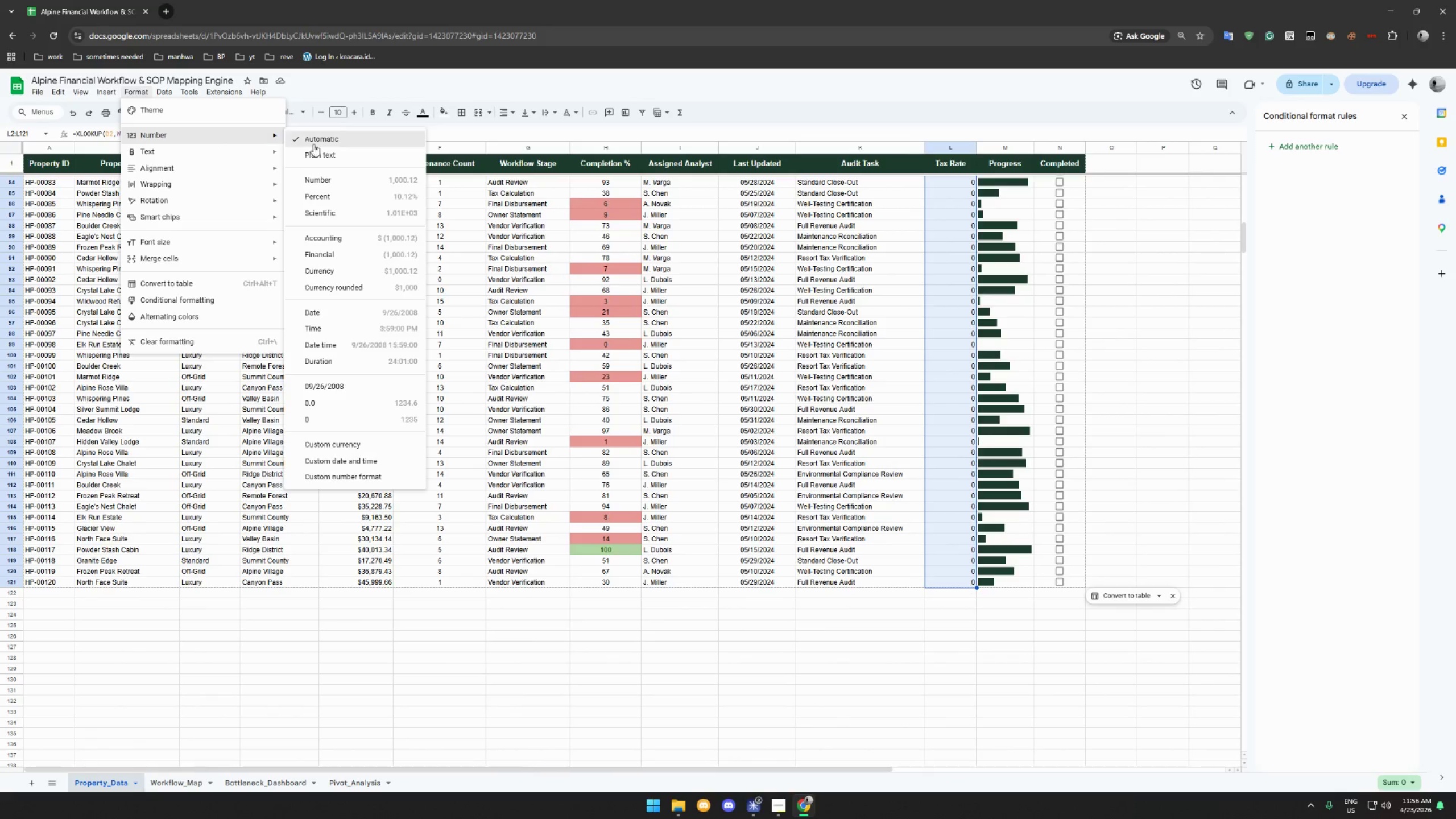 
left_click_drag(start_coordinate=[377, 447], to_coordinate=[381, 471])
 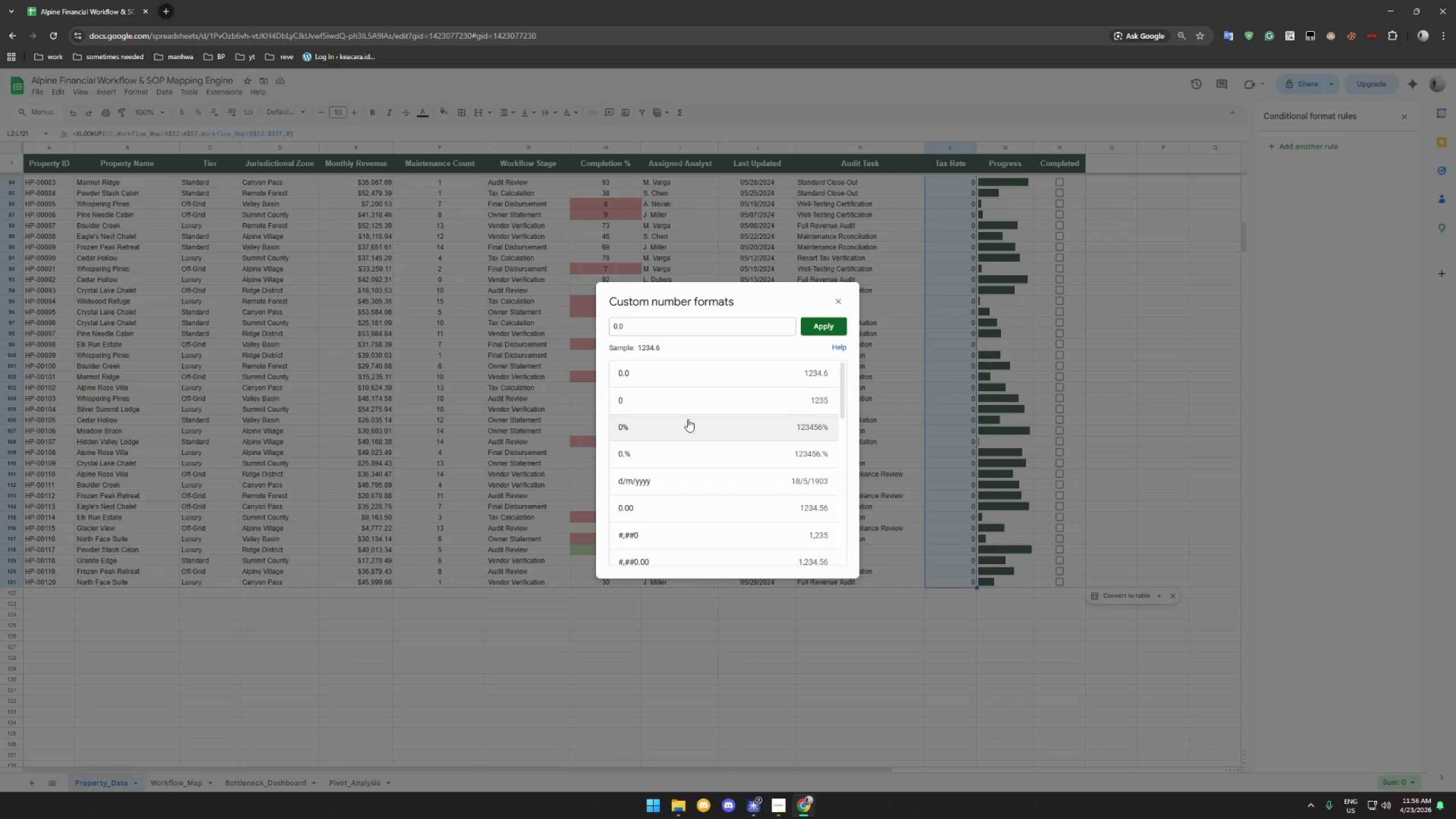 
left_click([684, 431])
 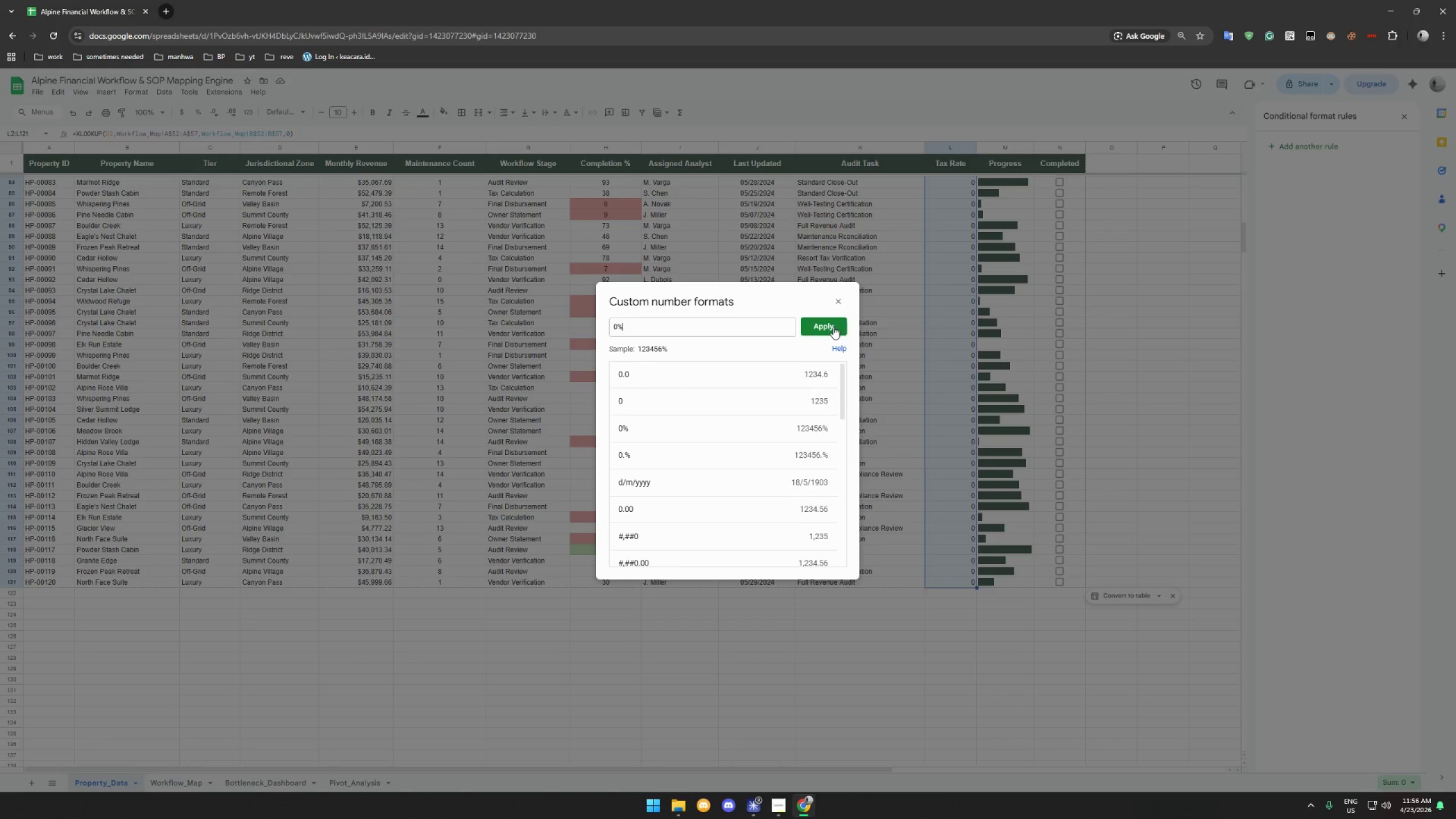 
left_click([834, 325])
 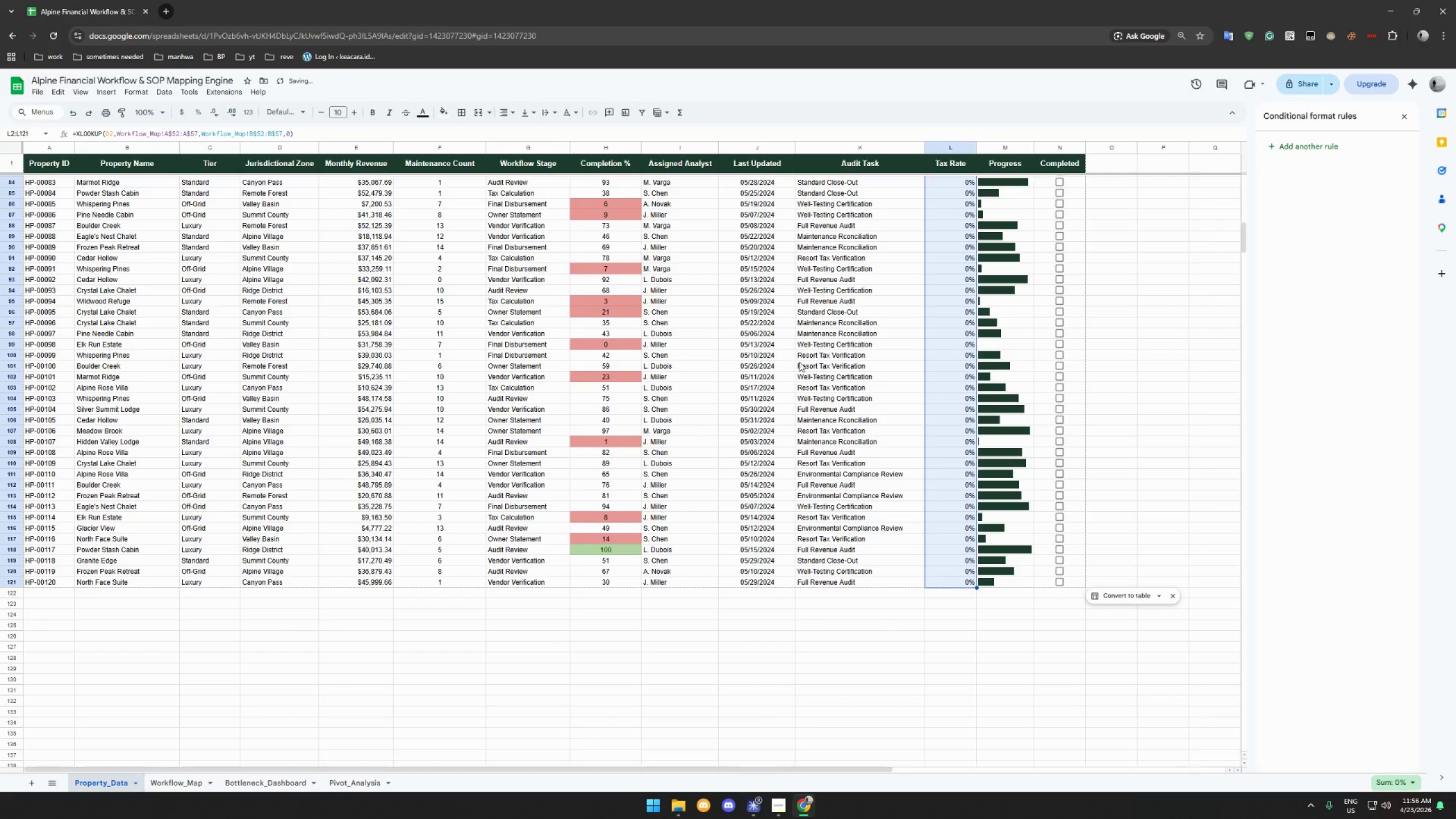 
scroll: coordinate [917, 241], scroll_direction: up, amount: 61.0
 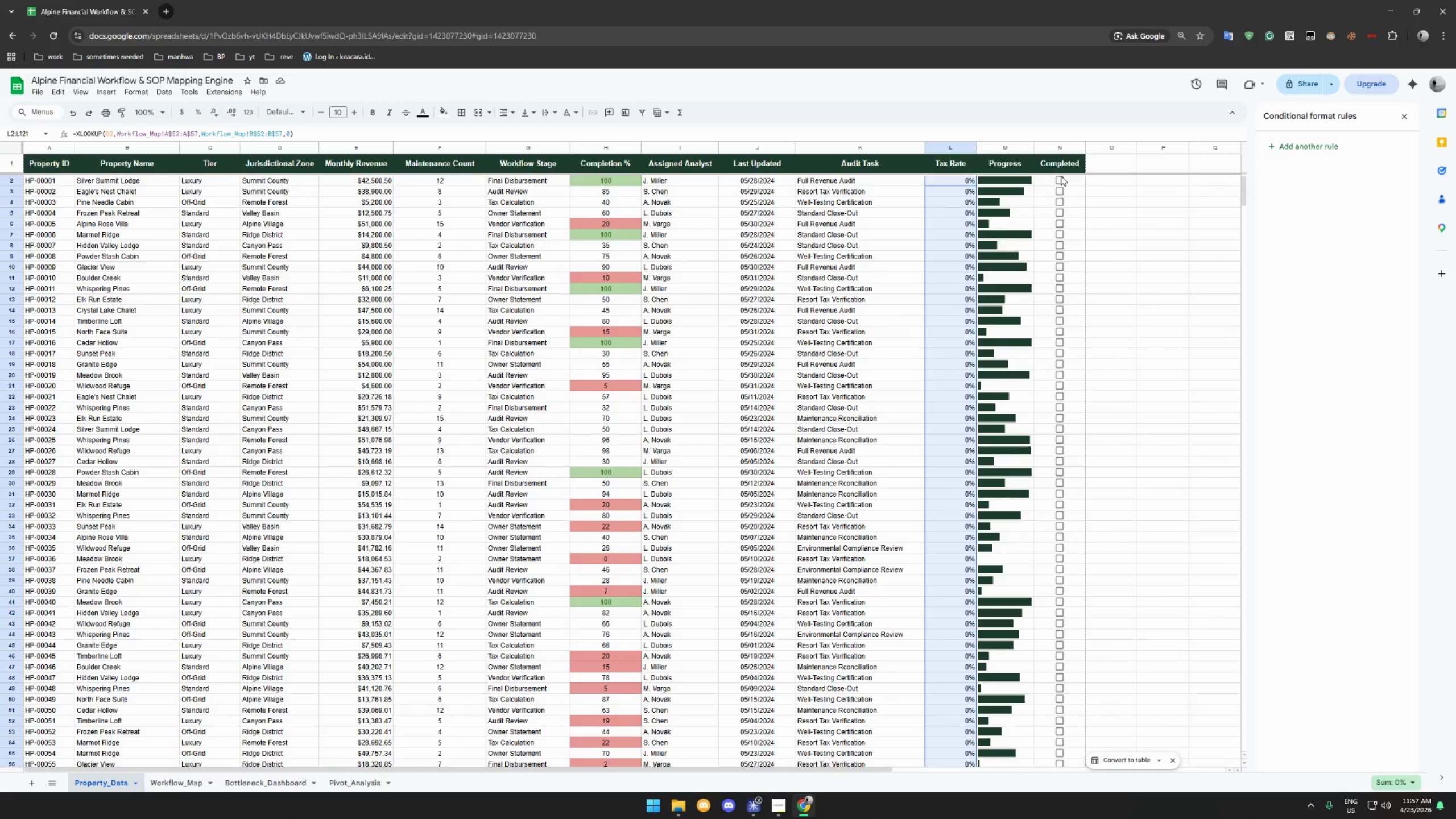 
left_click([1061, 178])
 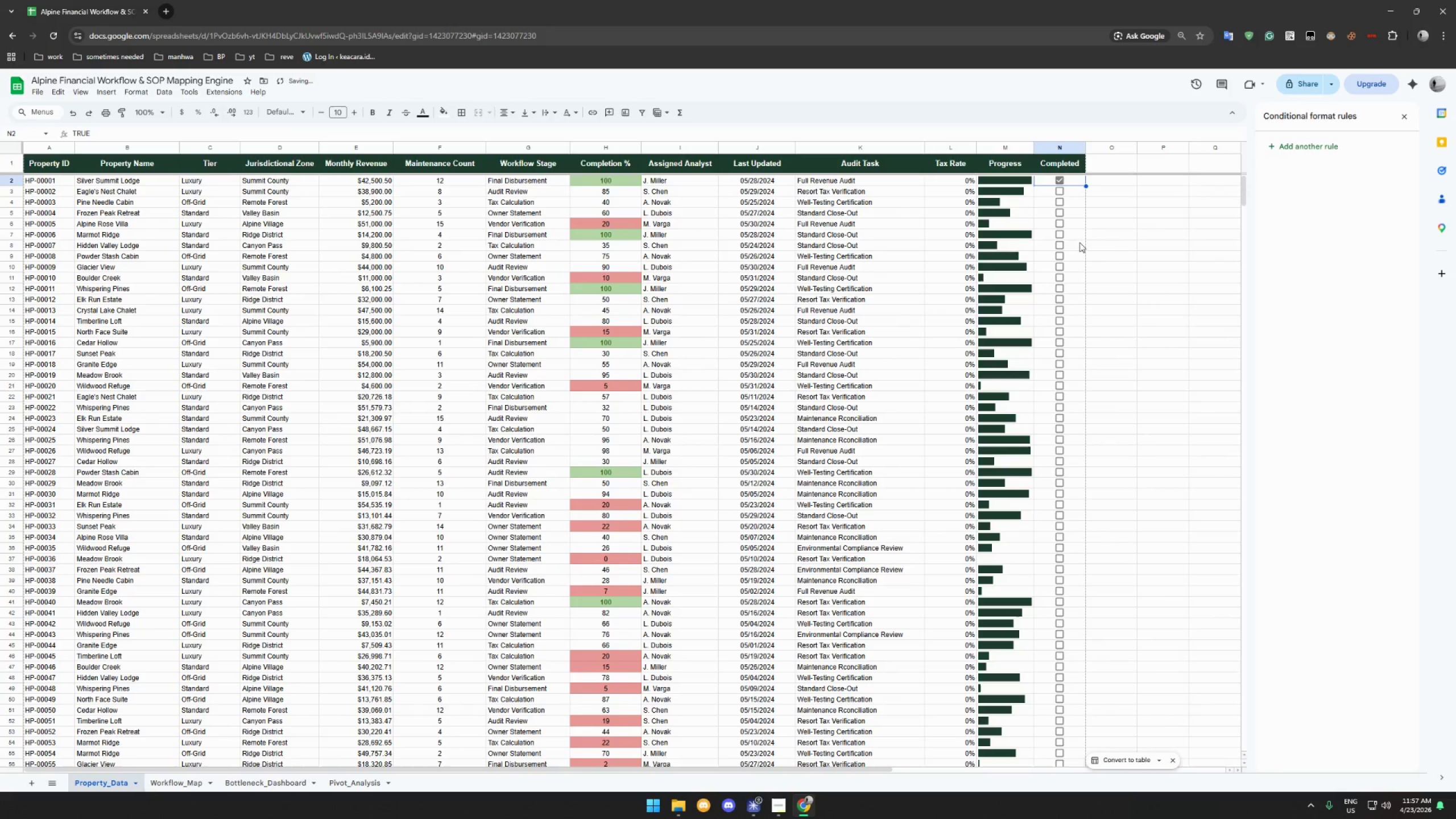 
left_click([1060, 235])
 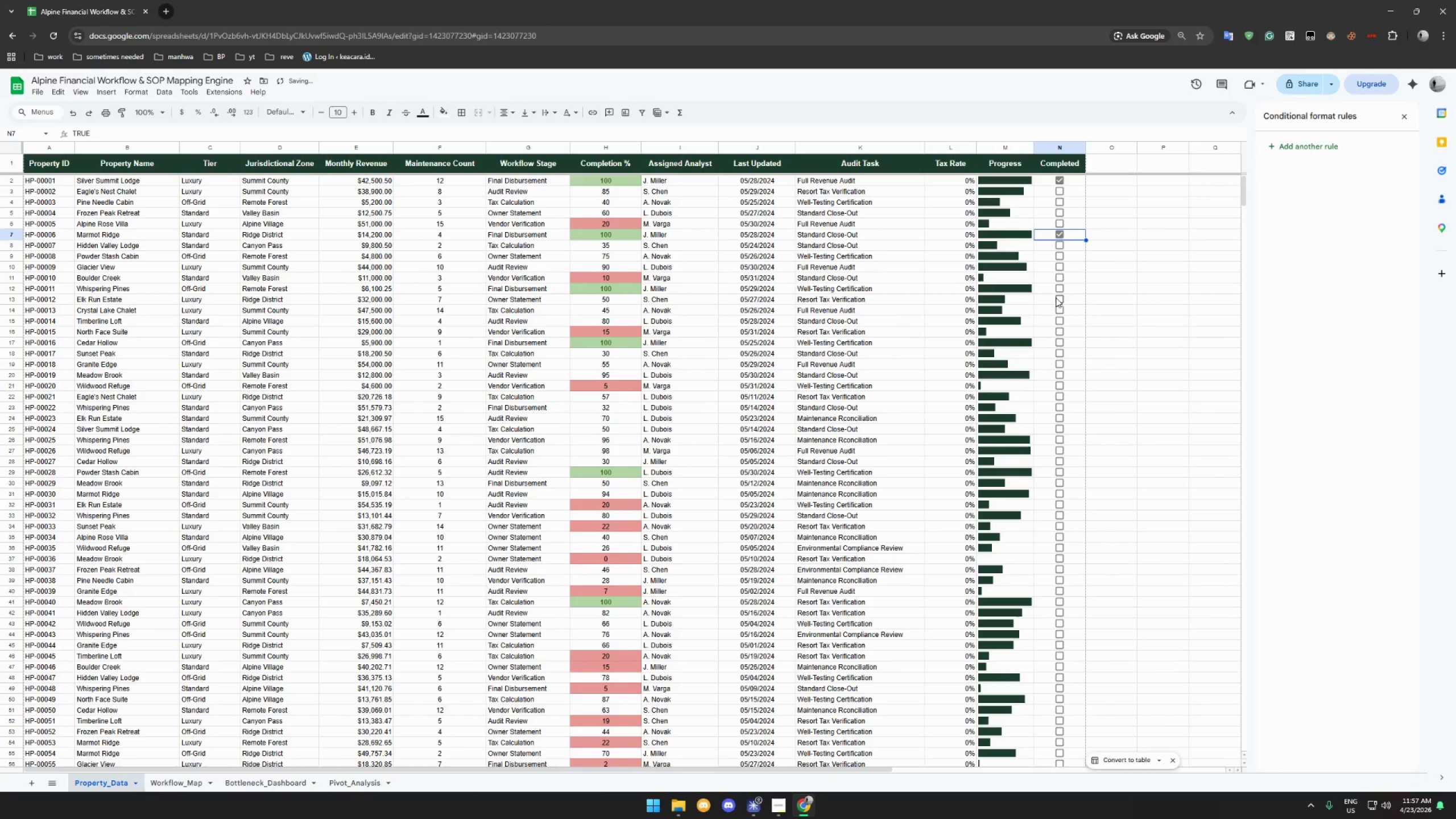 
left_click([1061, 288])
 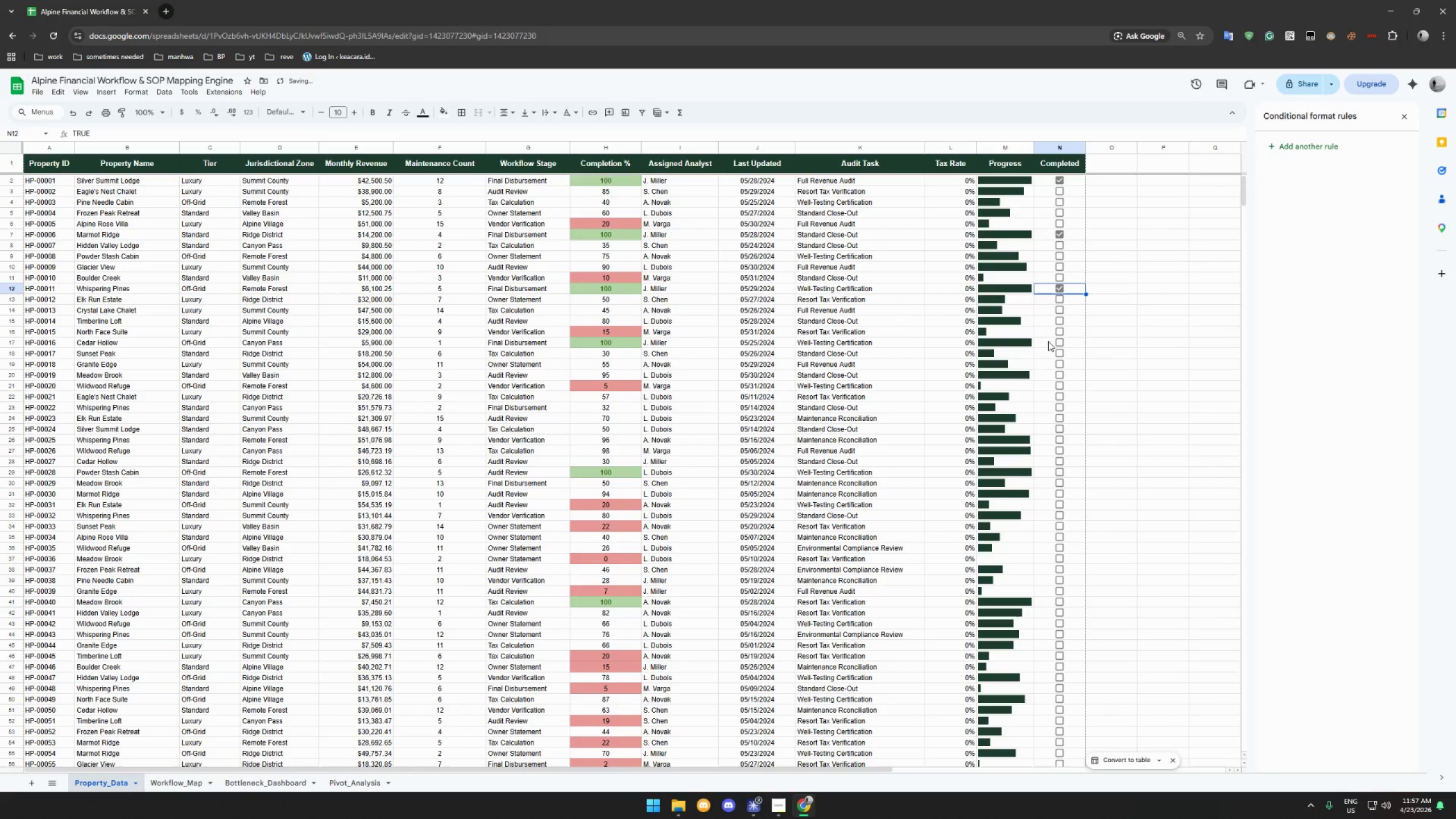 
left_click([1057, 342])
 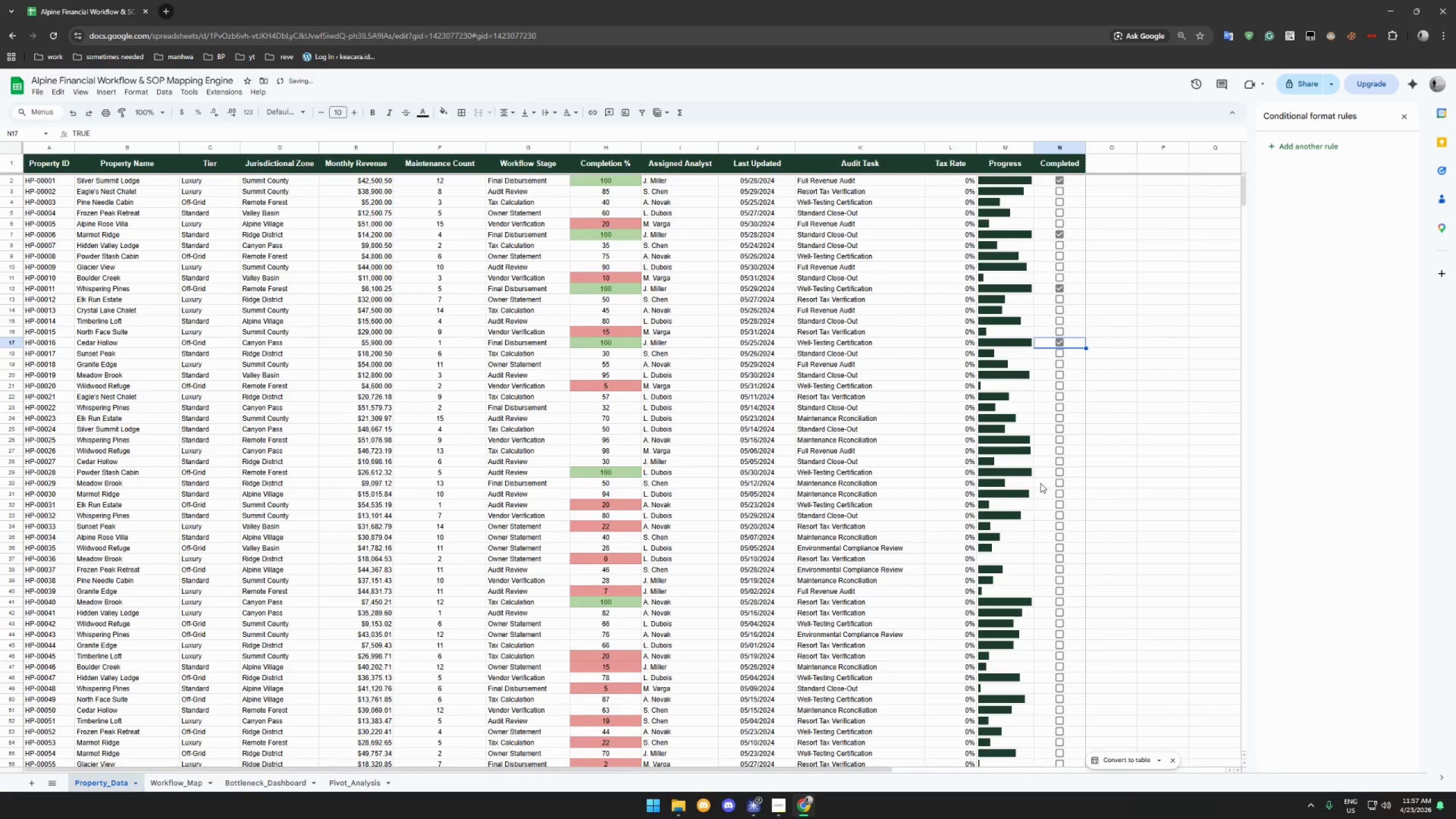 
left_click([1059, 474])
 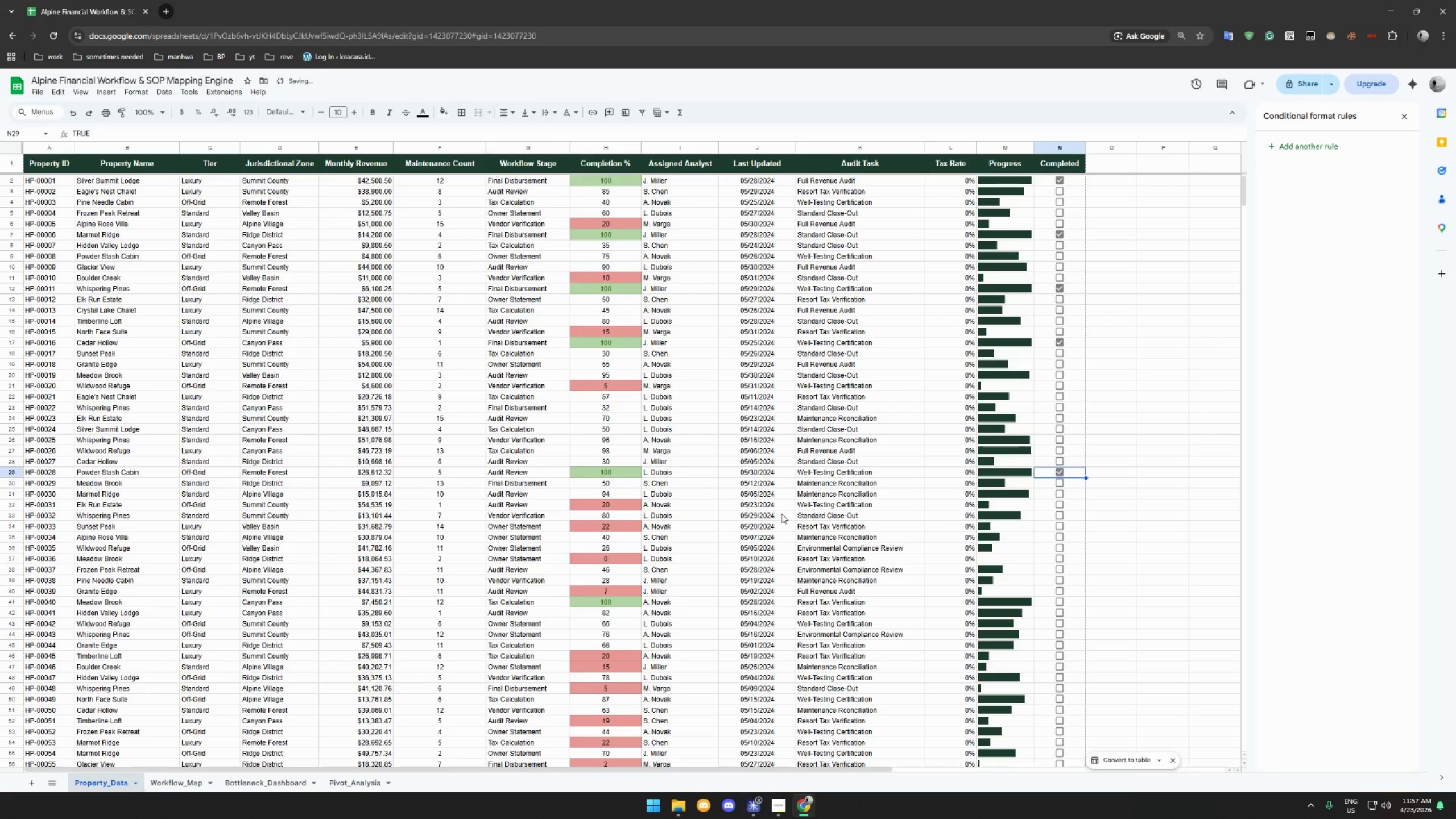 
scroll: coordinate [1001, 503], scroll_direction: down, amount: 4.0
 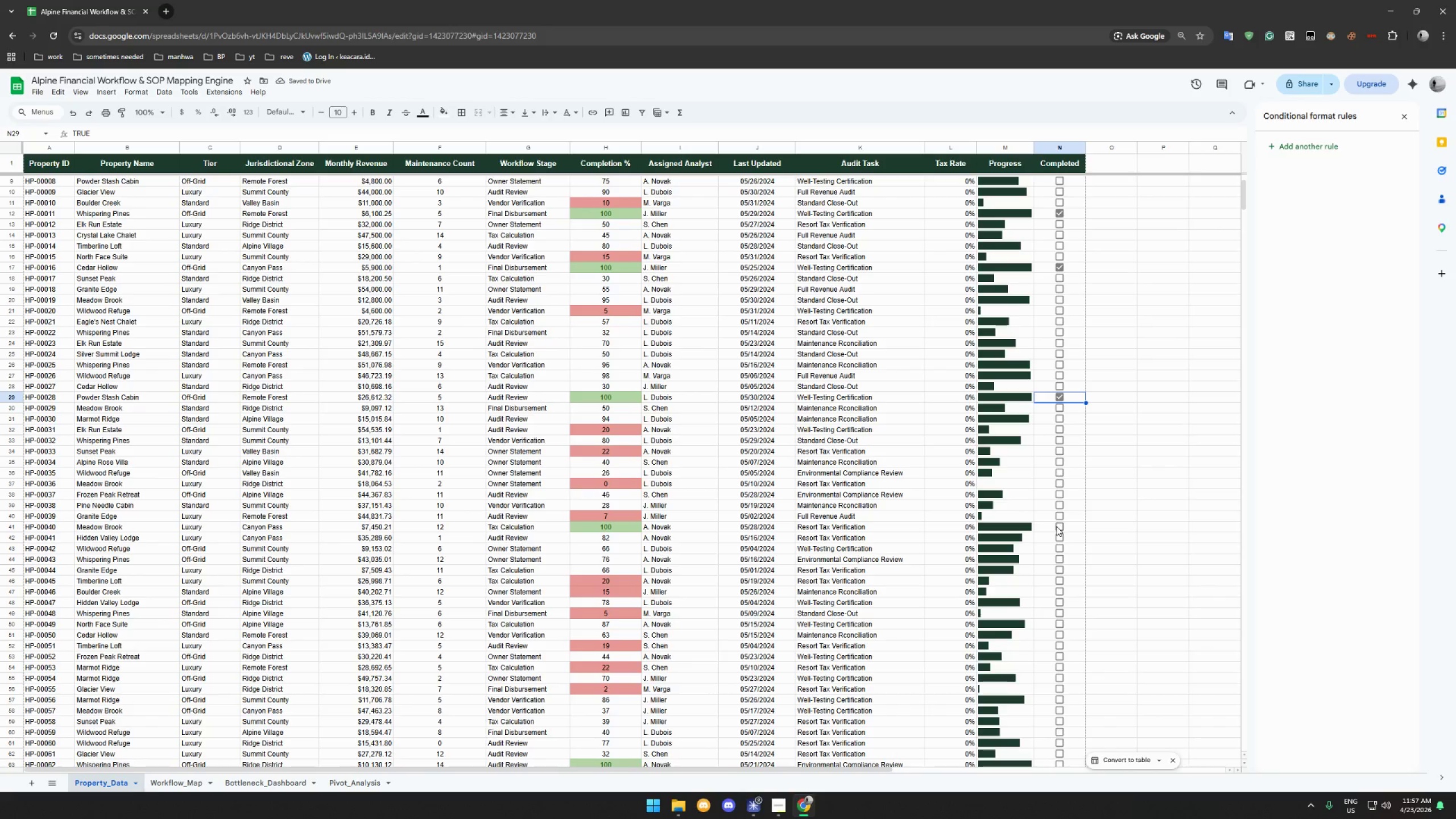 
left_click([1058, 526])
 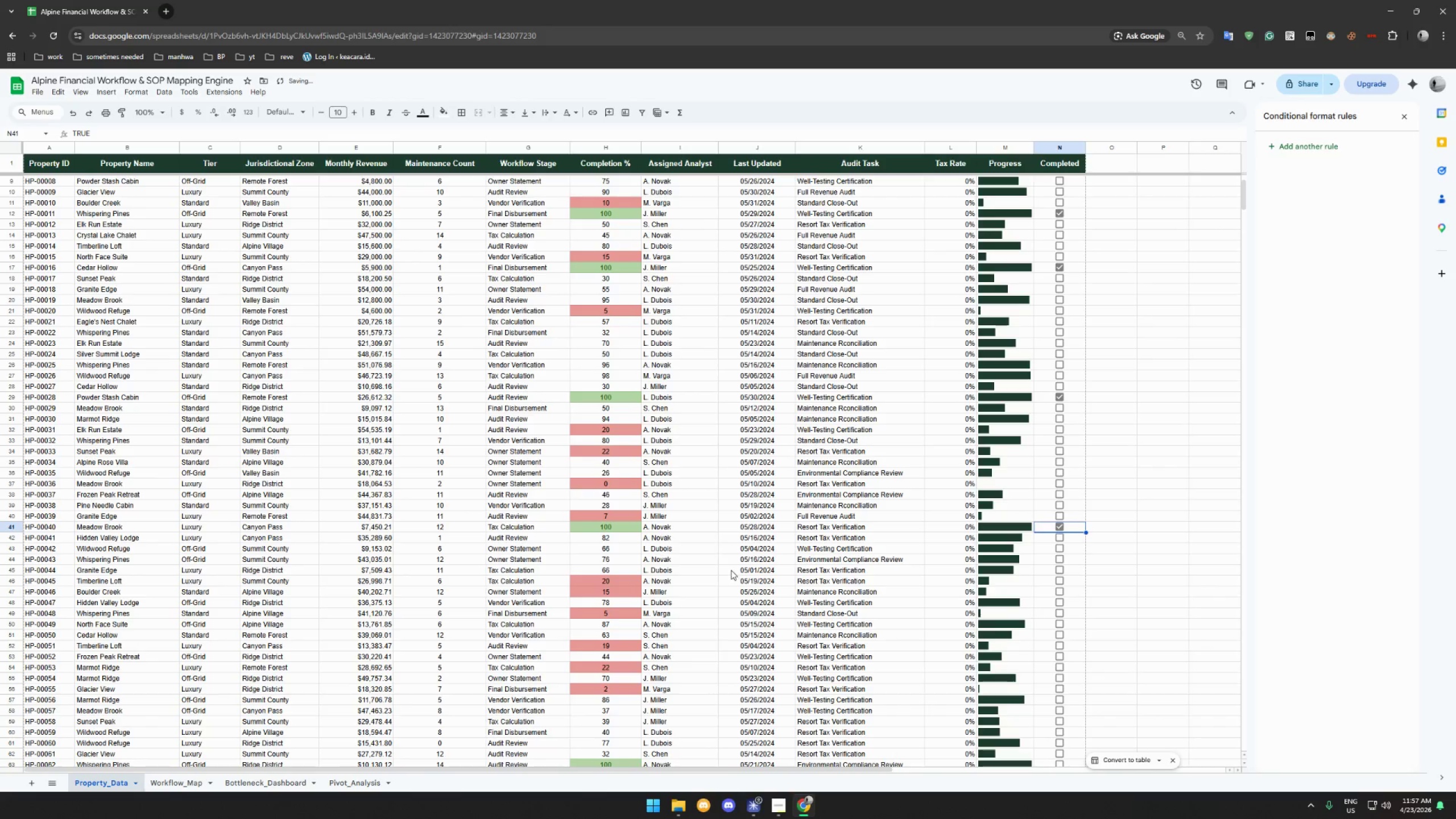 
scroll: coordinate [946, 561], scroll_direction: down, amount: 7.0
 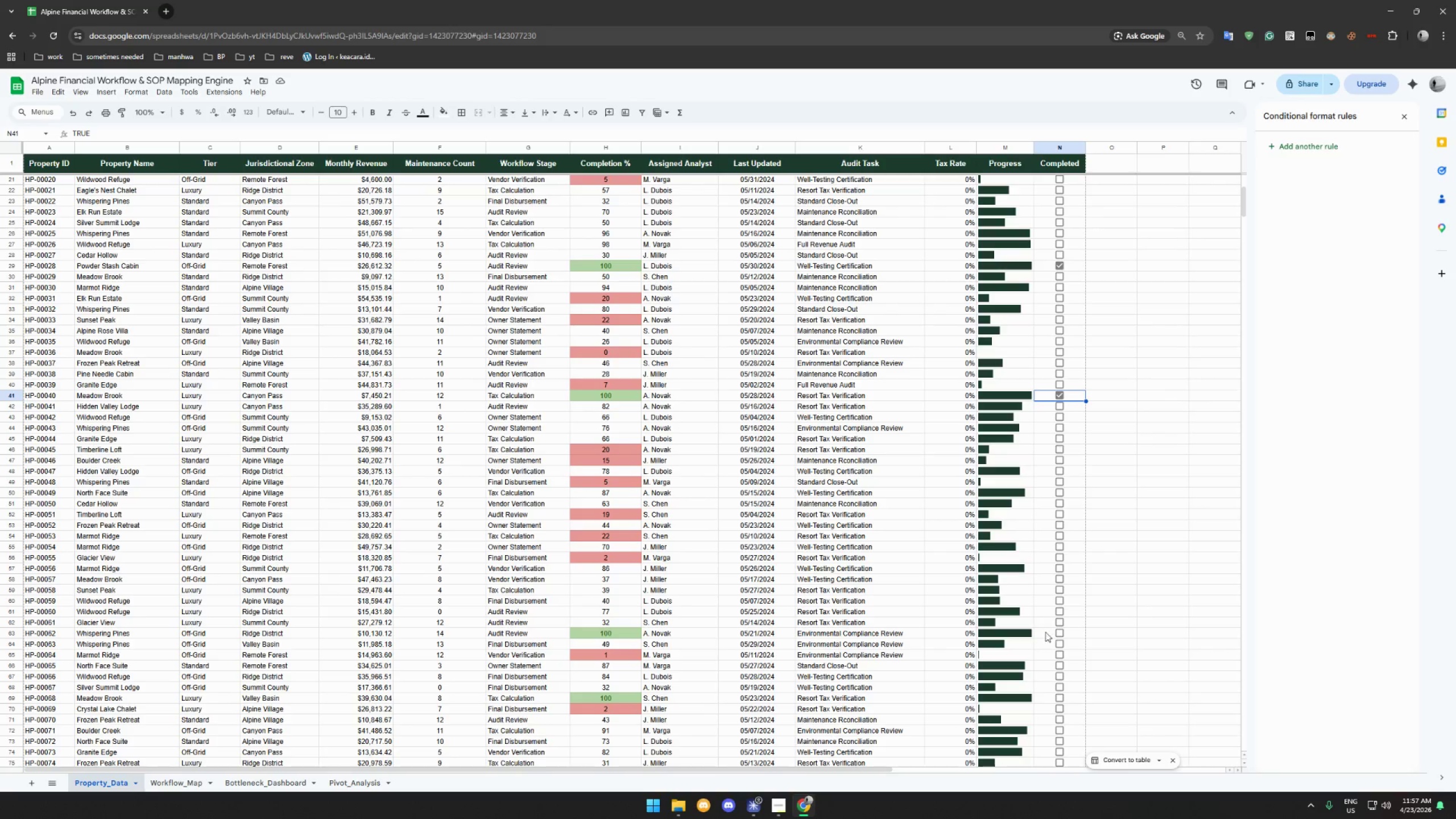 
left_click([1060, 634])
 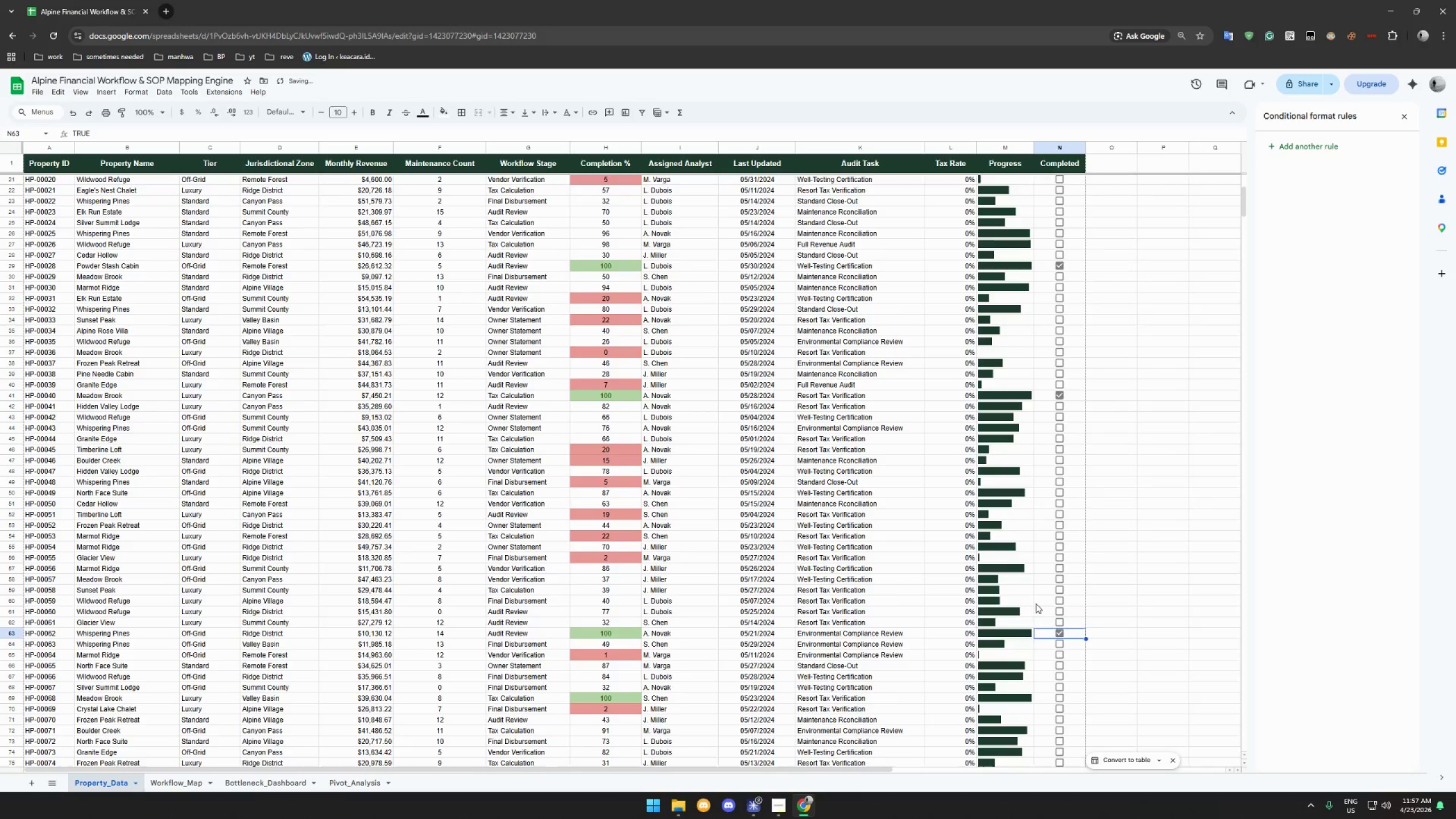 
scroll: coordinate [1036, 604], scroll_direction: down, amount: 2.0
 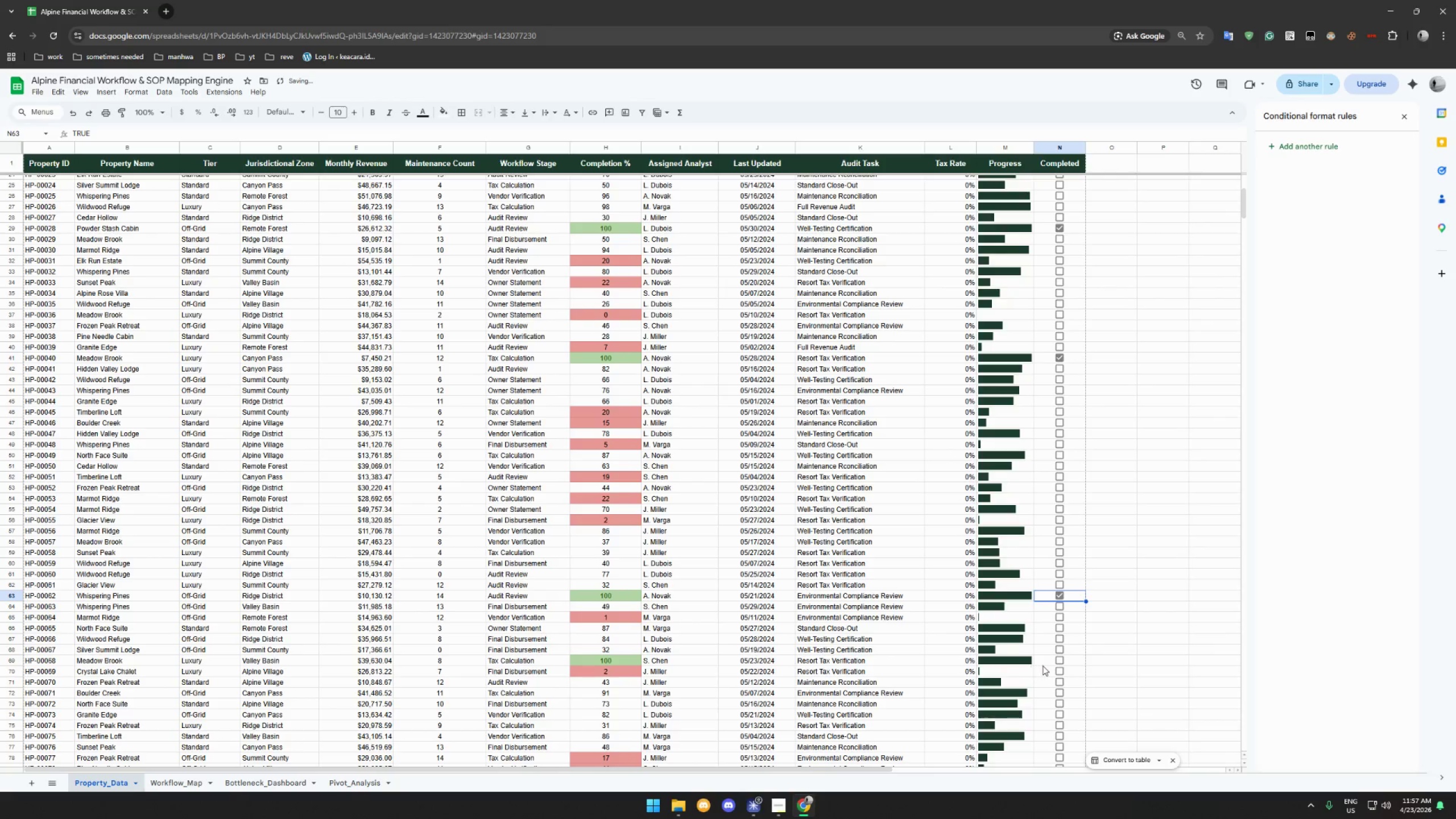 
left_click([1060, 663])
 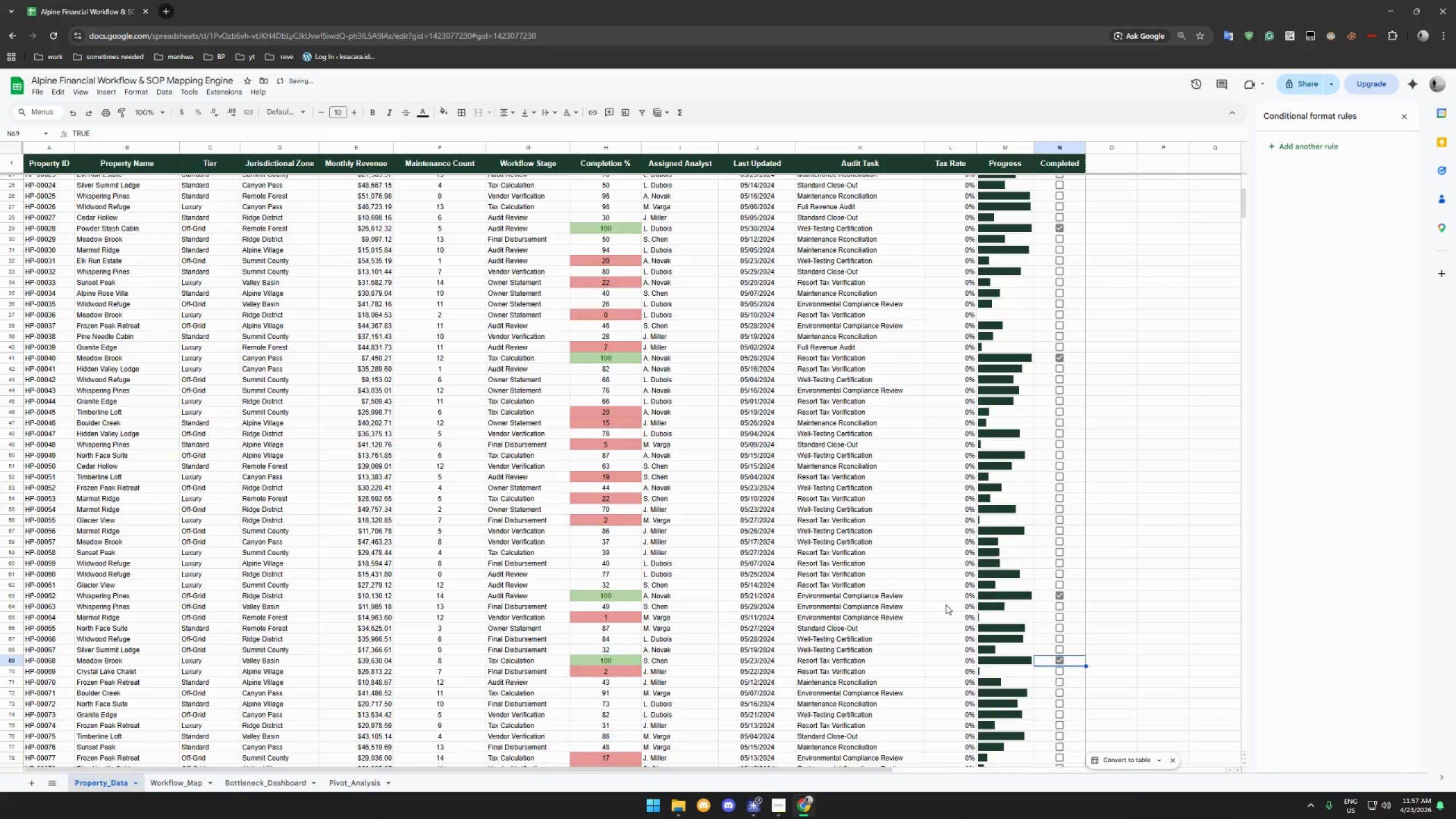 
scroll: coordinate [943, 600], scroll_direction: down, amount: 27.0
 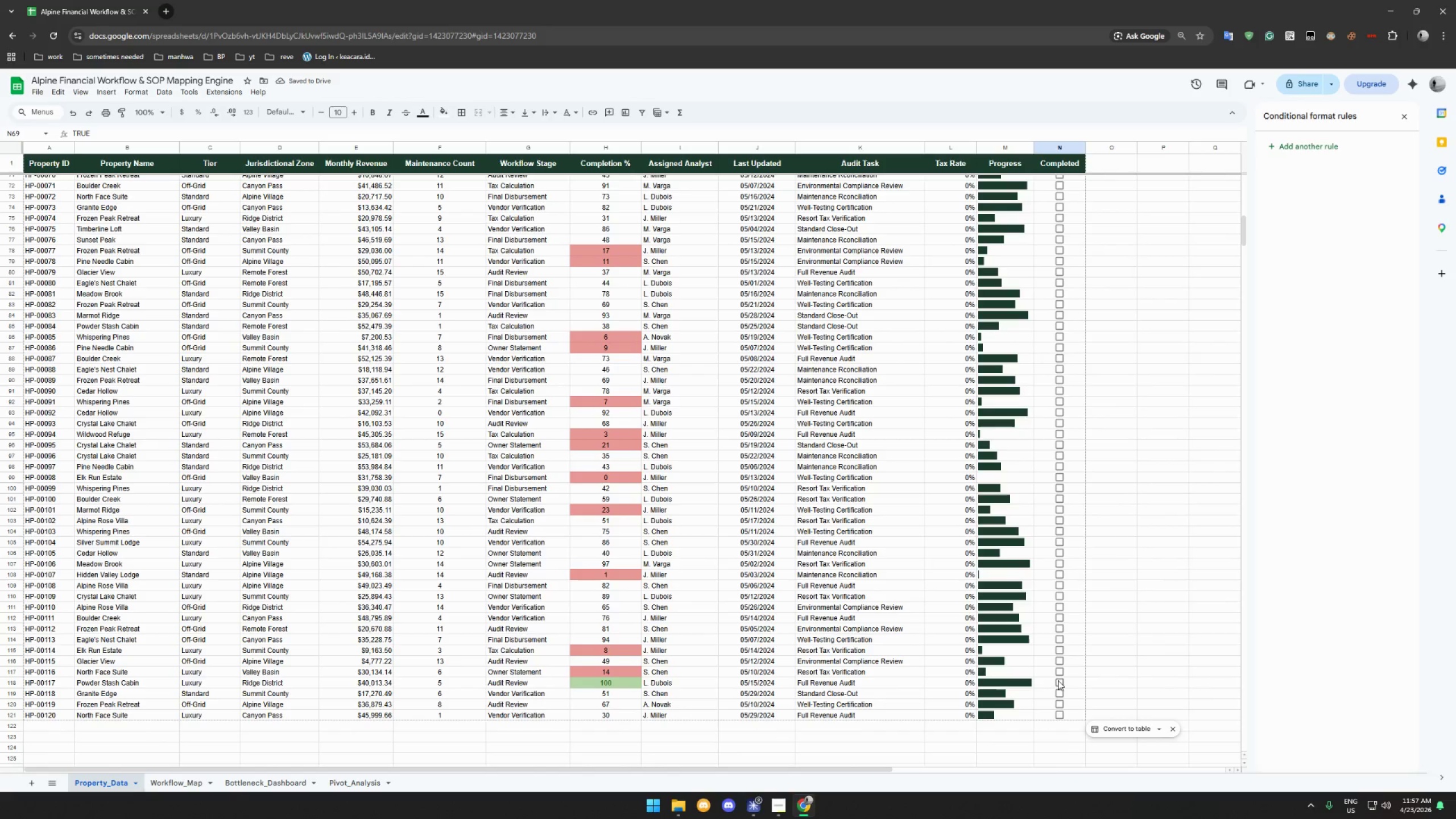 
left_click([1058, 680])
 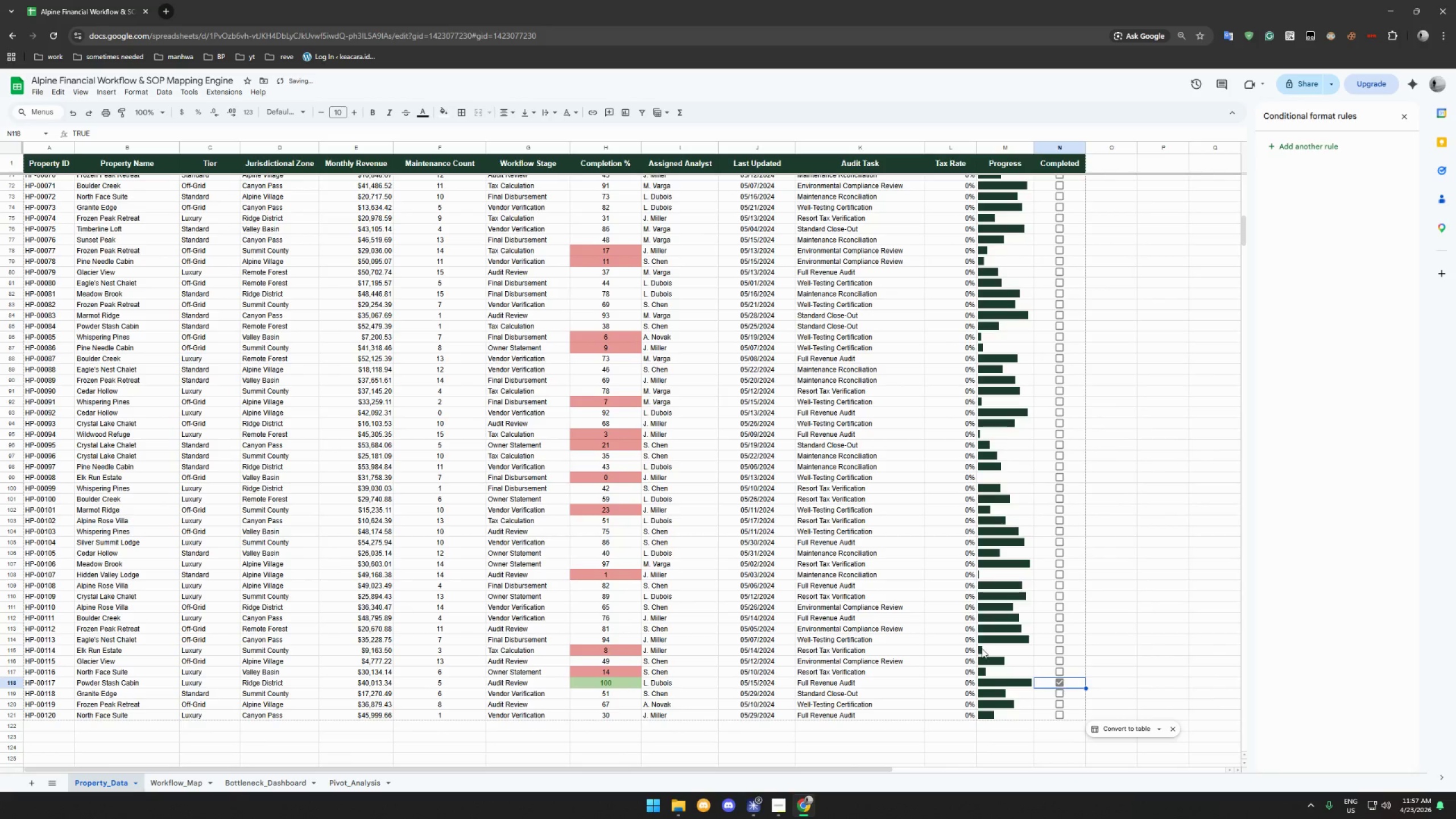 
scroll: coordinate [946, 597], scroll_direction: up, amount: 48.0
 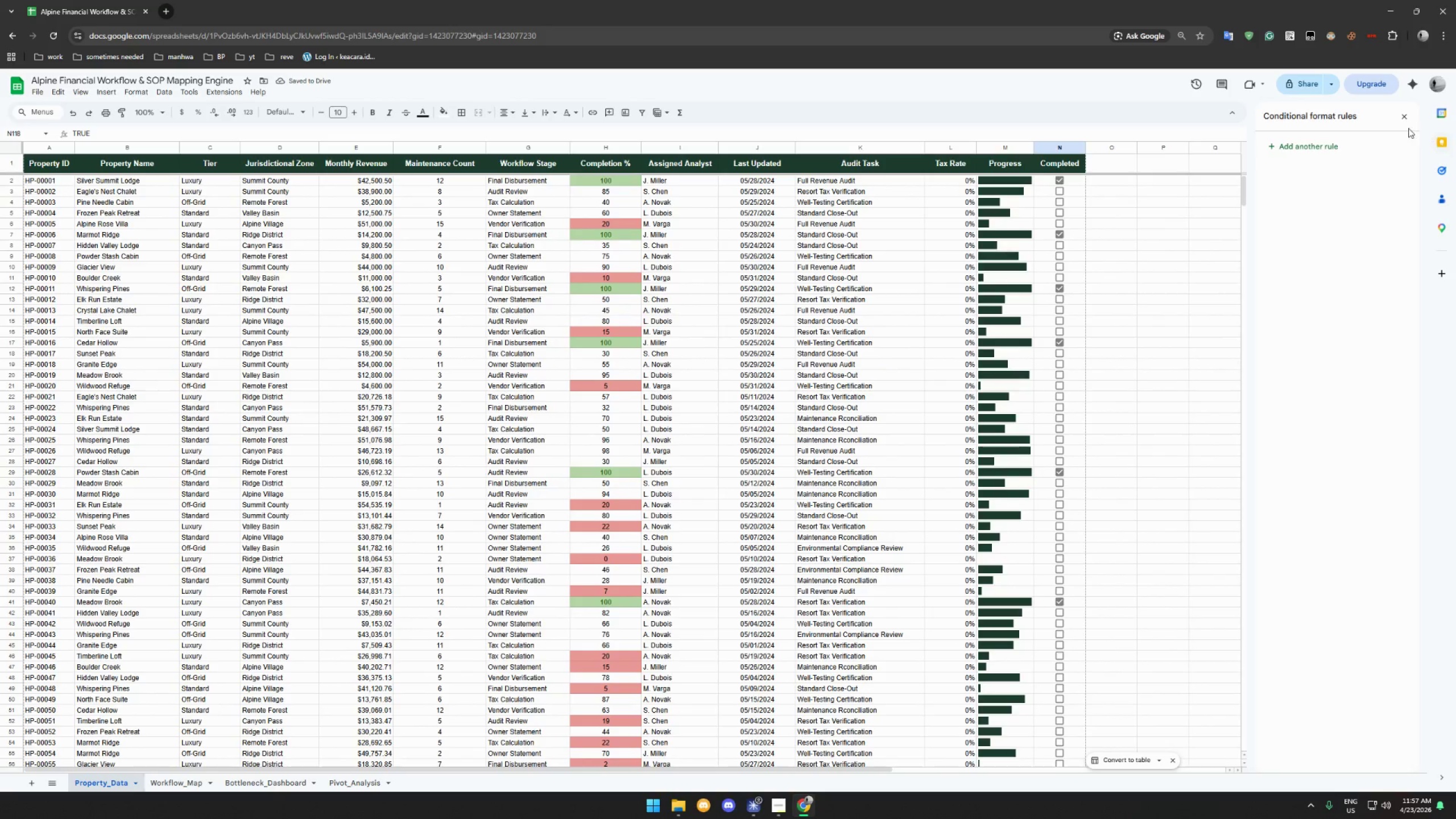 
left_click([1404, 119])
 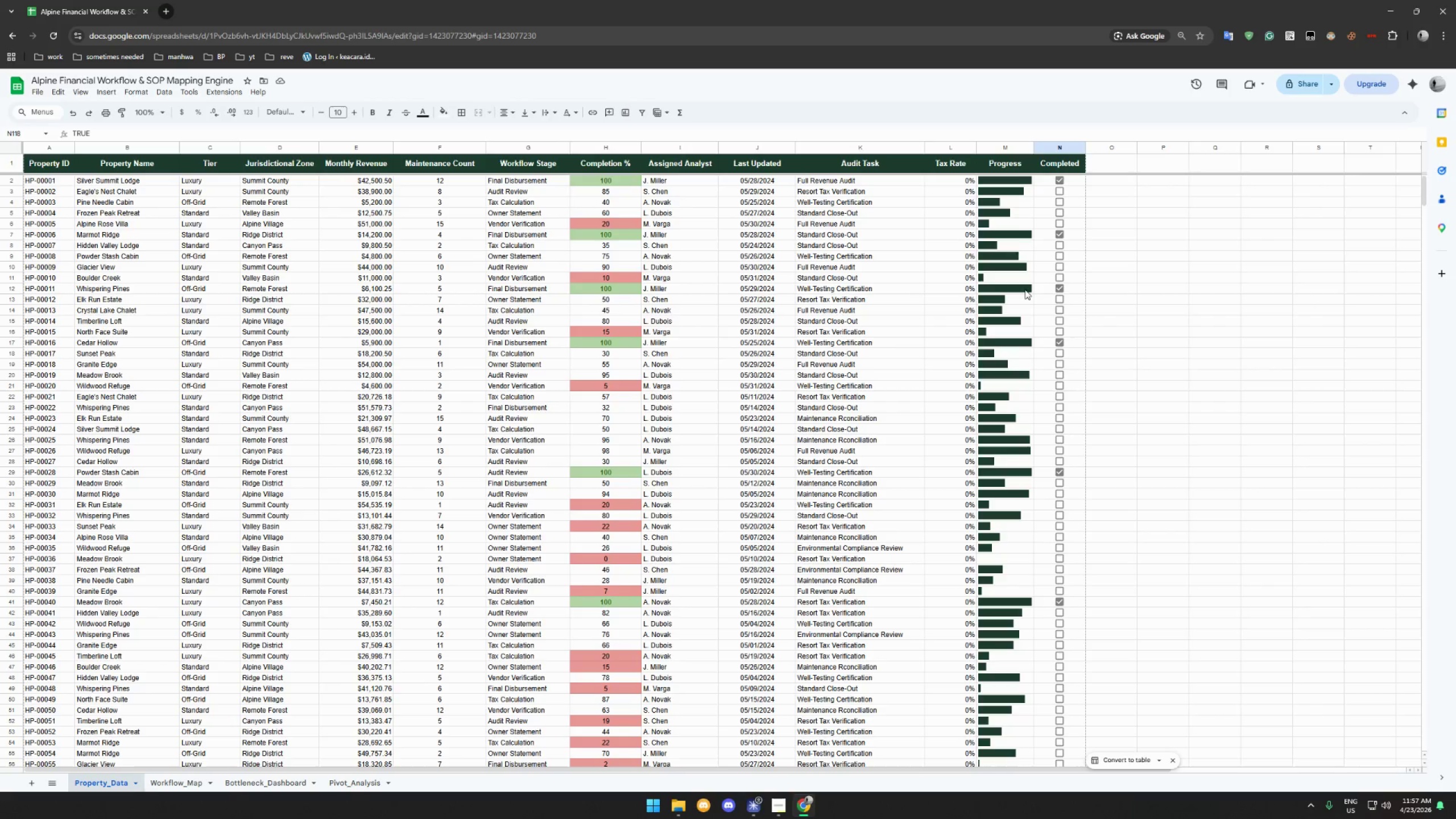 
wait(5.82)
 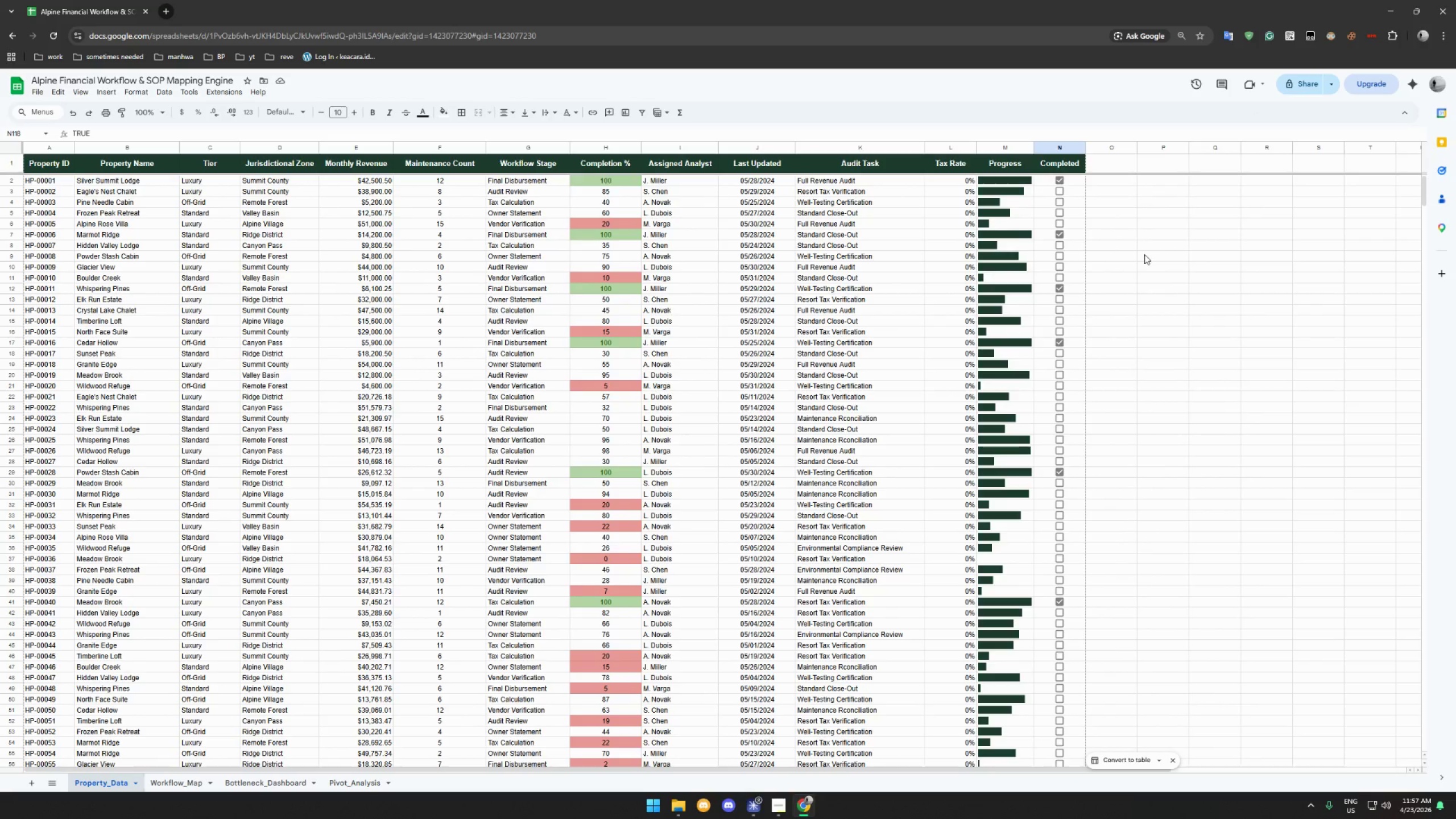 
left_click([181, 784])
 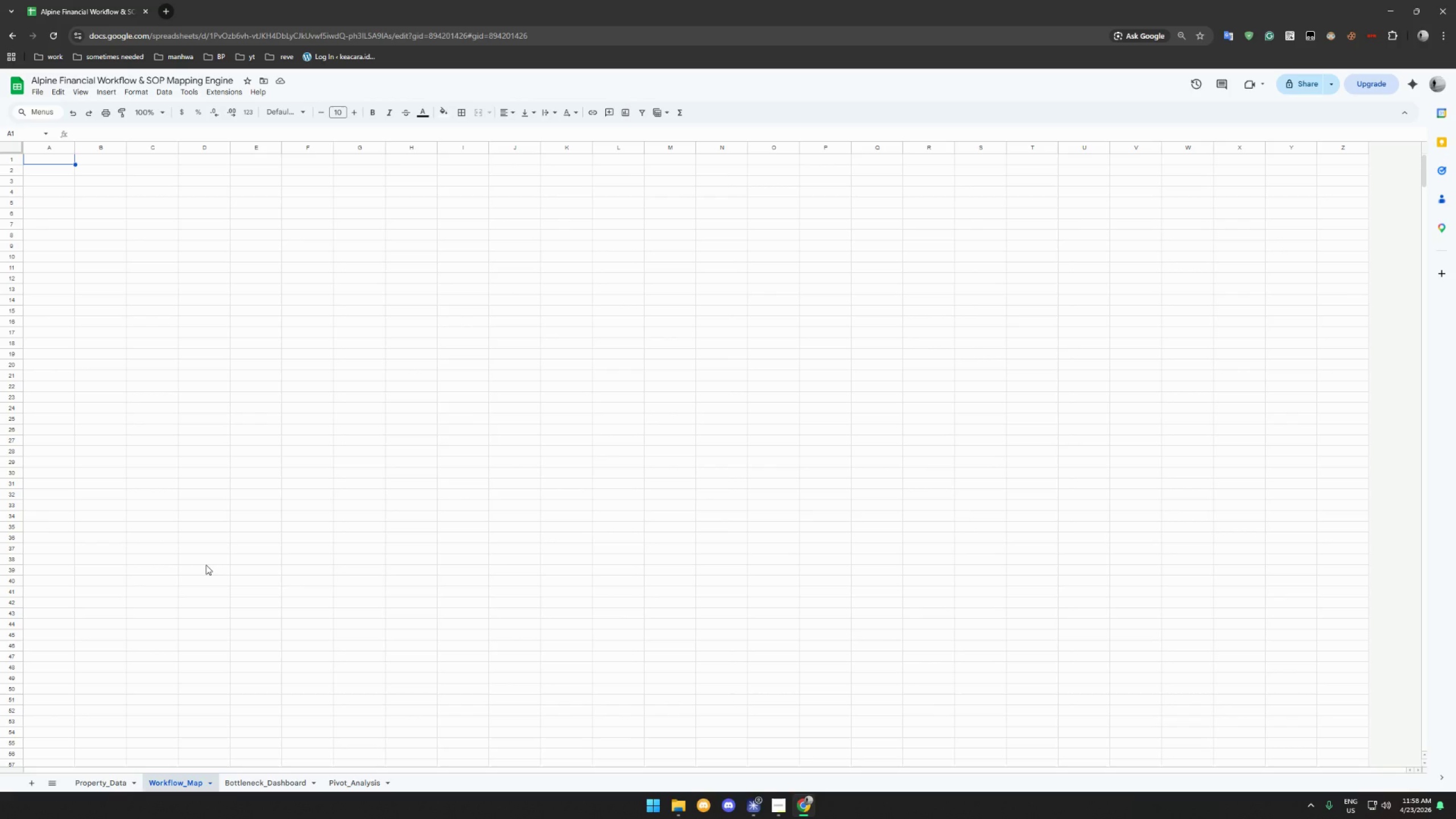 
wait(44.94)
 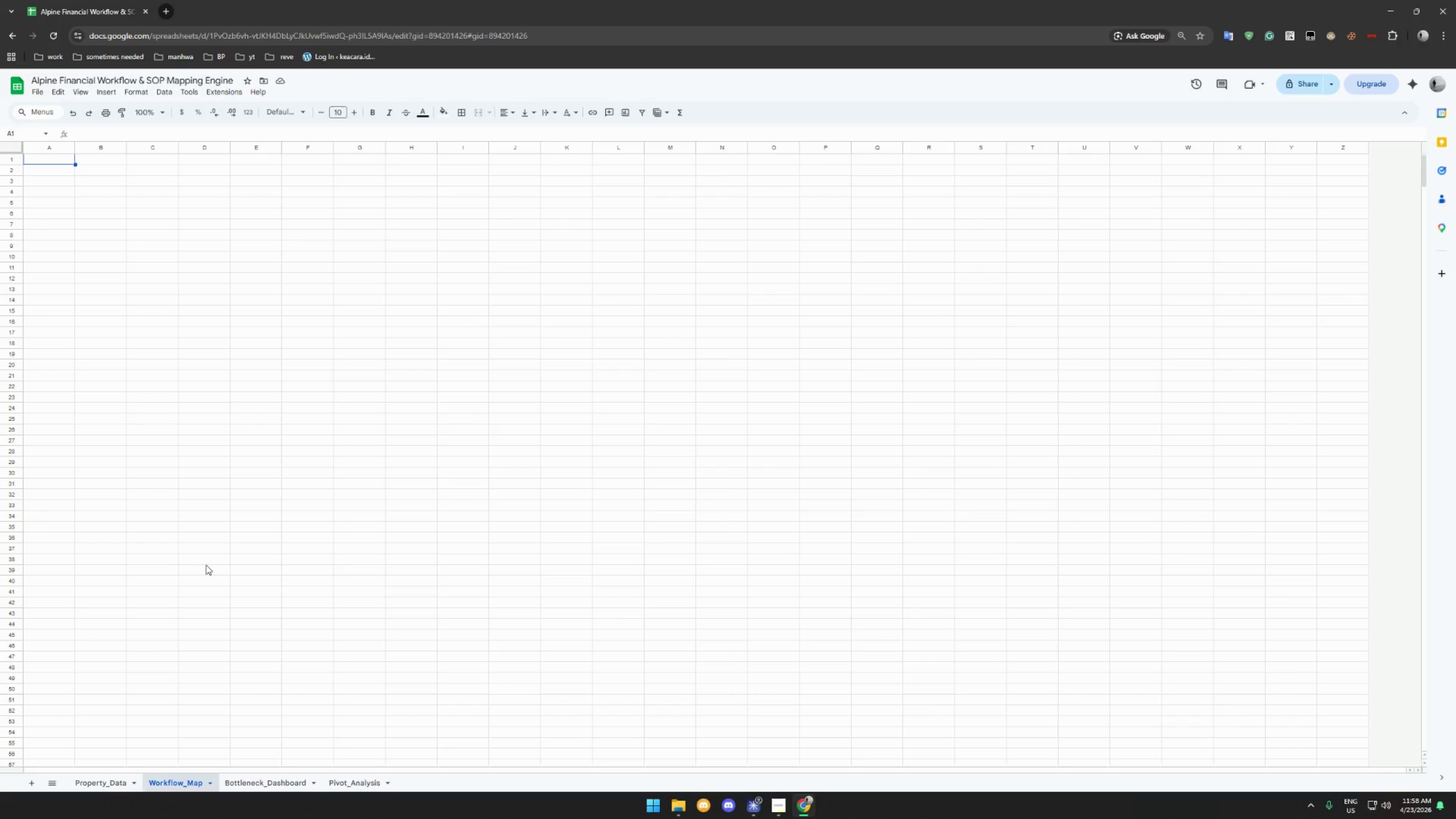 
left_click([60, 162])
 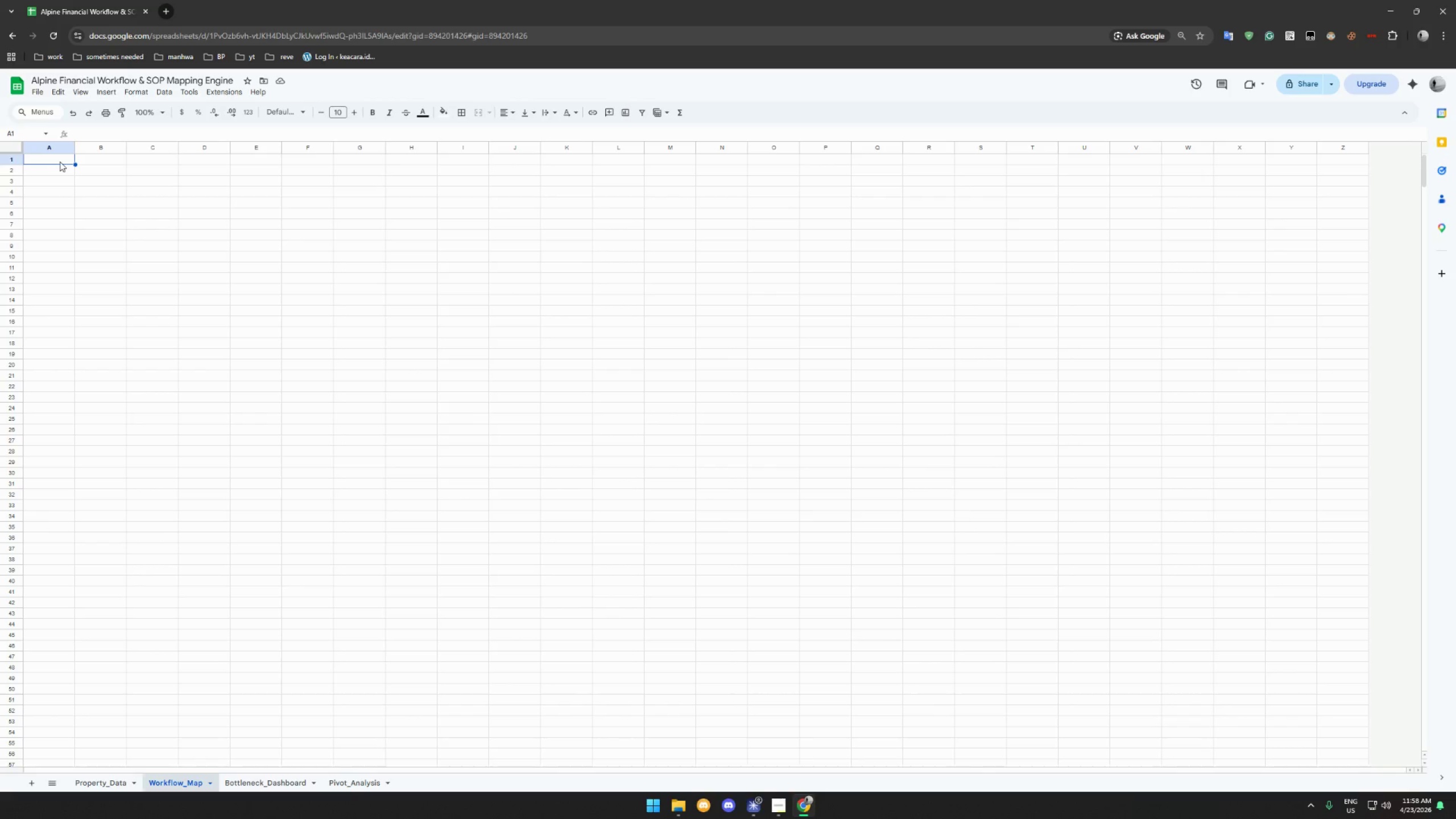 
type(WOP)
key(Backspace)
type(RKFLOW MN)
key(Backspace)
key(Backspace)
type(M,)
key(Backspace)
type(AP - SOP Process Guide )
 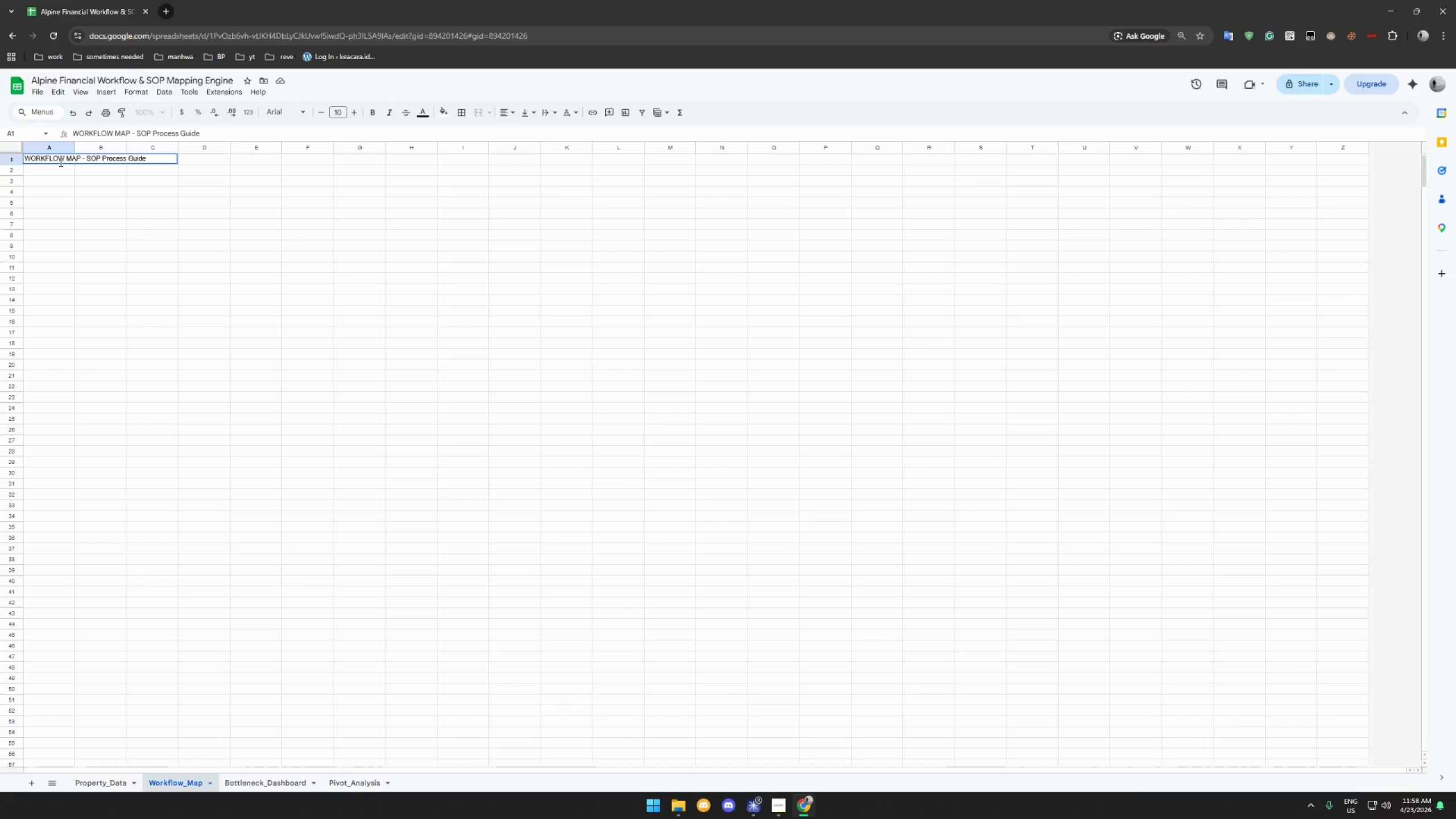 
wait(6.27)
 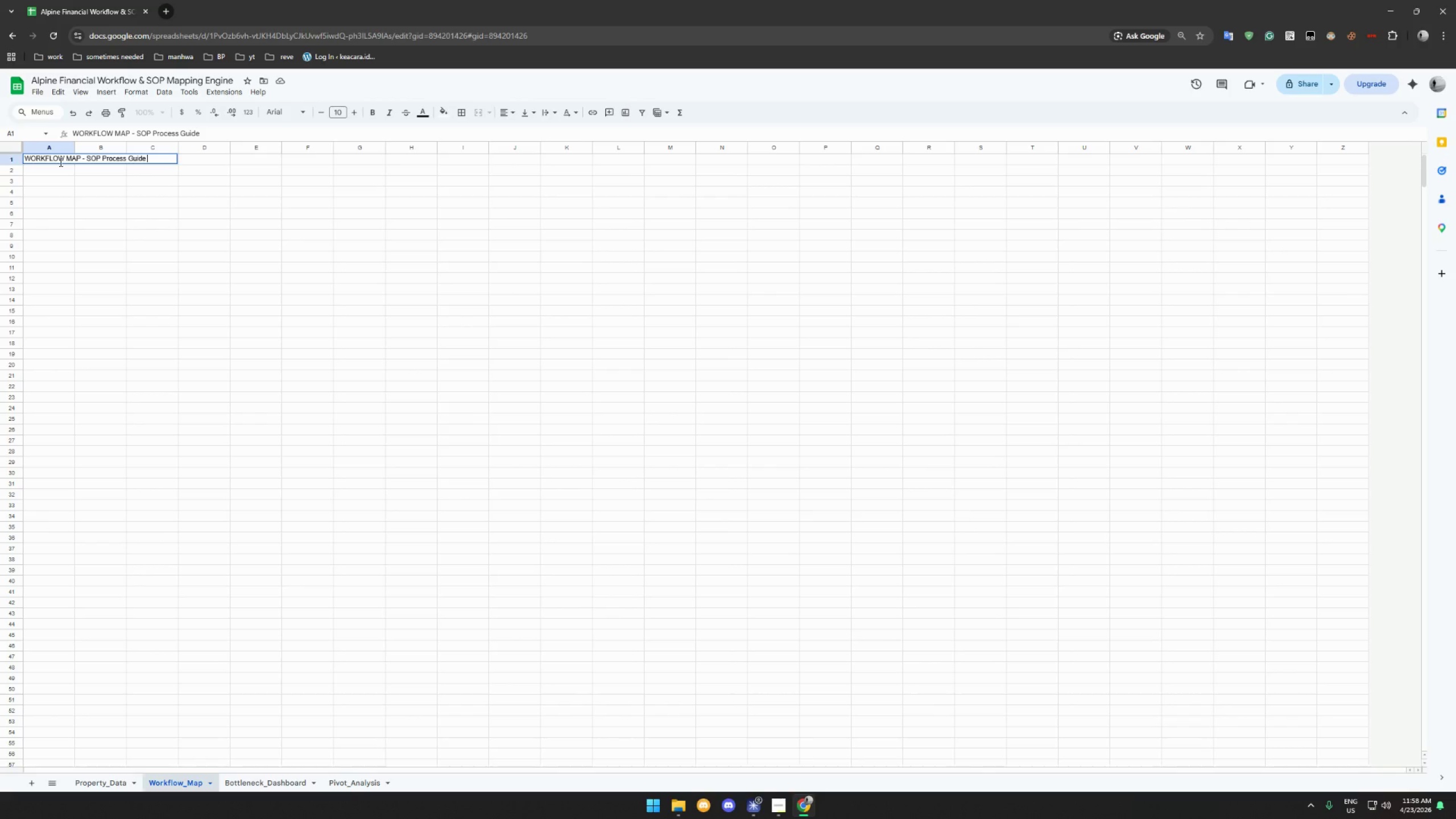 
left_click([59, 171])
 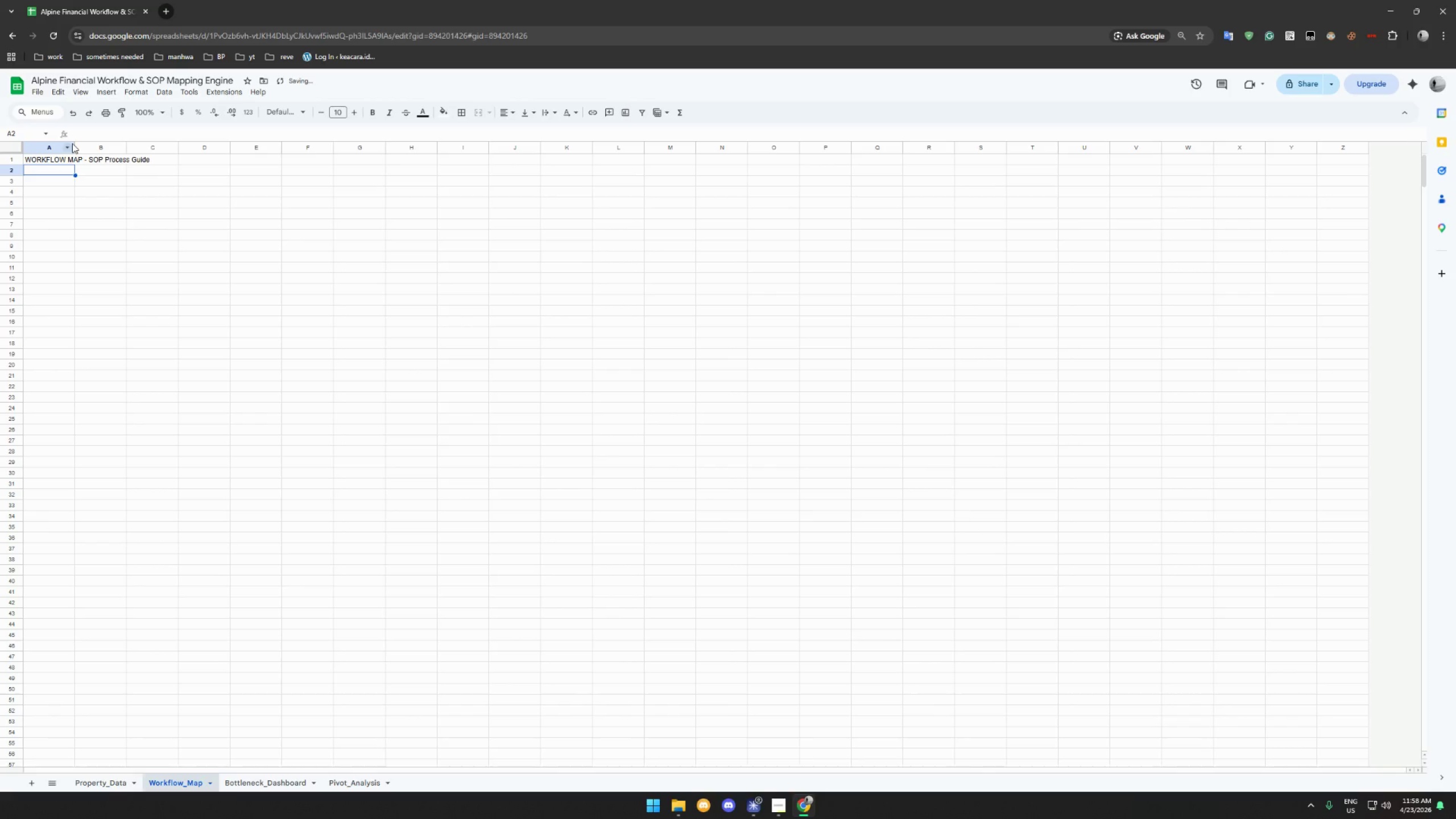 
left_click_drag(start_coordinate=[72, 146], to_coordinate=[175, 144])
 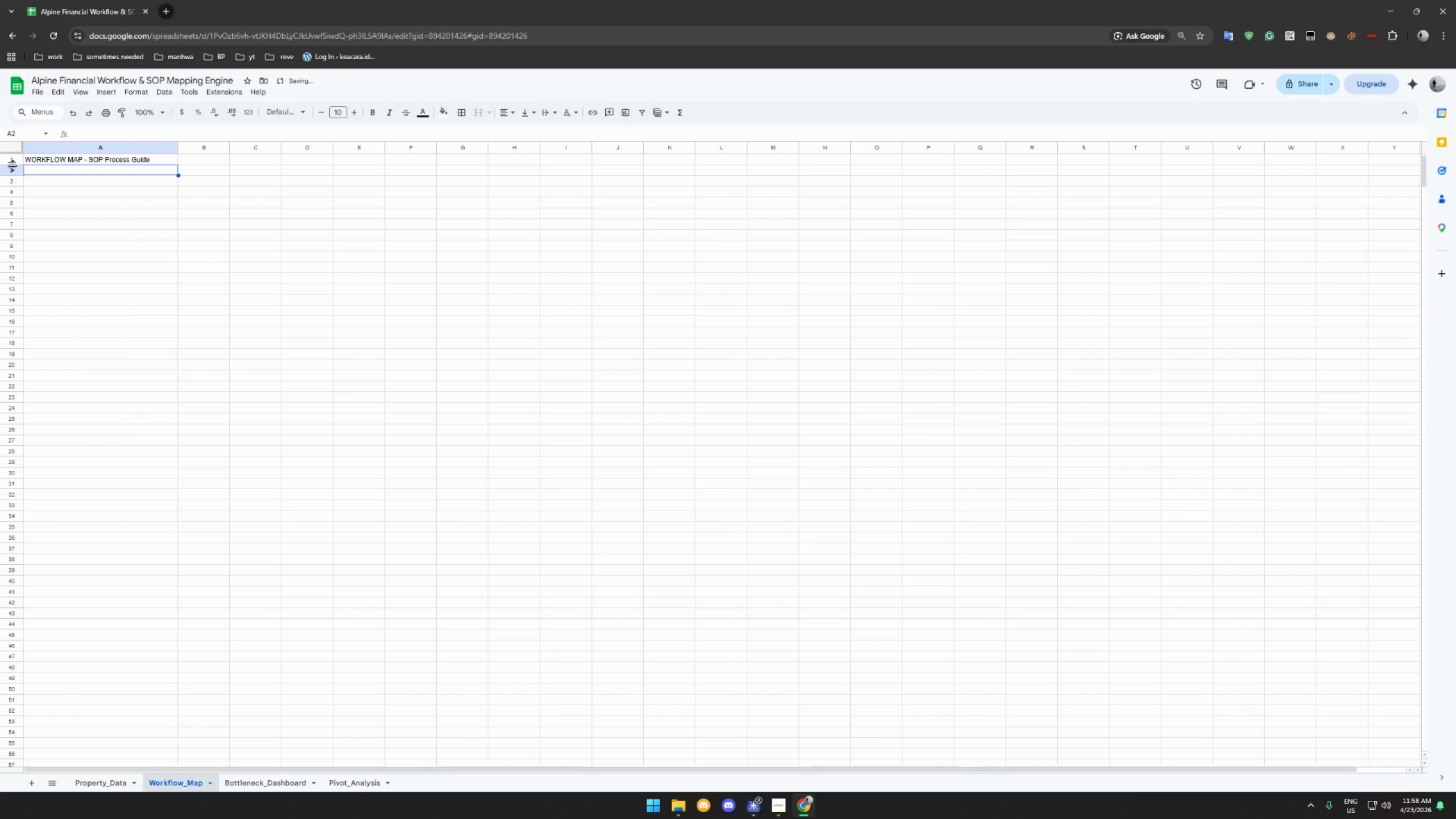 
left_click_drag(start_coordinate=[13, 166], to_coordinate=[13, 187])
 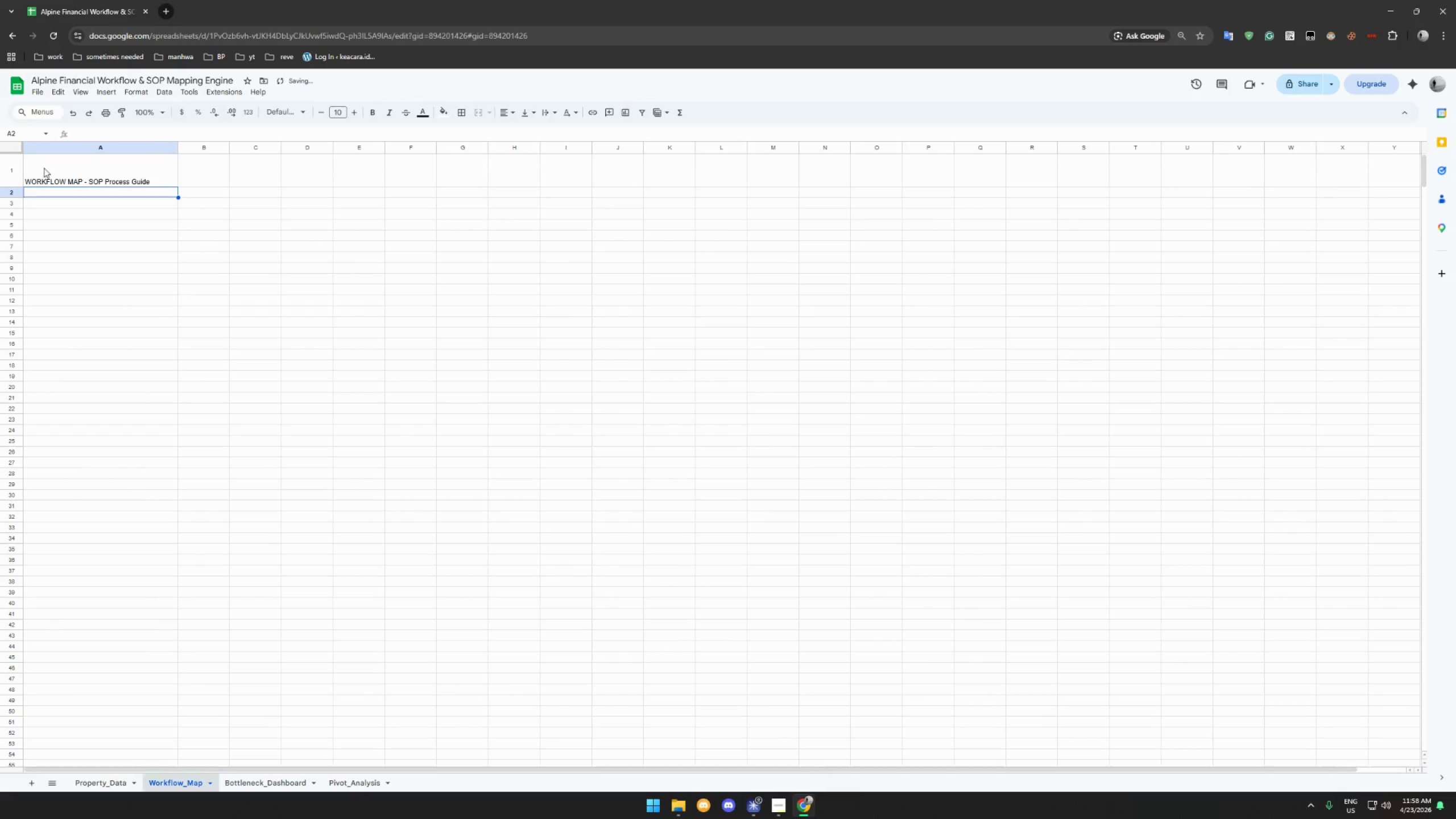 
left_click([44, 168])
 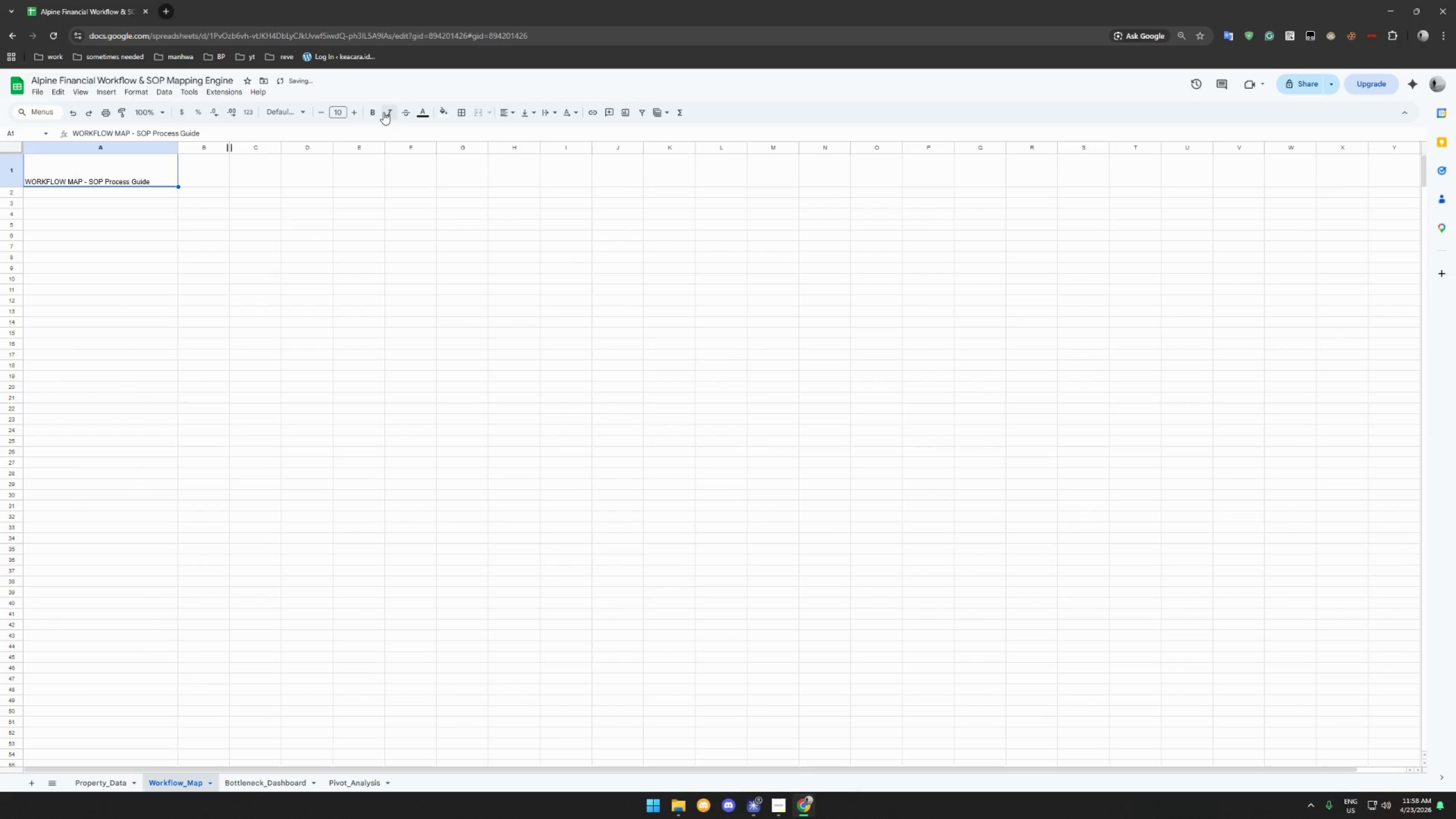 
left_click([369, 113])
 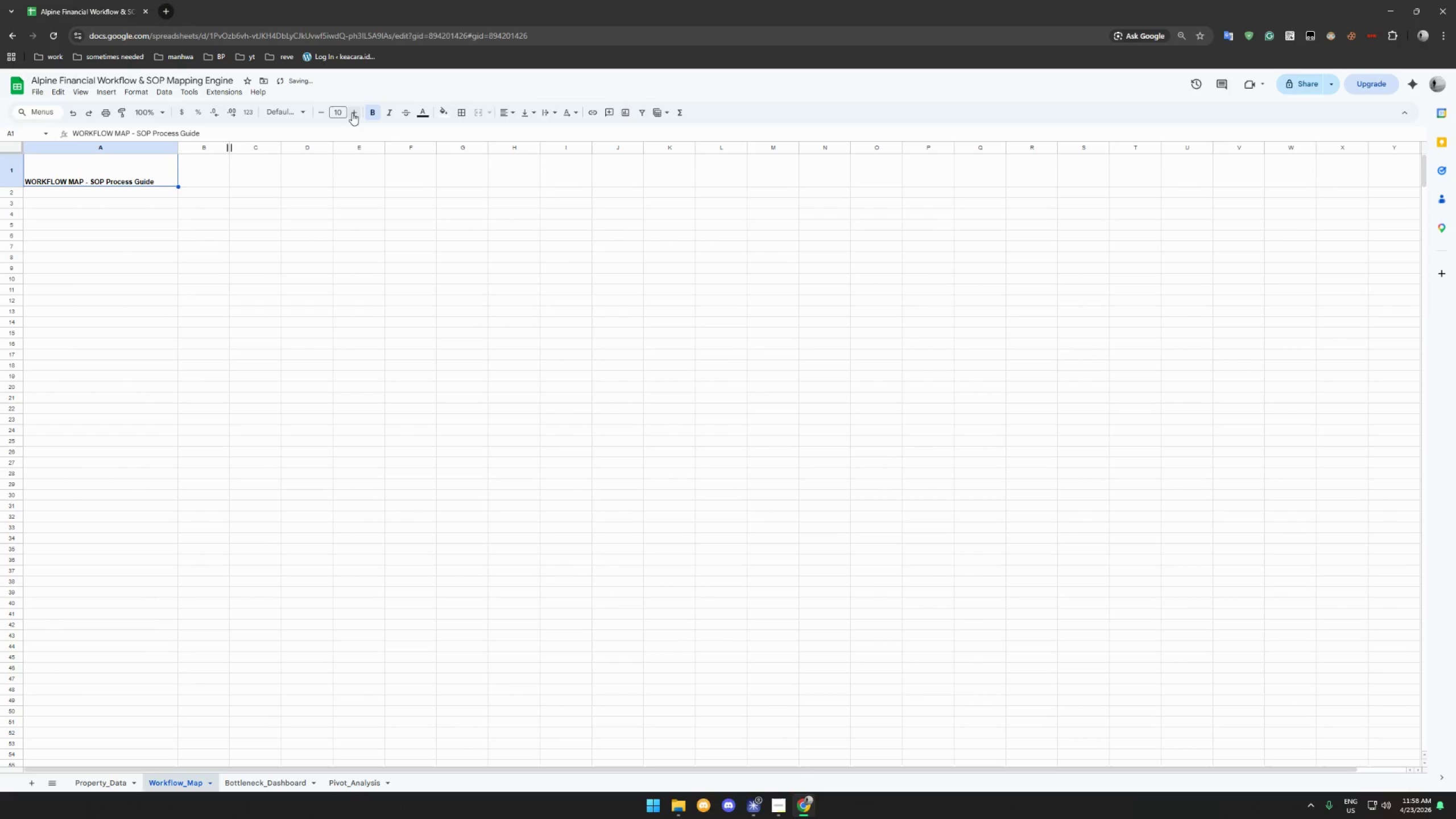 
double_click([352, 113])
 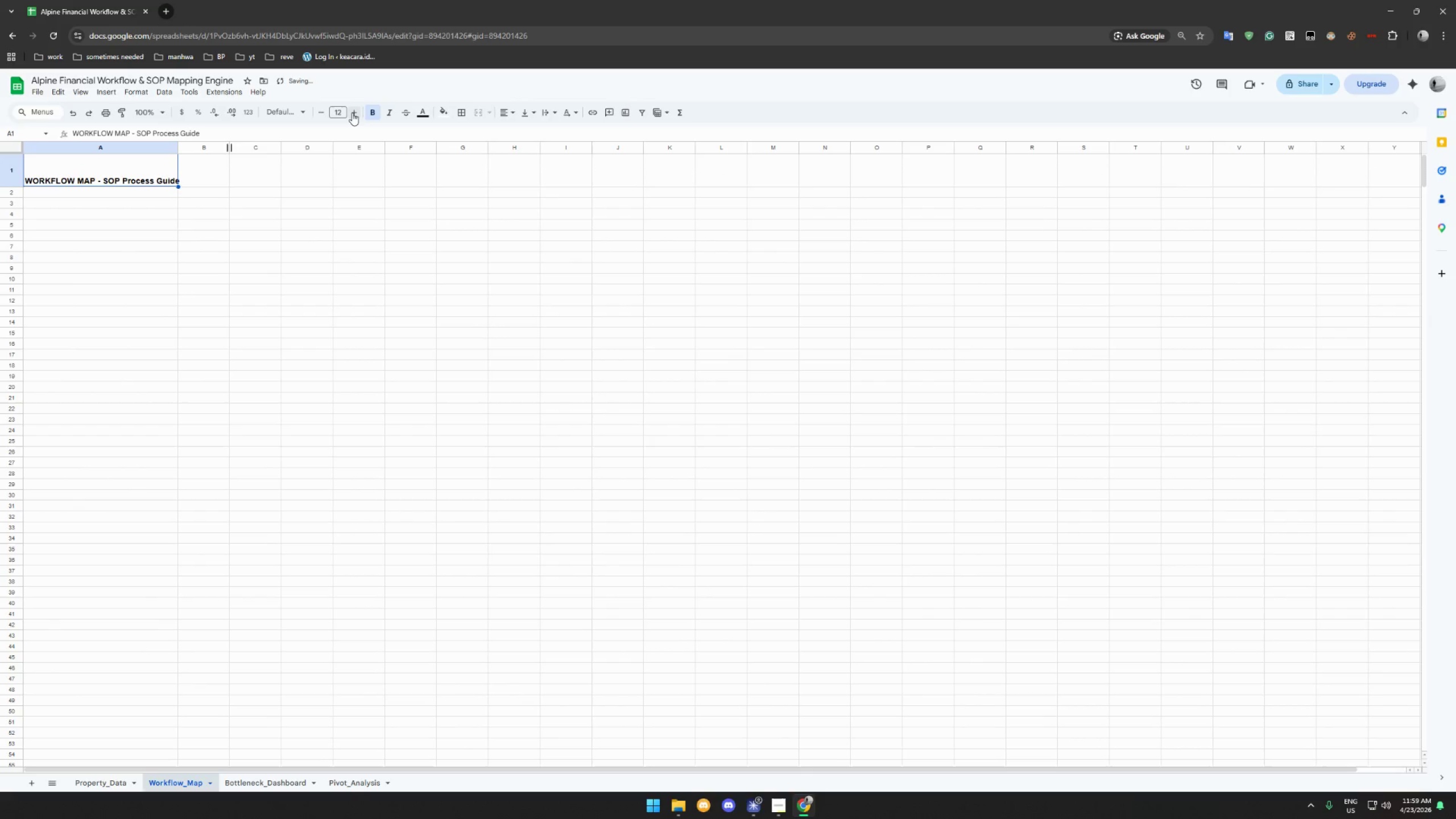 
triple_click([352, 113])
 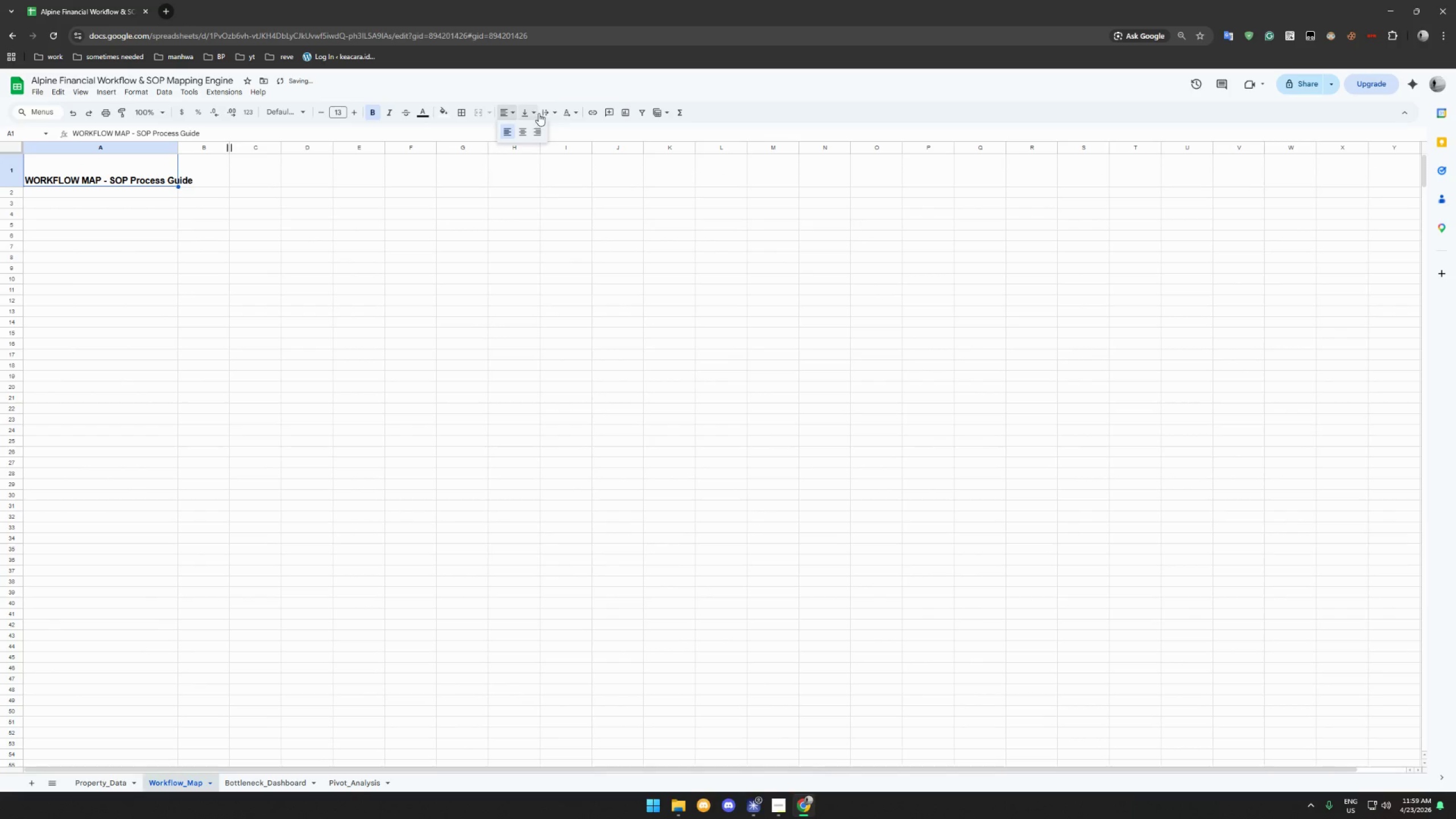 
left_click([530, 112])
 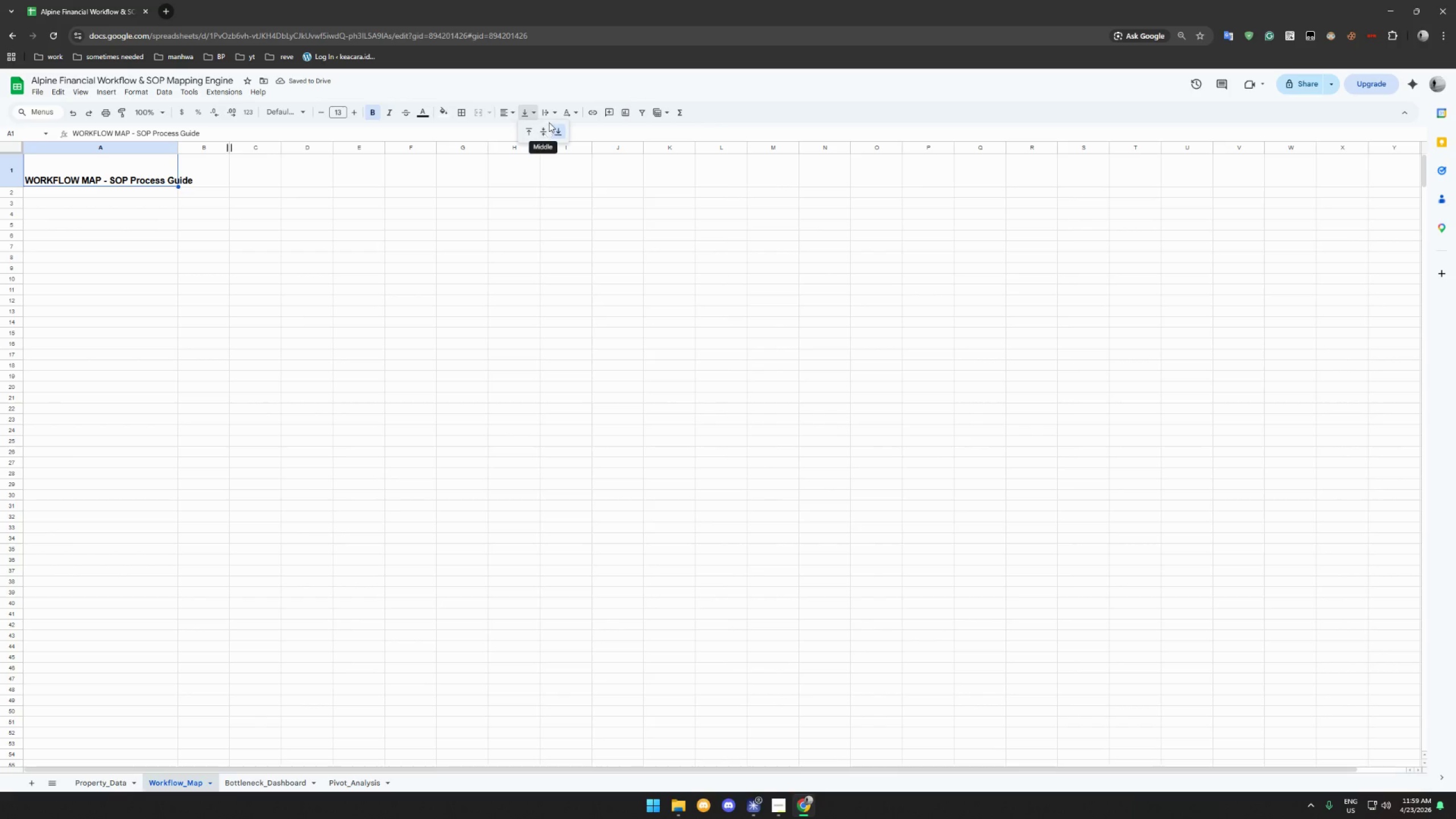 
left_click([539, 129])
 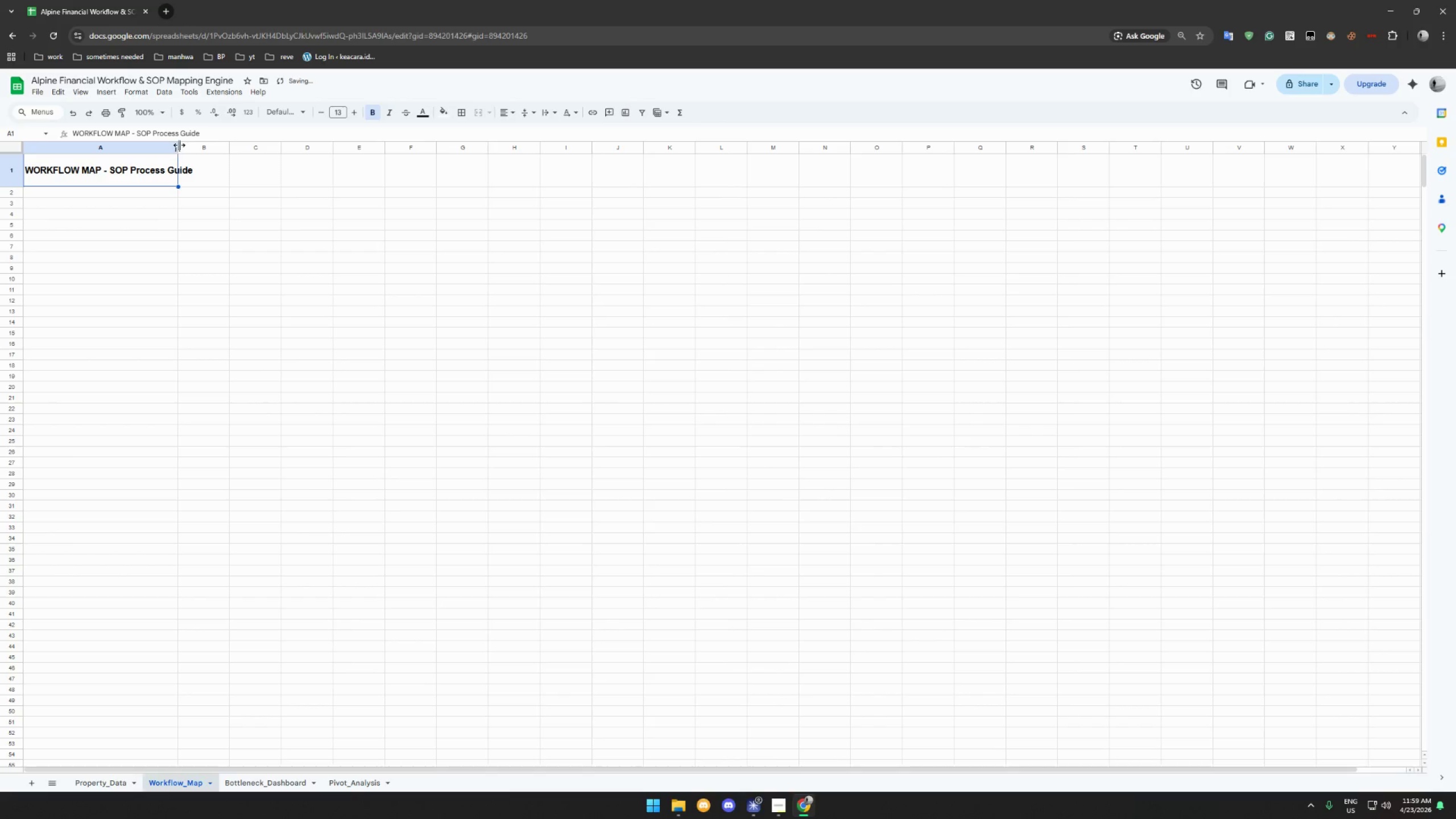 
left_click_drag(start_coordinate=[178, 145], to_coordinate=[201, 148])
 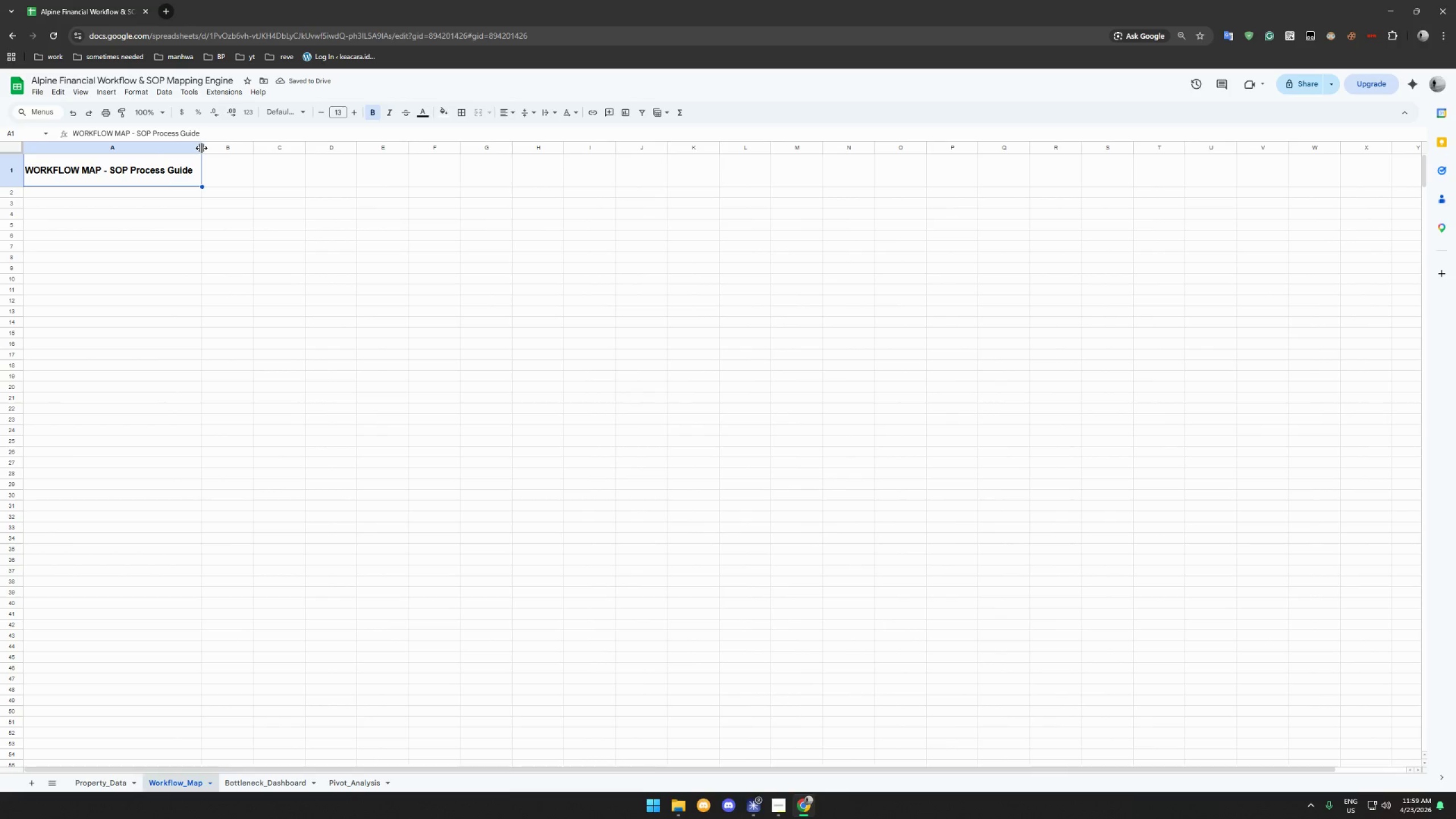 
wait(6.3)
 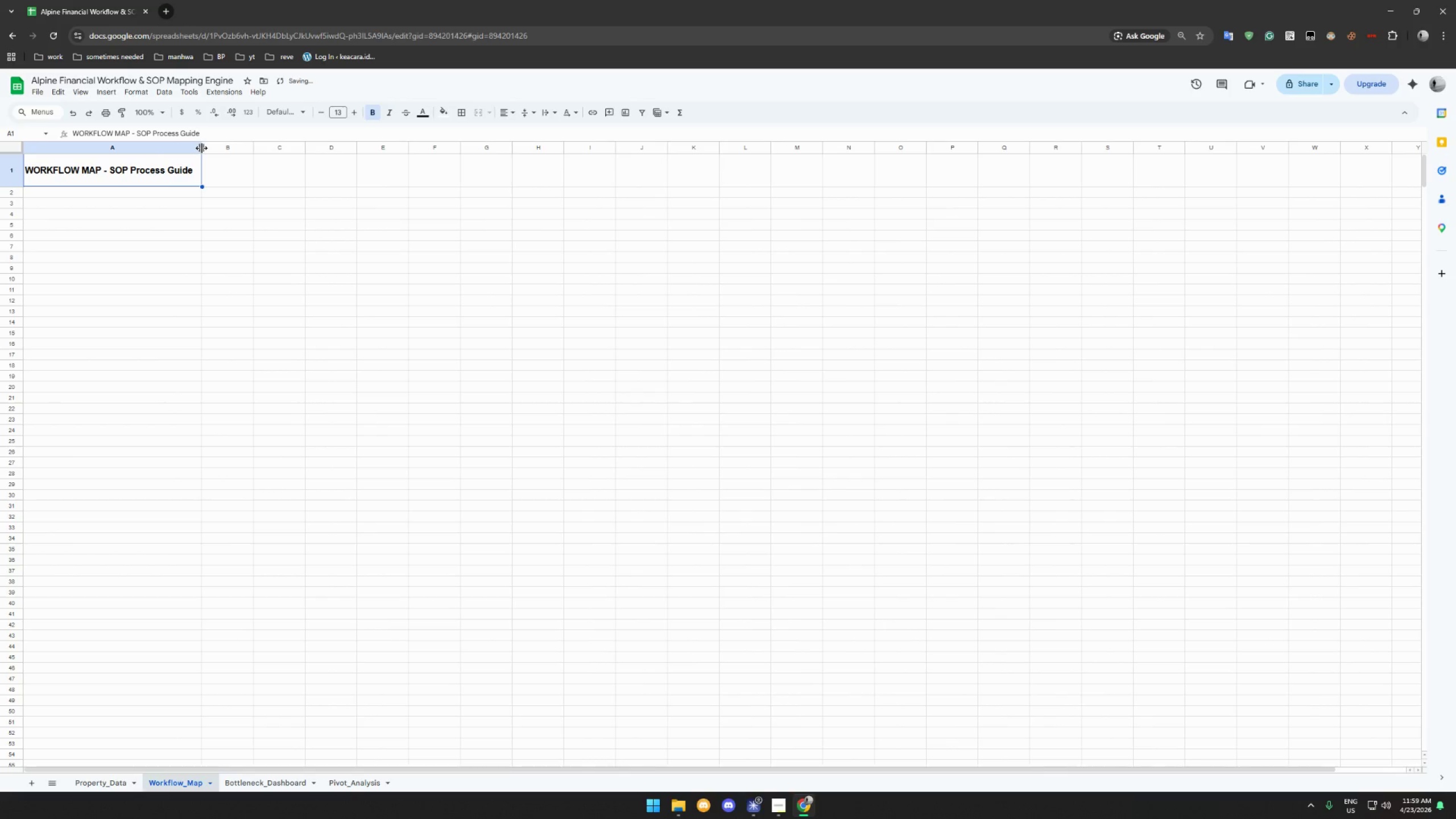 
left_click([137, 166])
 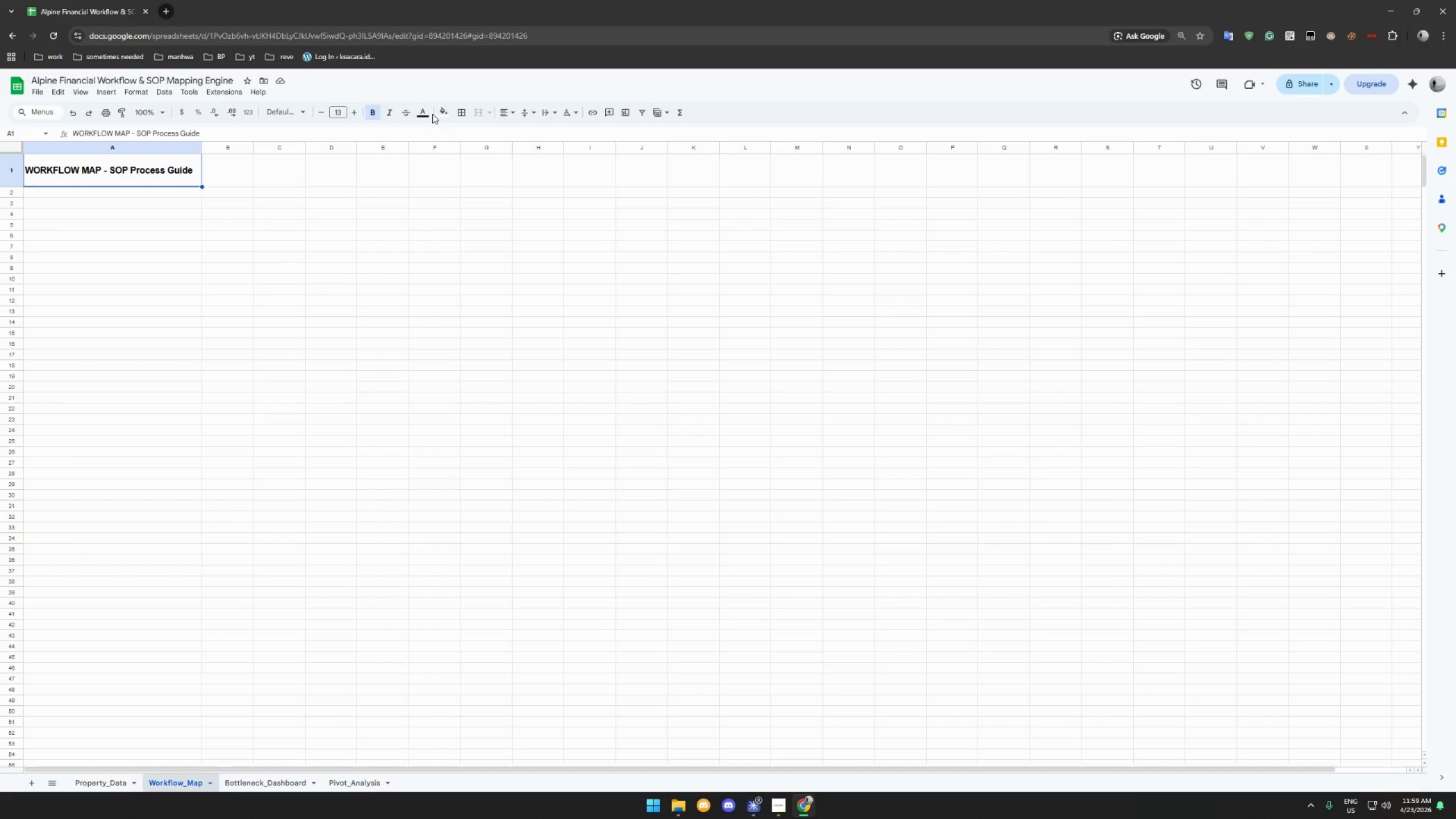 
left_click([430, 114])
 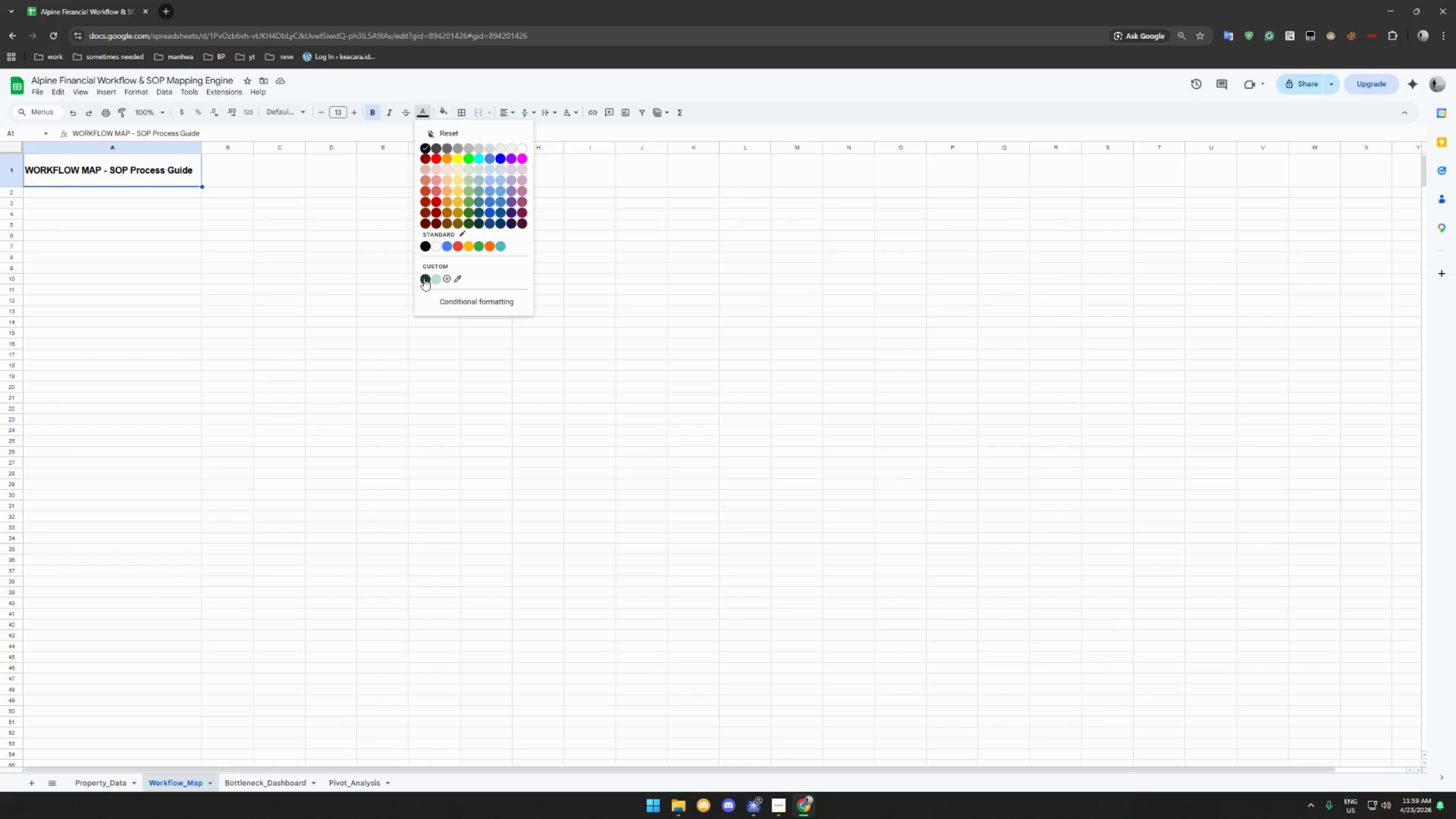 
left_click([425, 278])
 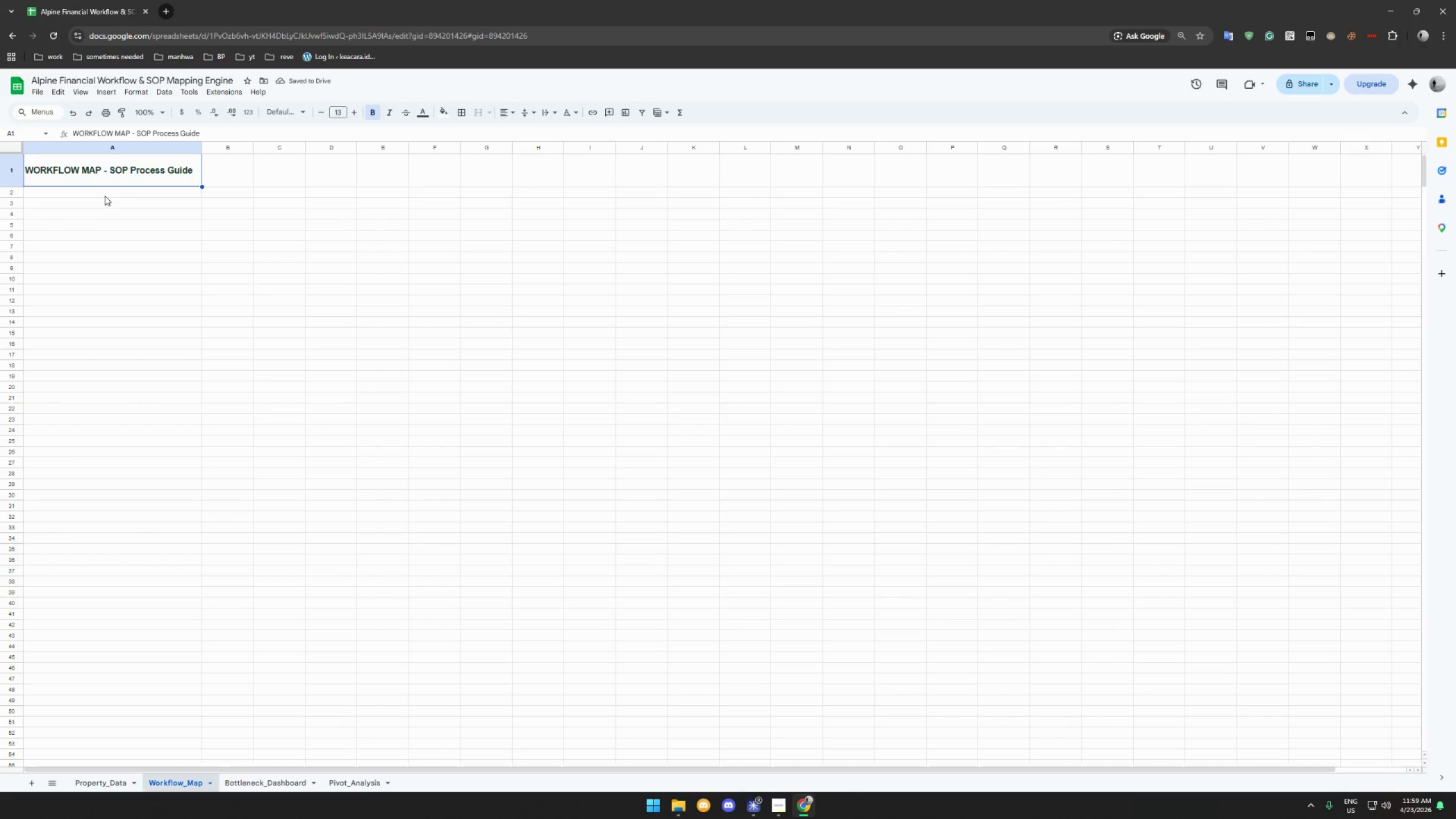 
left_click([96, 194])
 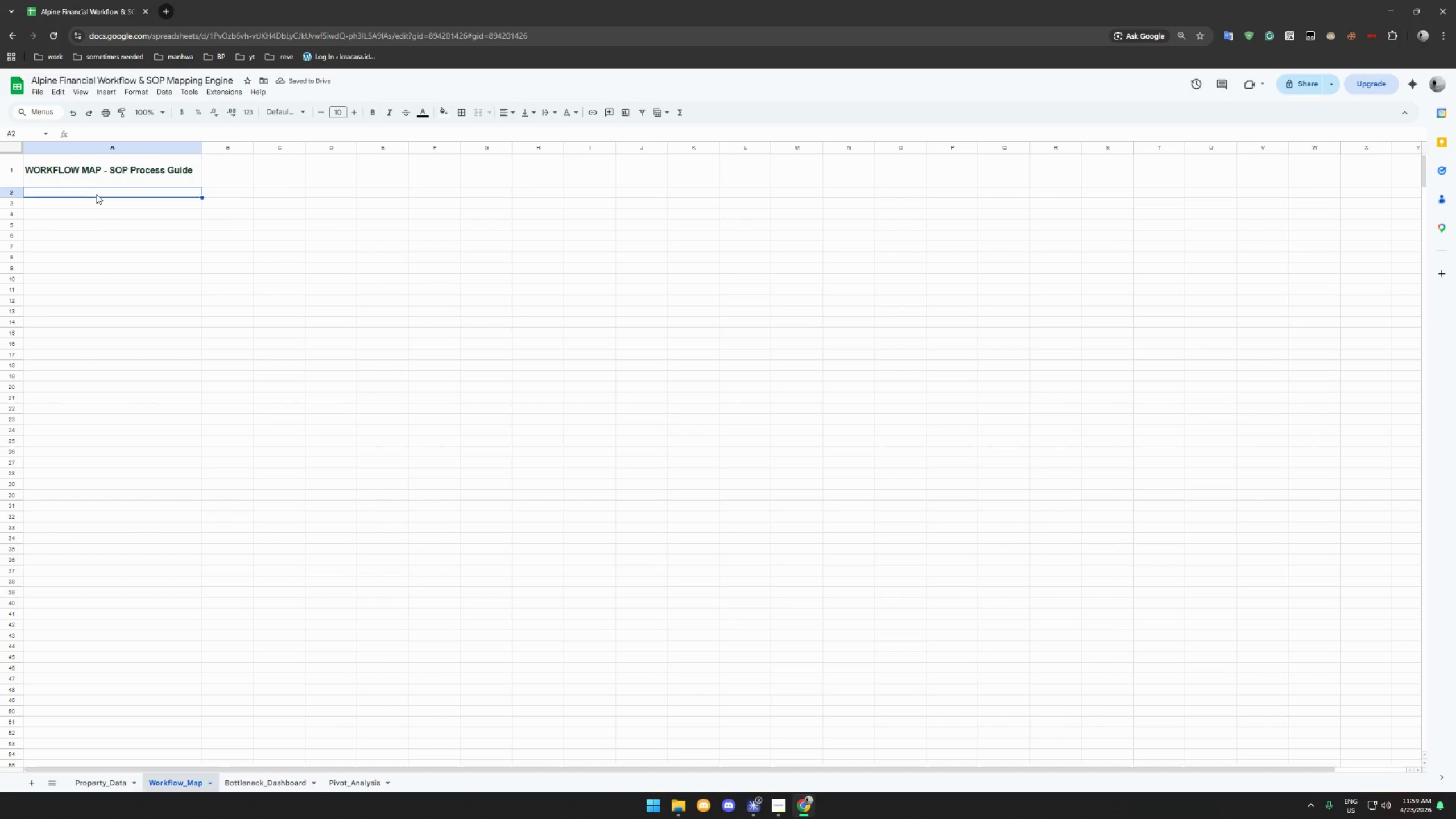 
type(Harbor& Pe)
key(Backspace)
key(Backspace)
key(Backspace)
key(Backspace)
type( & )
 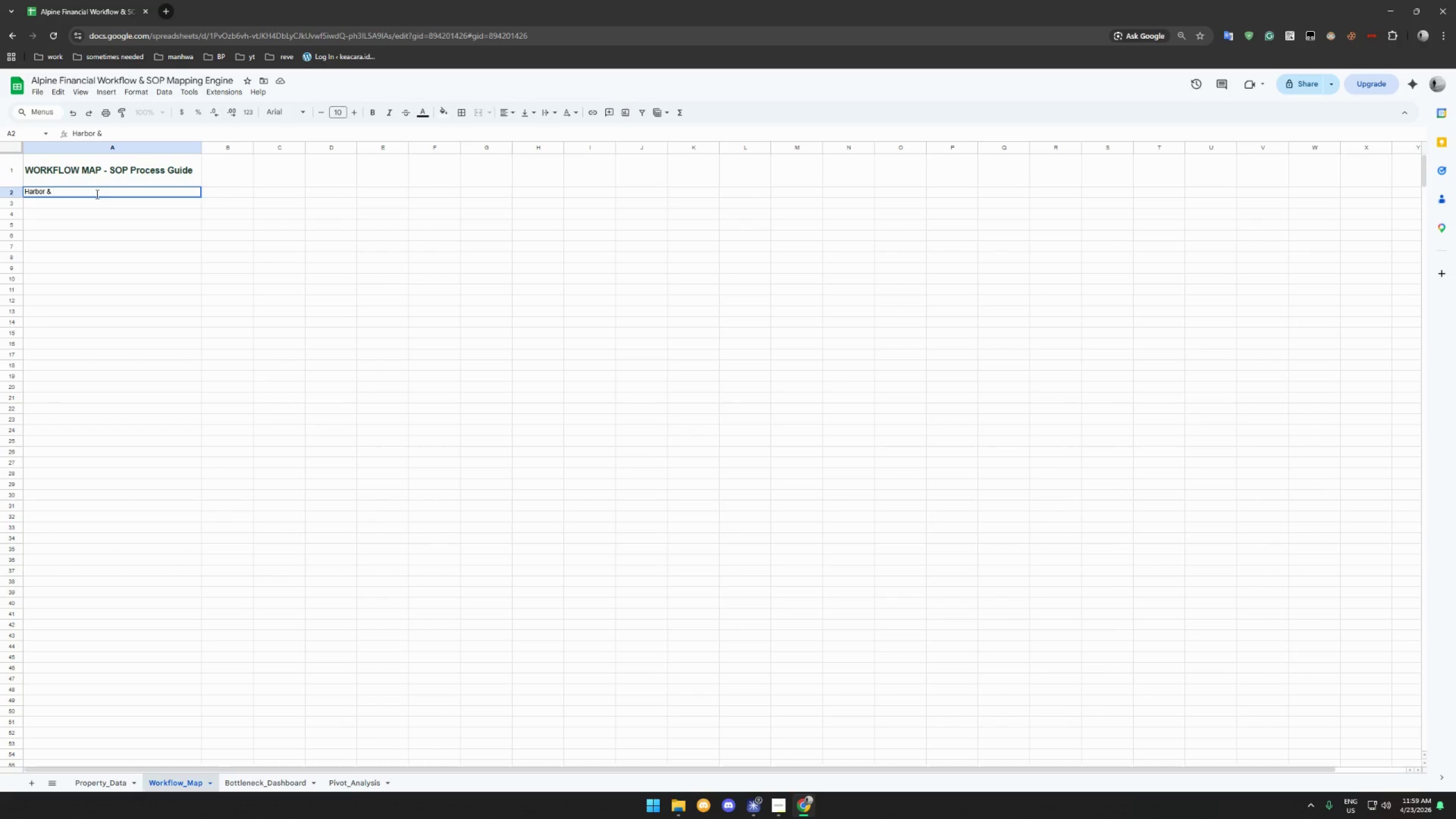 
type(Peak Alpio)
key(Backspace)
type(ne Retreats - Monthly Close-Out Workflows)
 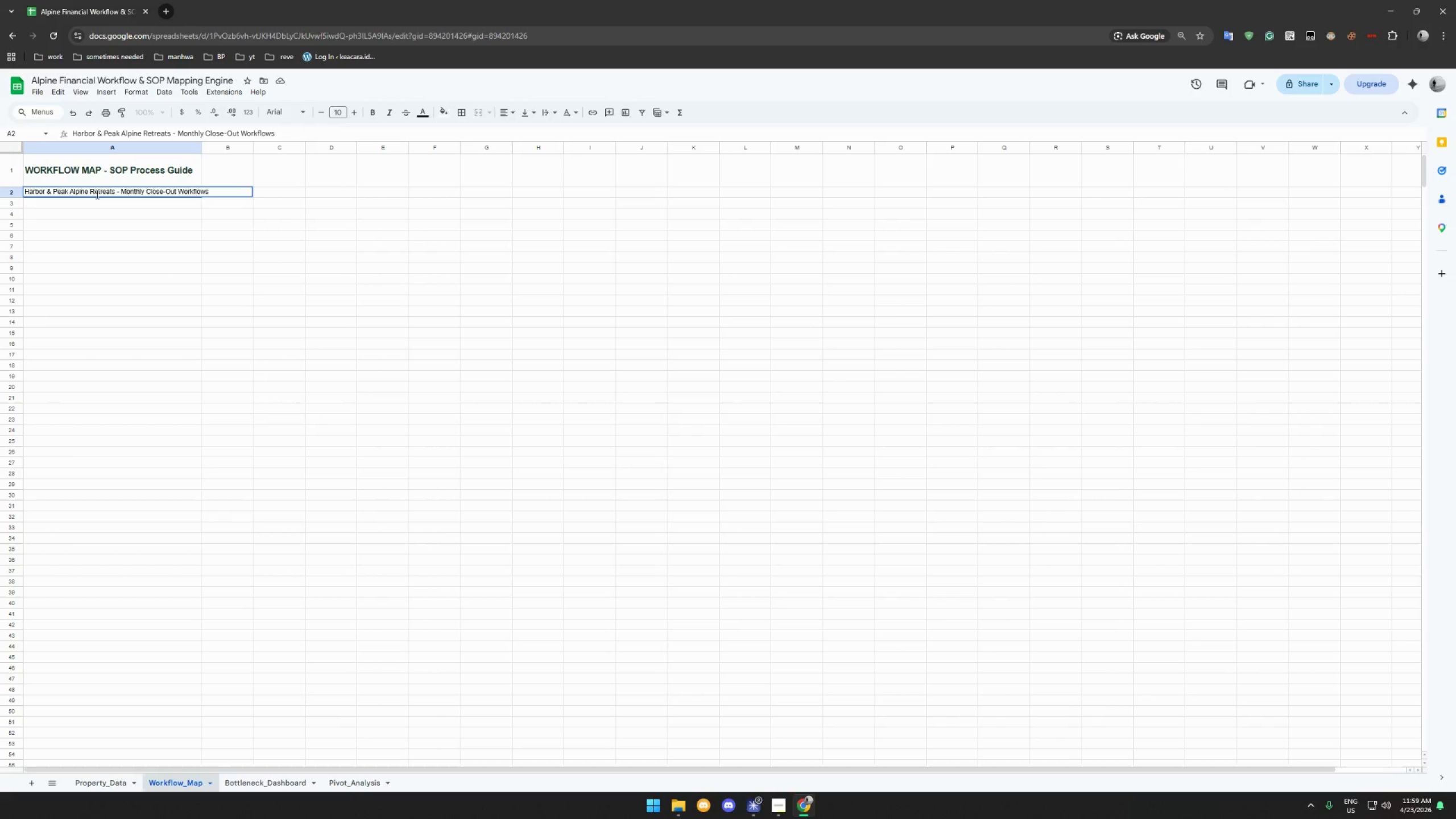 
left_click([123, 201])
 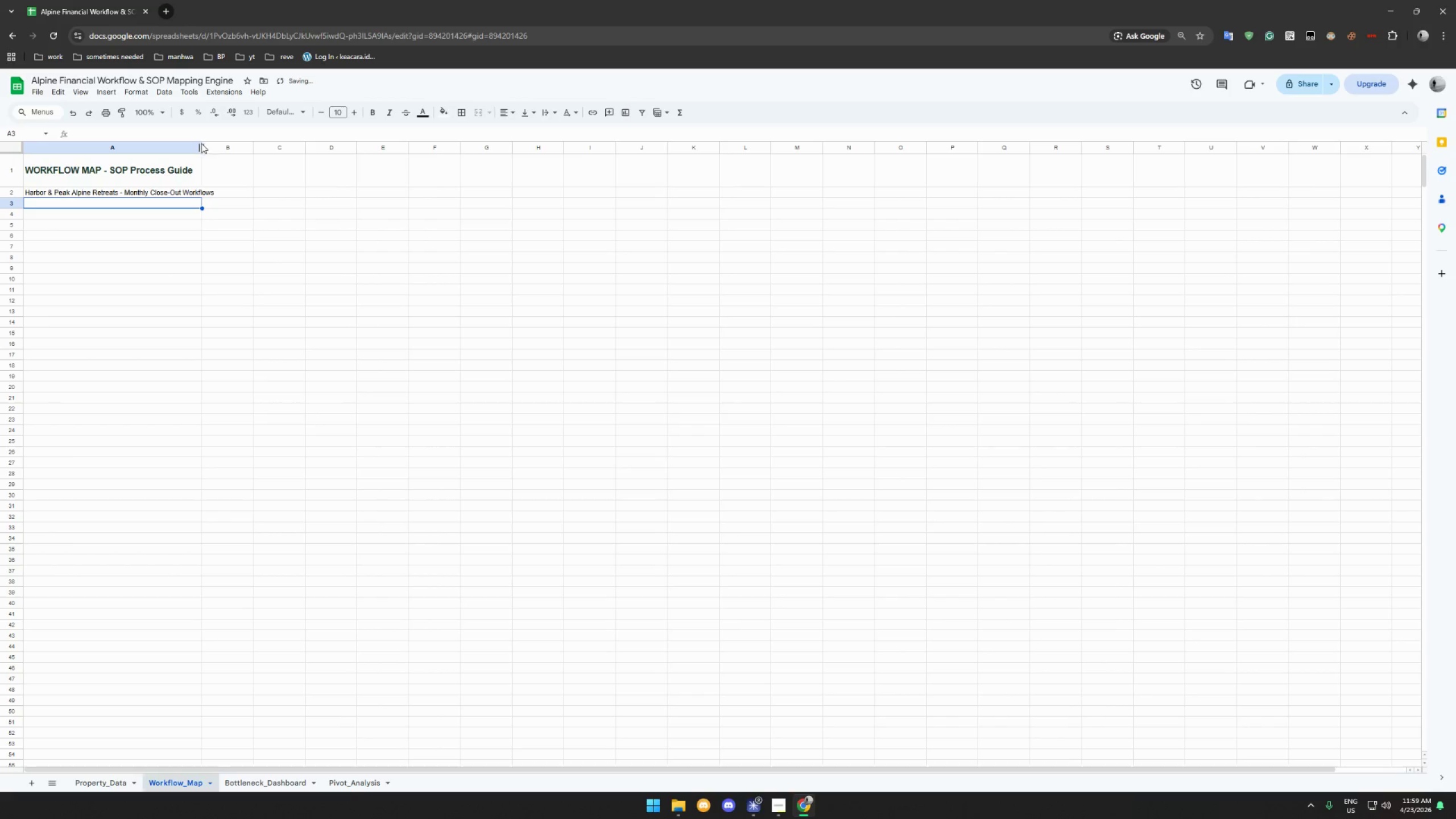 
left_click_drag(start_coordinate=[200, 145], to_coordinate=[219, 146])
 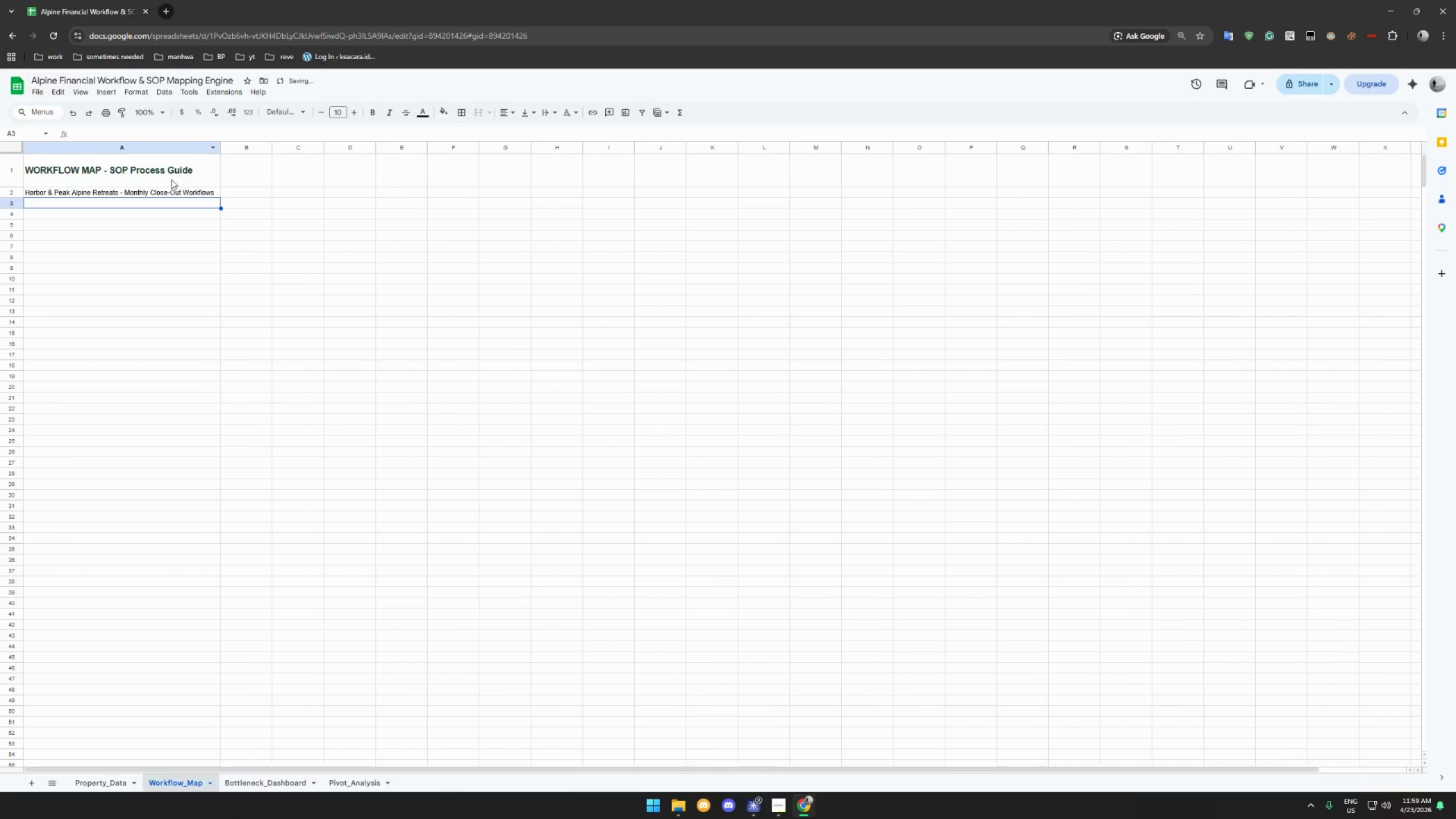 
left_click([169, 189])
 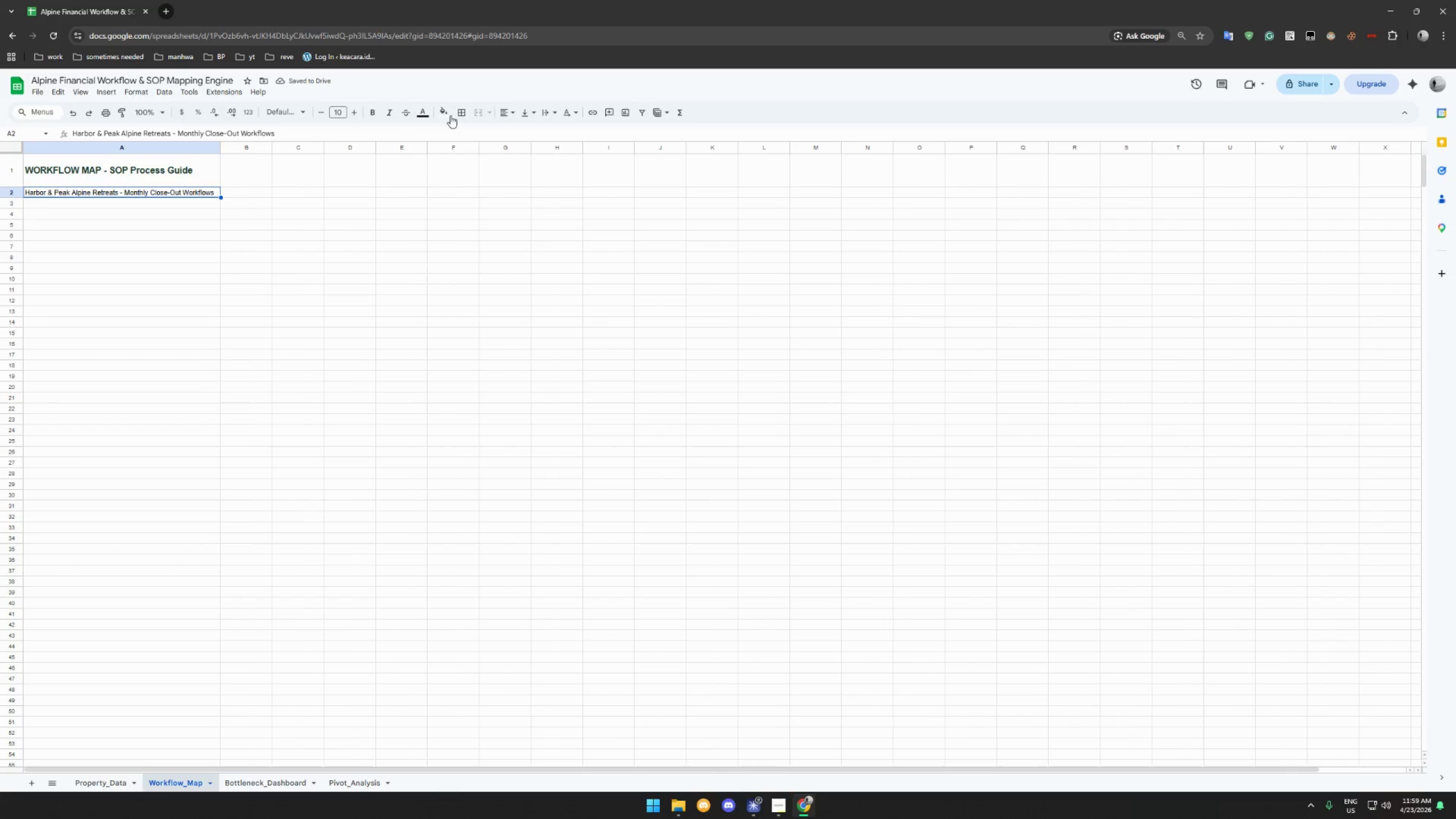 
left_click([384, 115])
 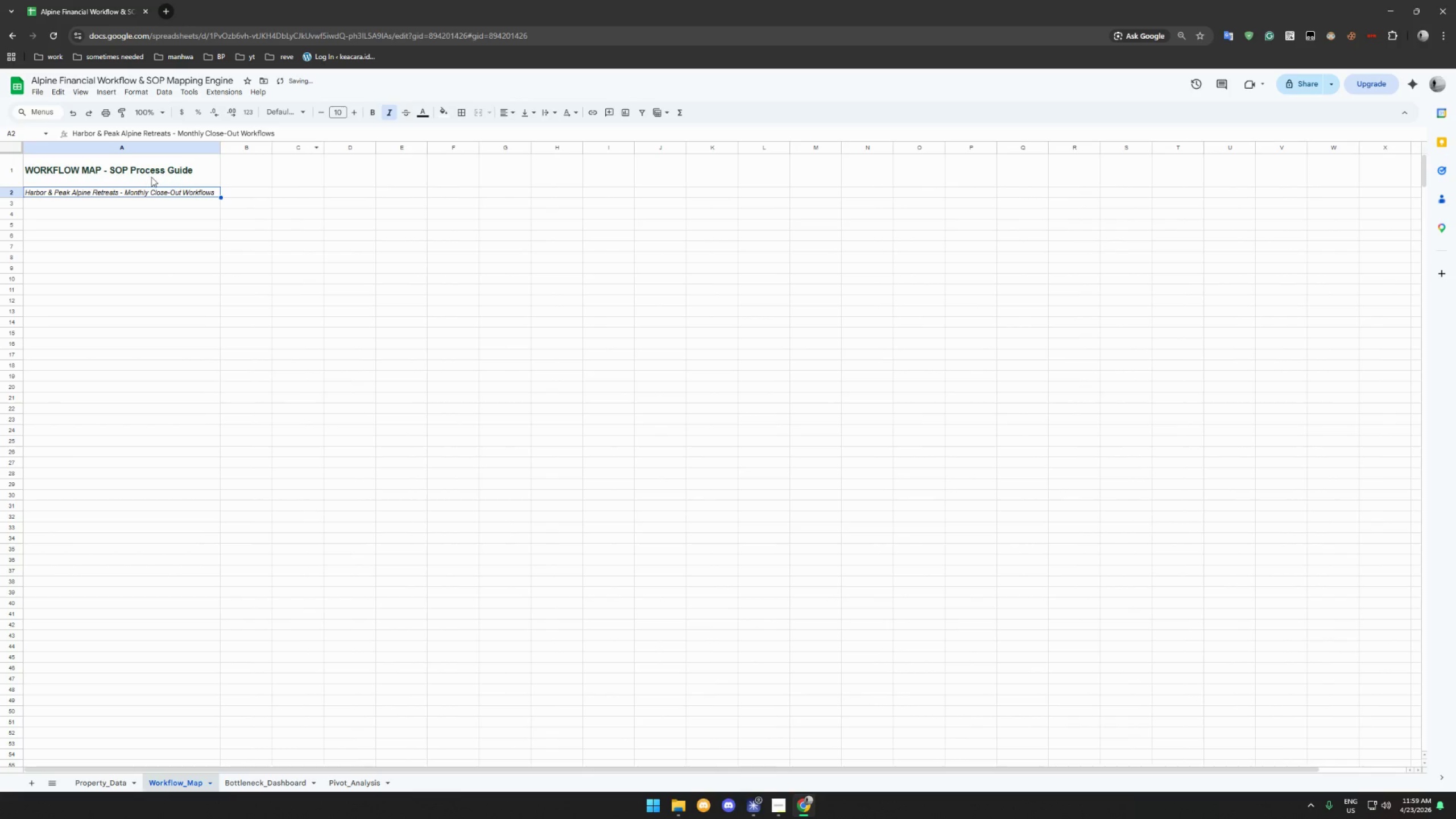 
left_click([151, 177])
 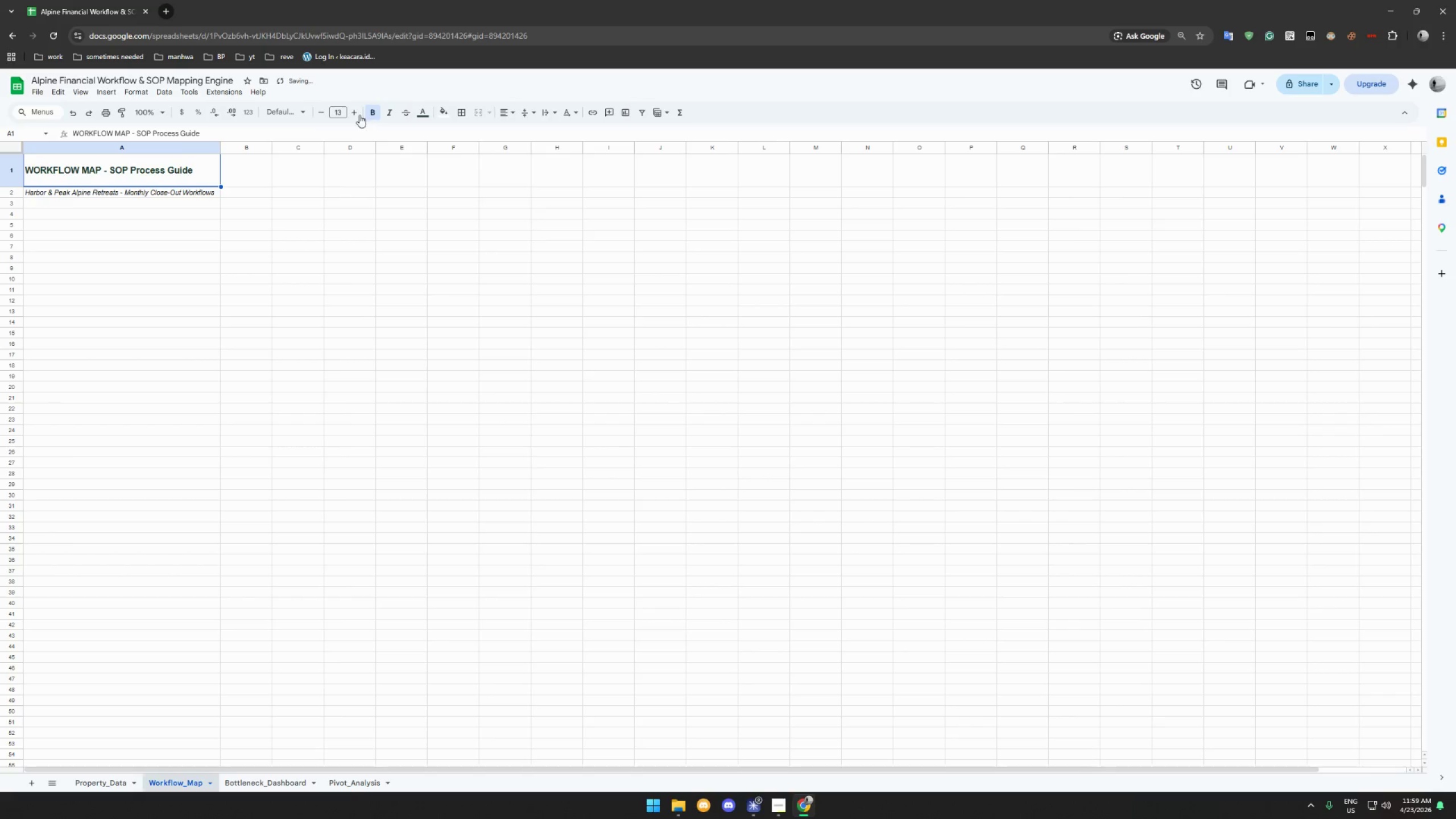 
double_click([357, 113])
 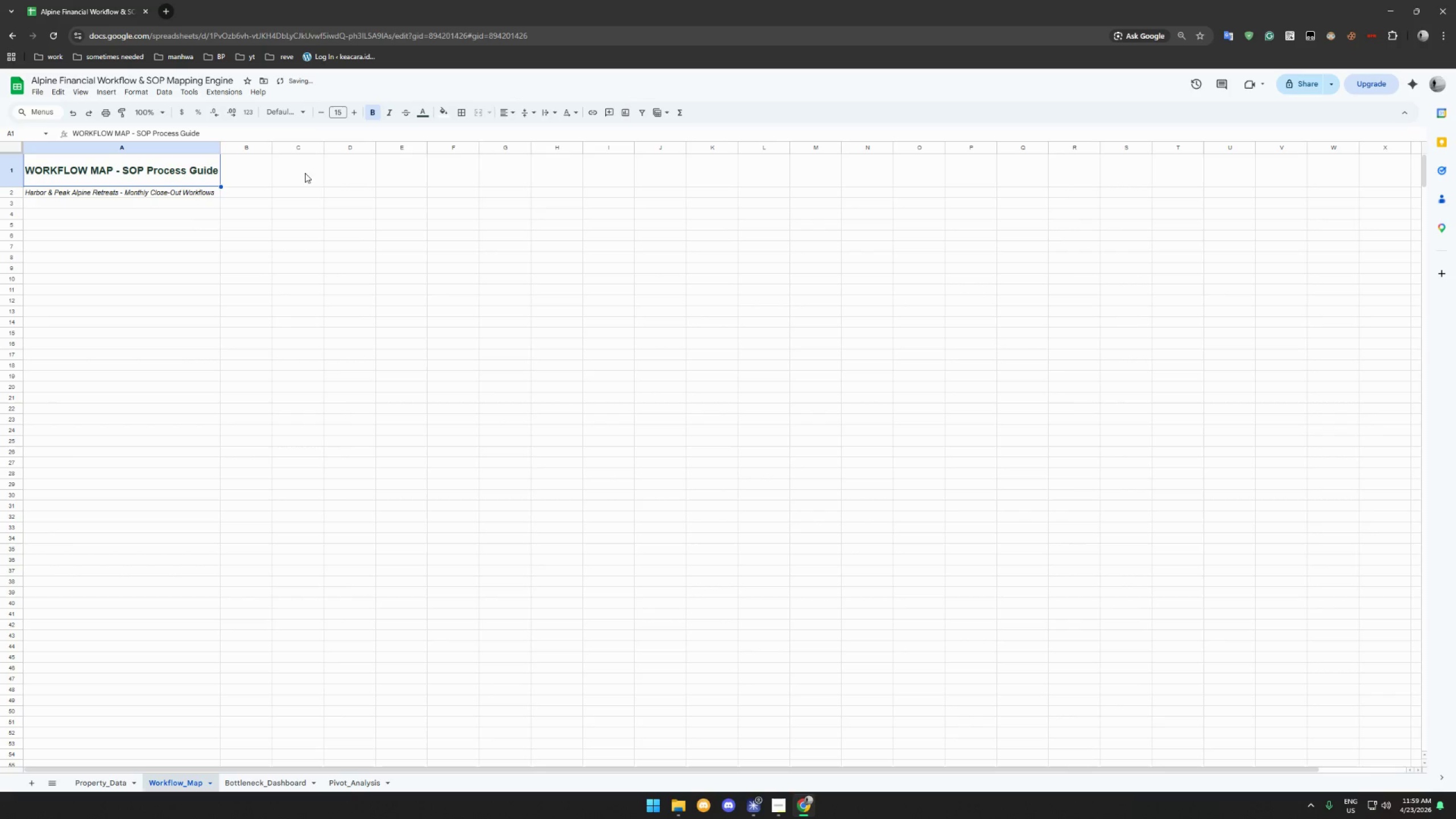 
left_click([251, 246])
 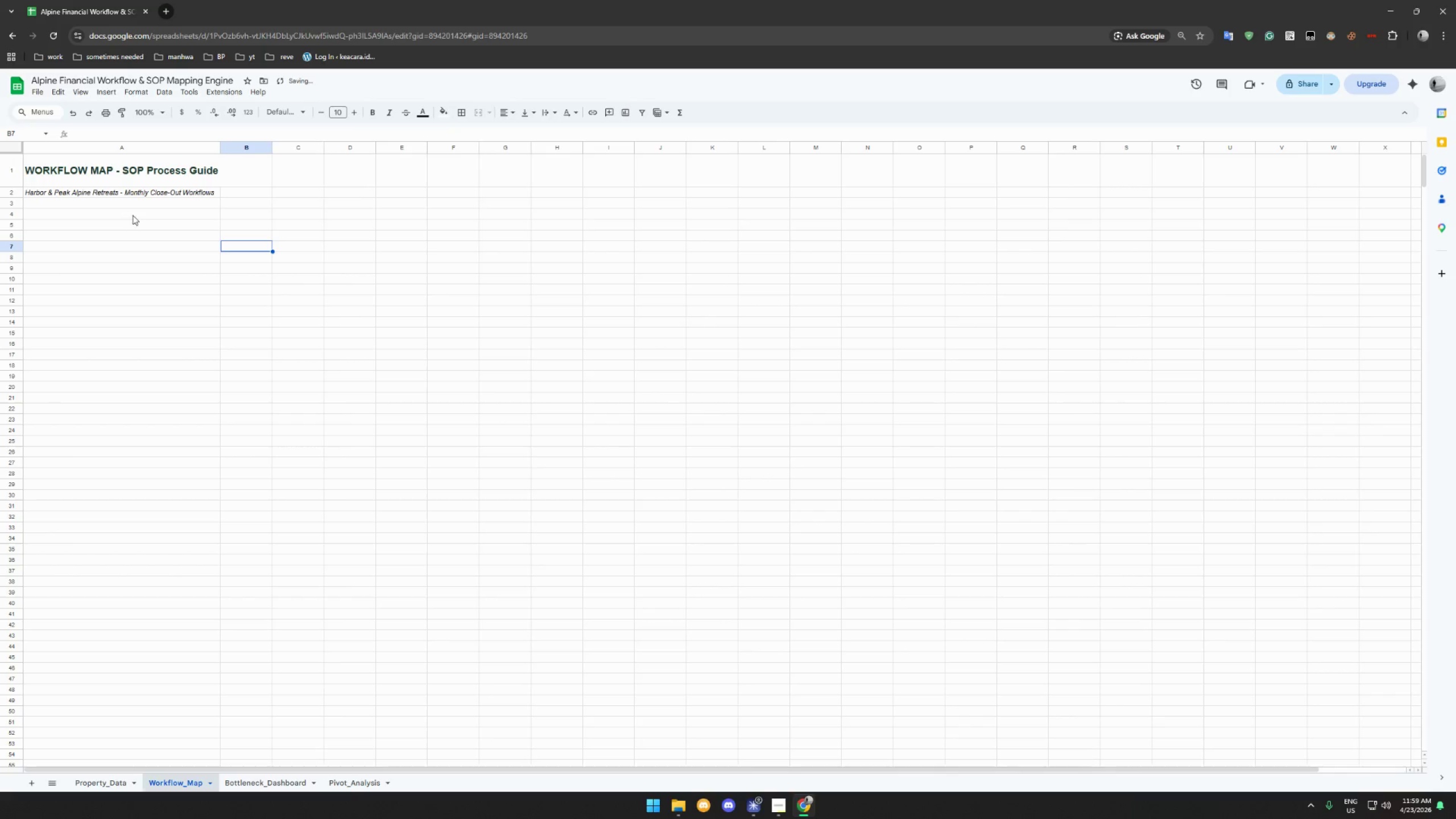 
left_click([135, 211])
 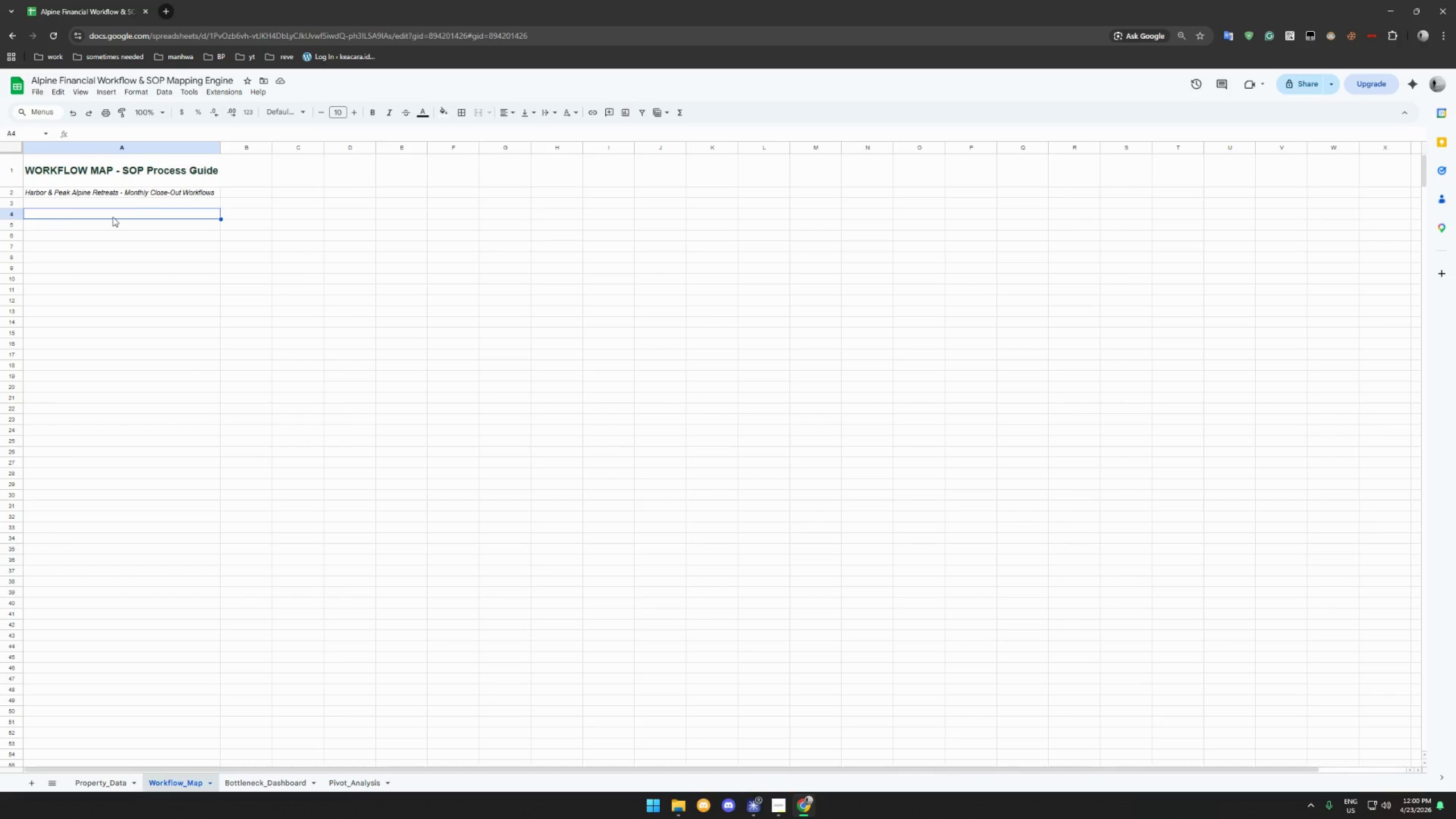 
wait(10.35)
 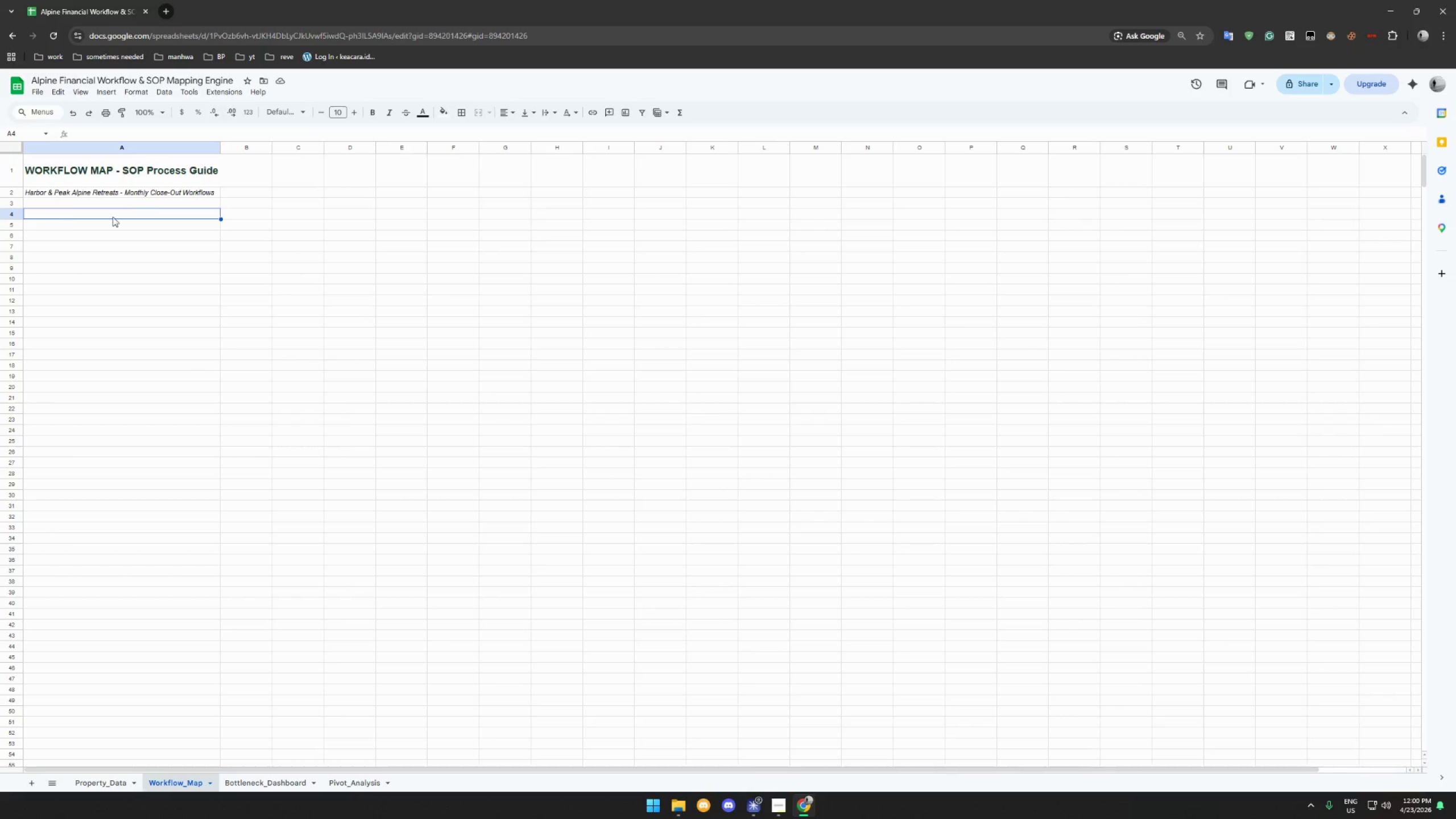 
left_click_drag(start_coordinate=[202, 212], to_coordinate=[519, 216])
 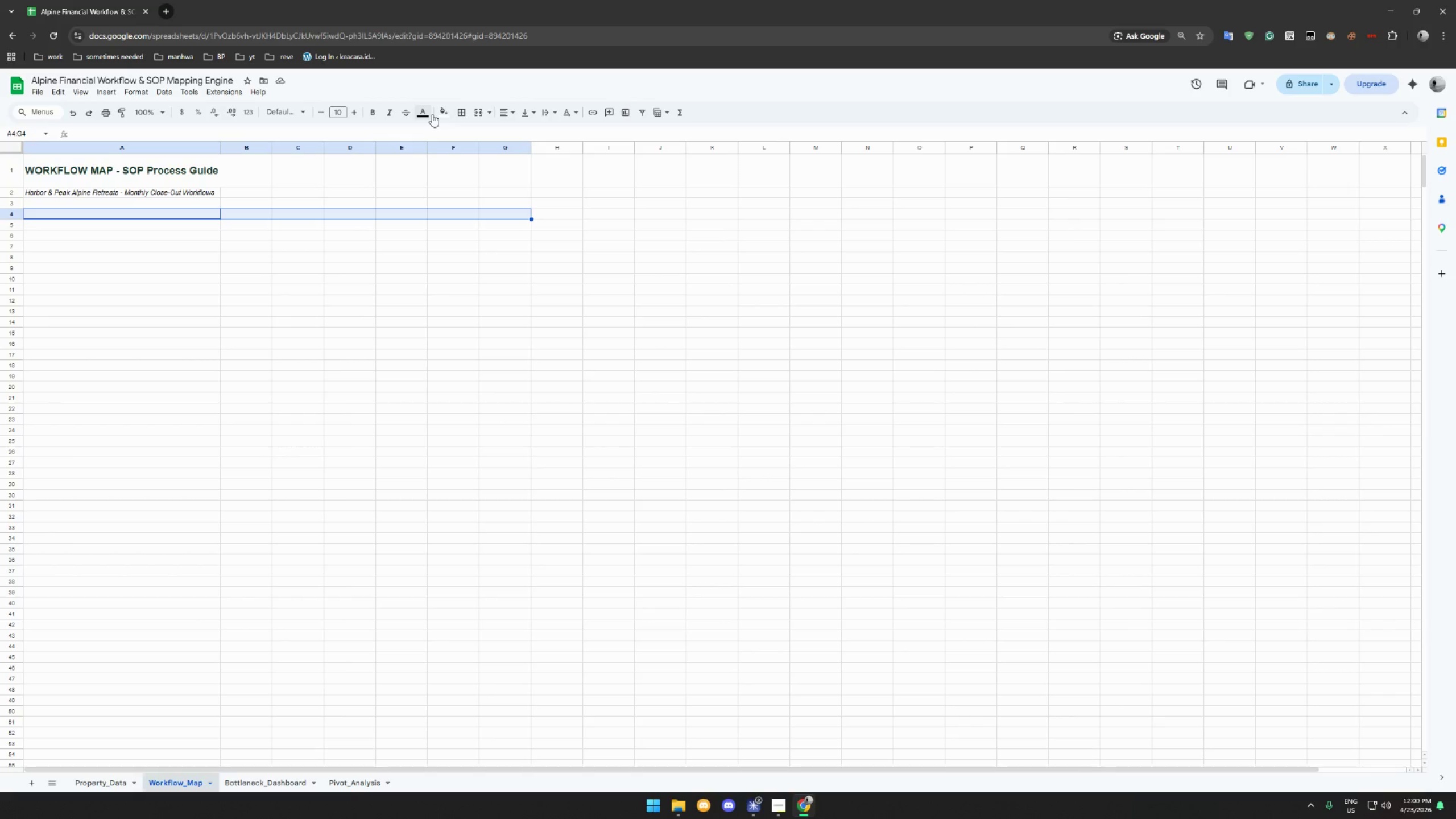 
left_click([450, 112])
 